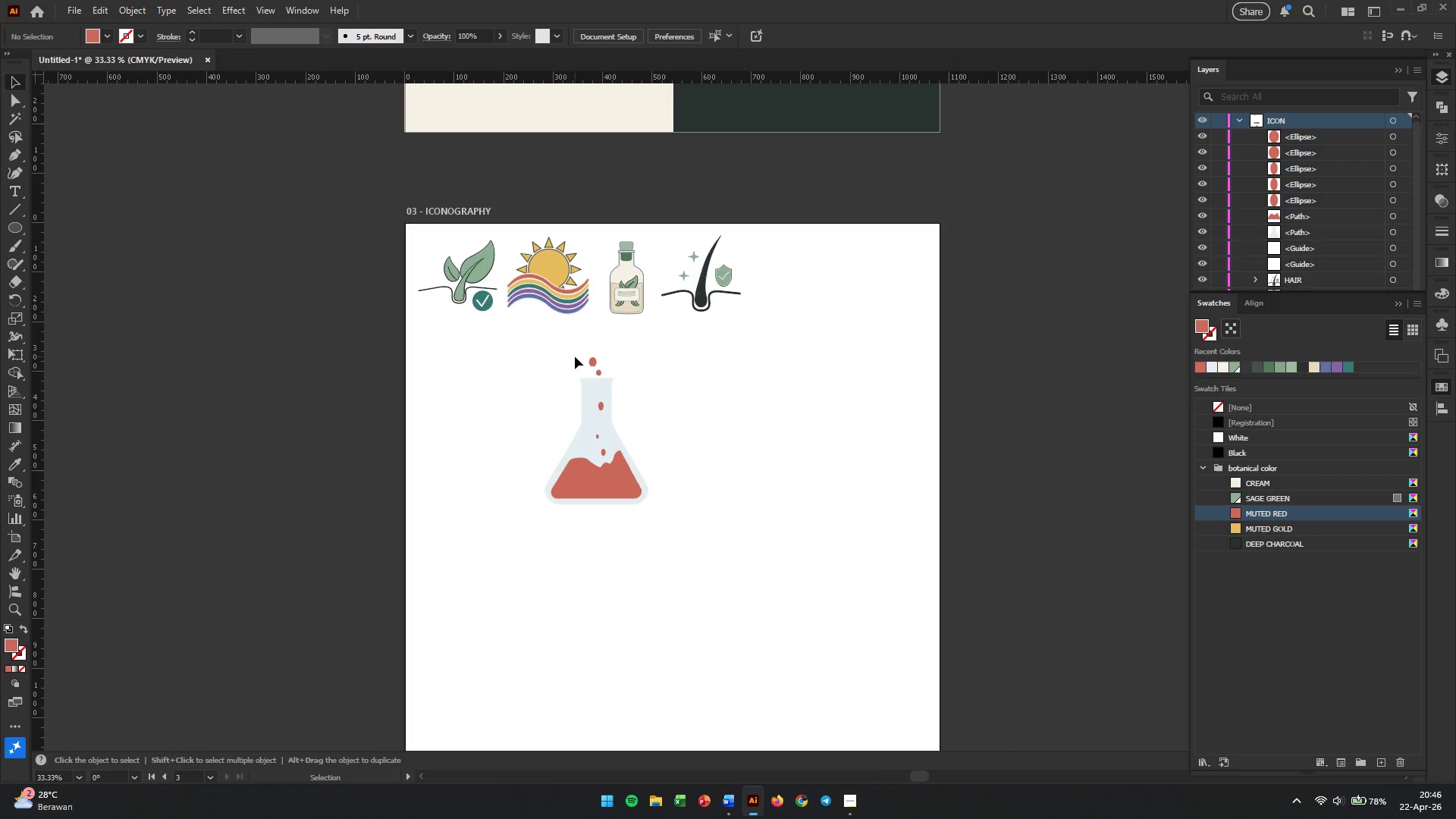 
left_click([1199, 154])
 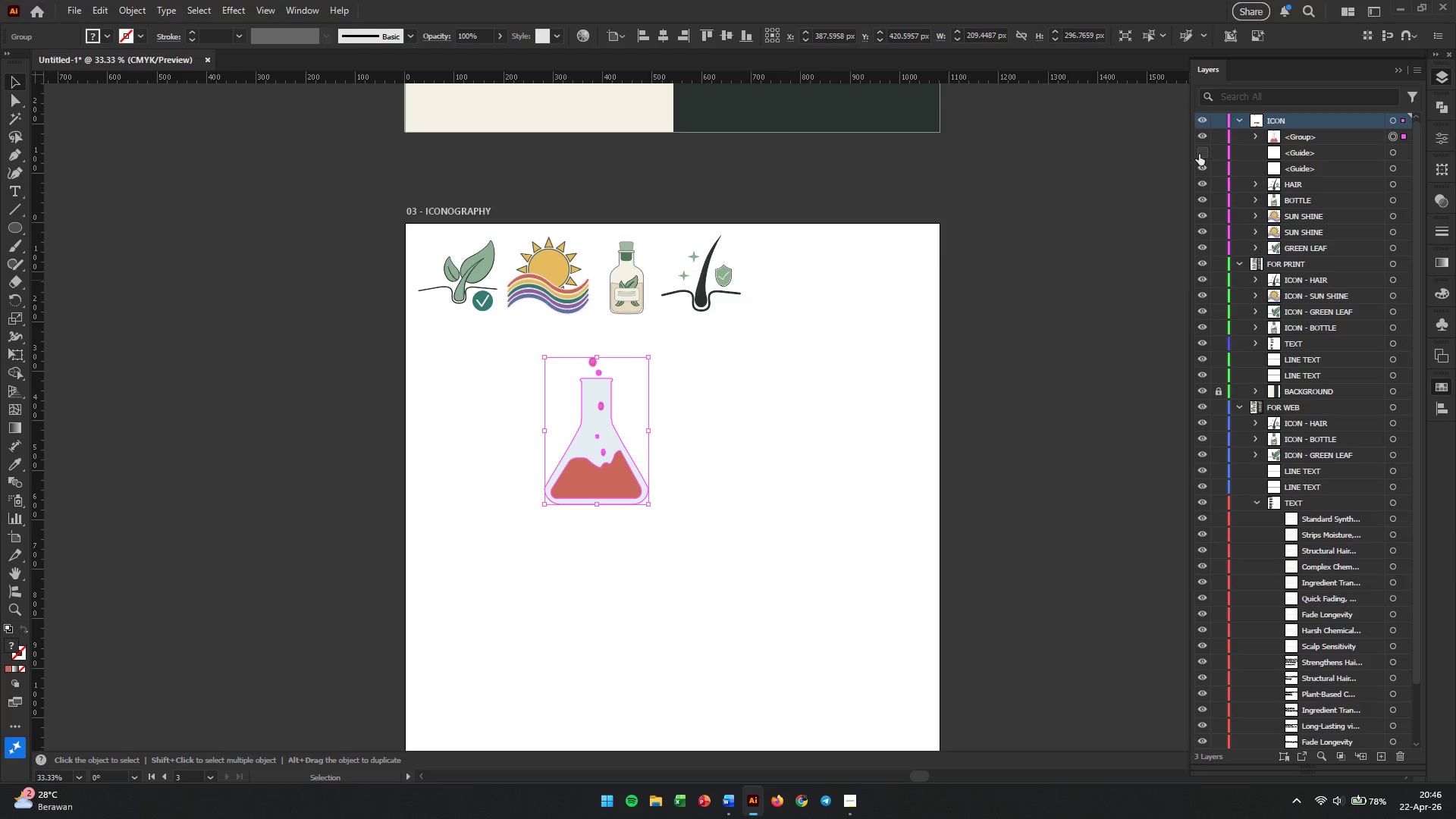 
left_click([1199, 154])
 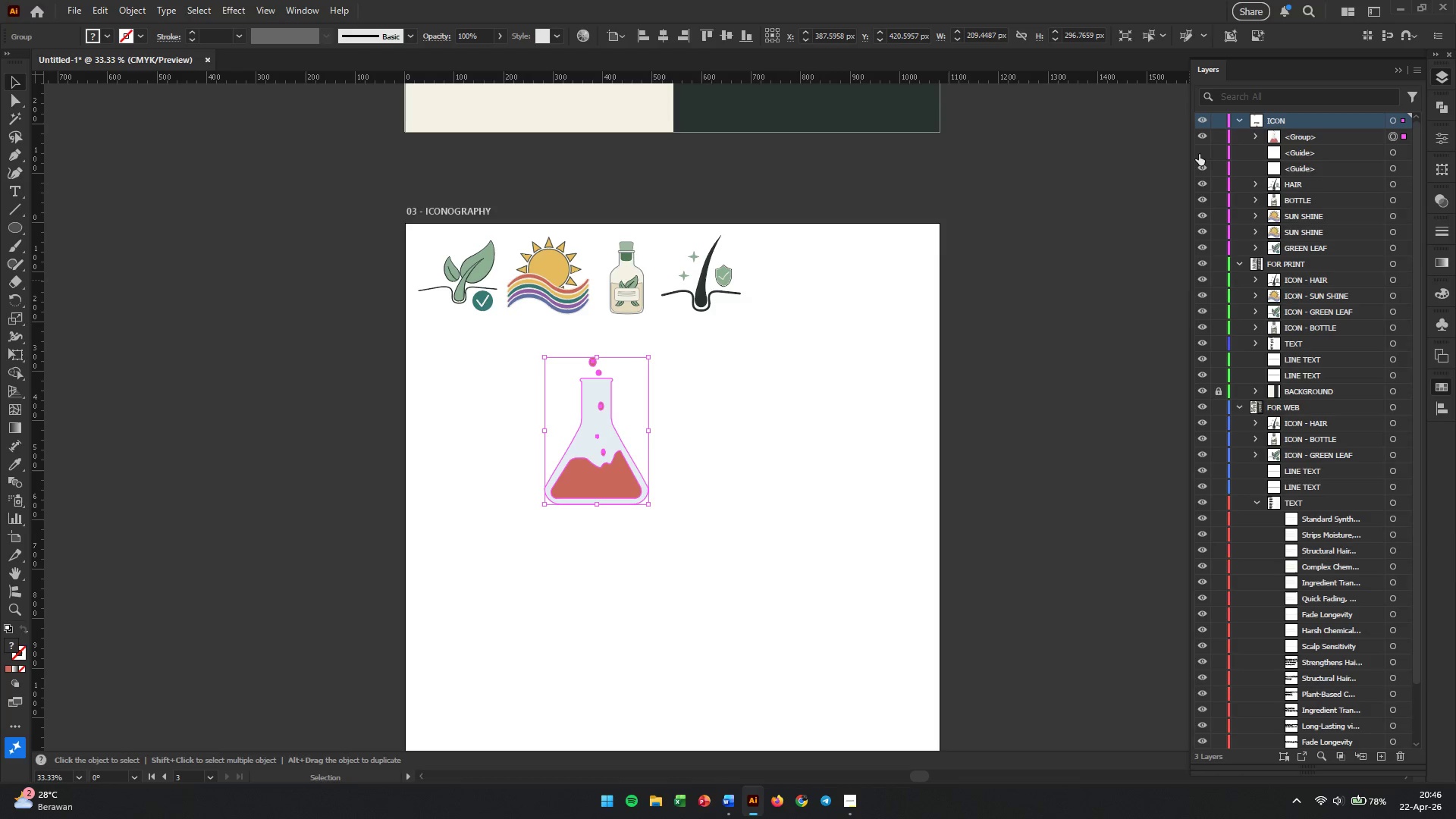 
double_click([1199, 154])
 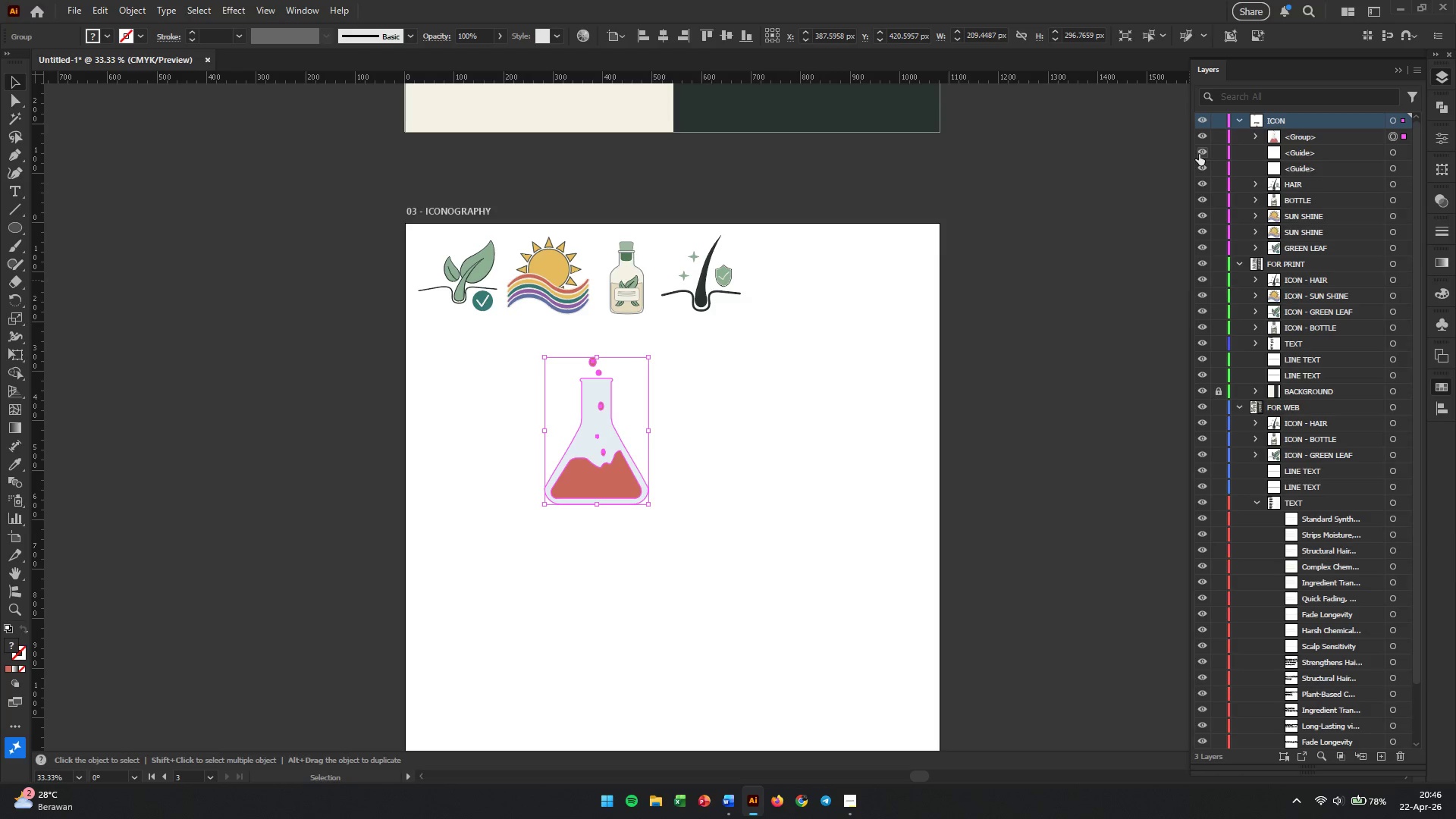 
triple_click([1199, 154])
 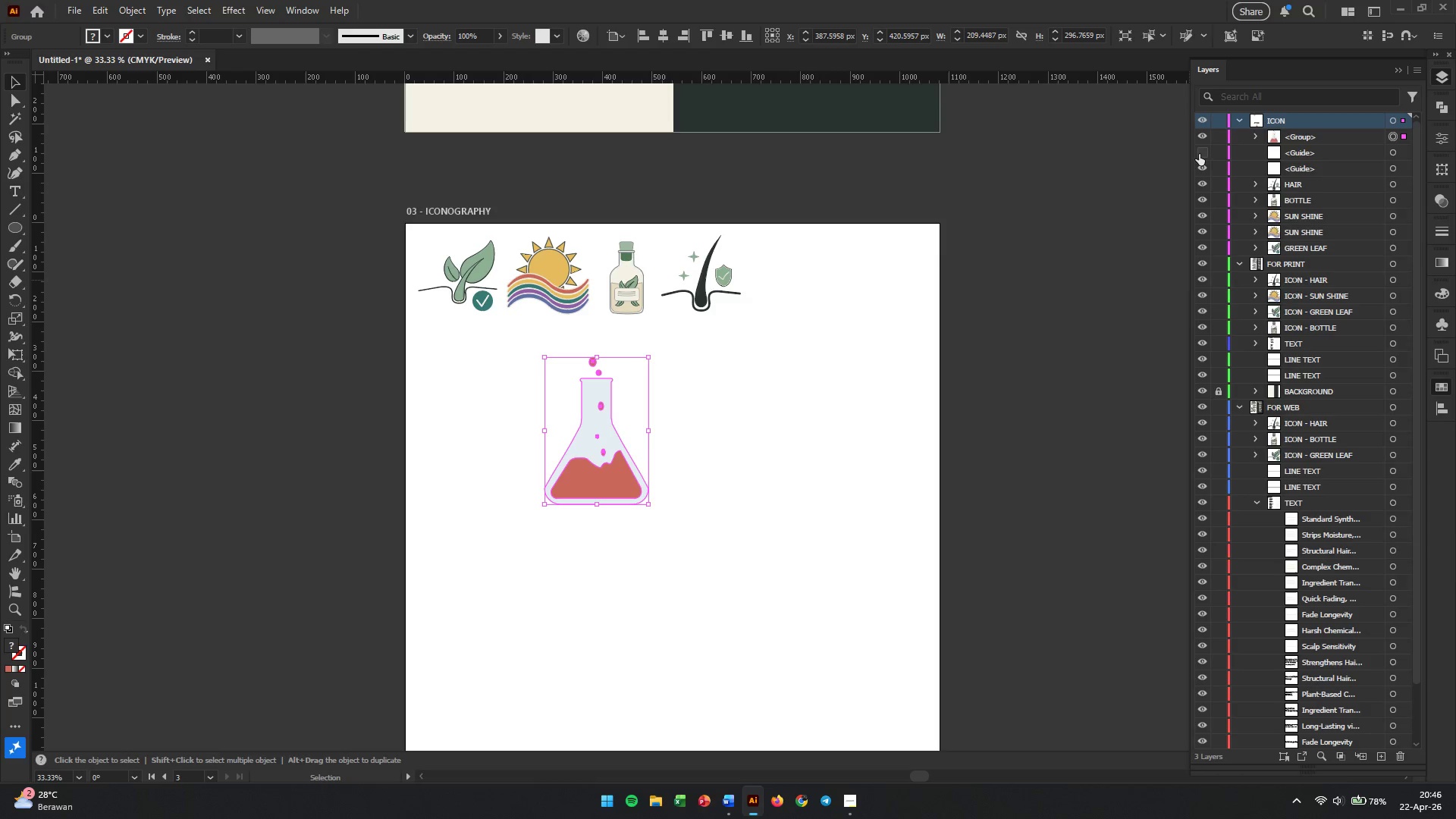 
triple_click([1199, 154])
 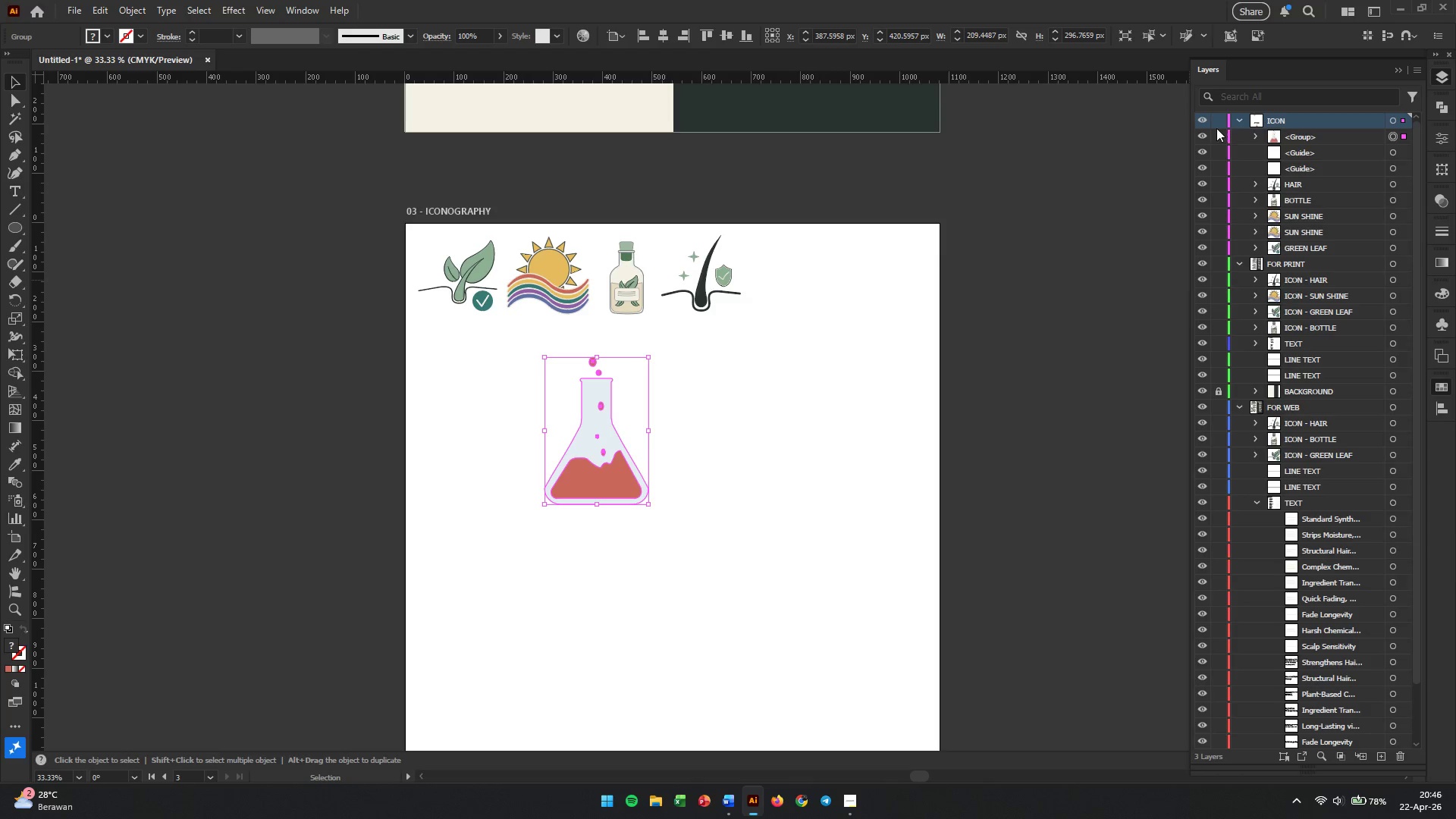 
double_click([1294, 143])
 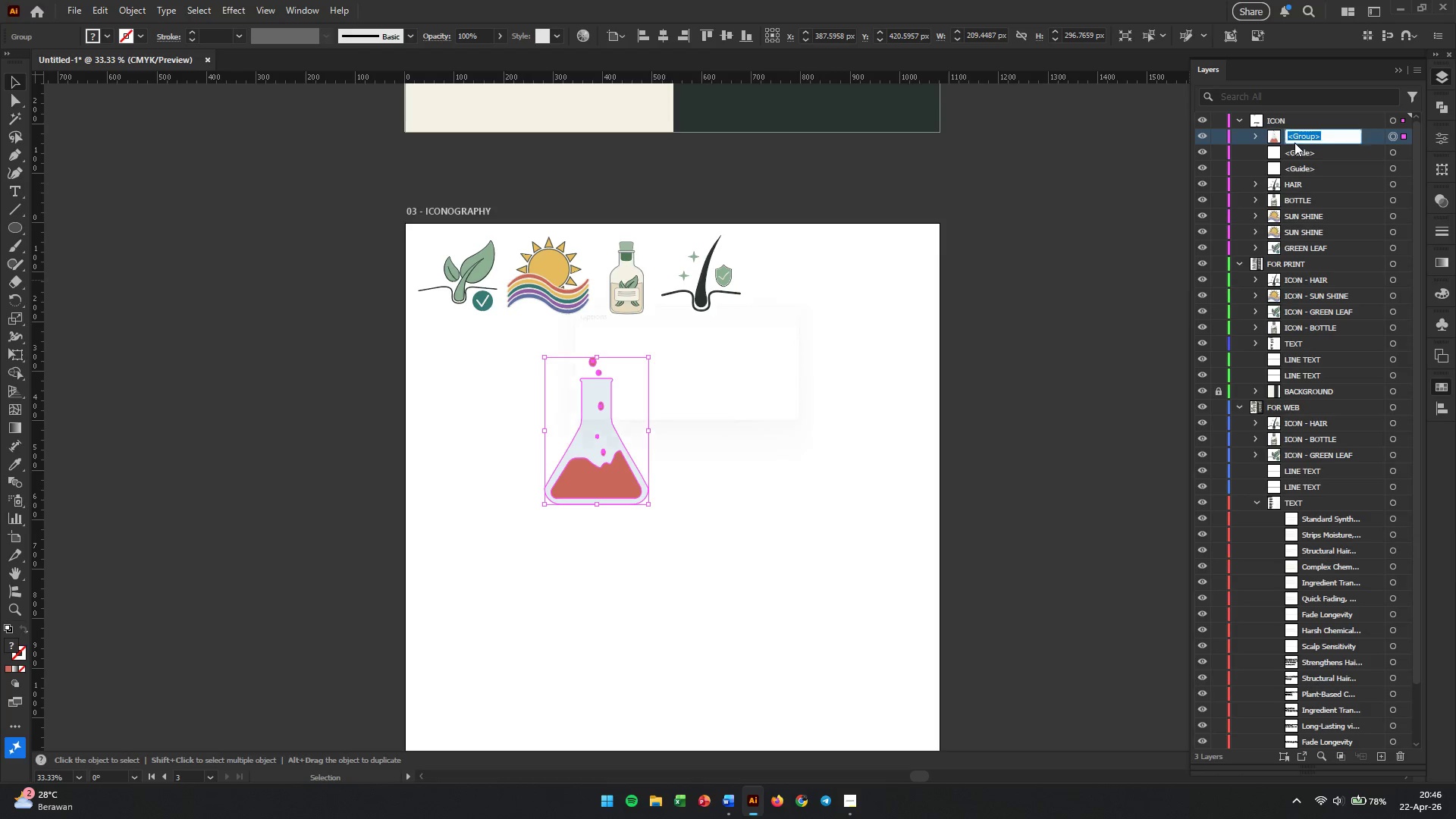 
triple_click([1294, 143])
 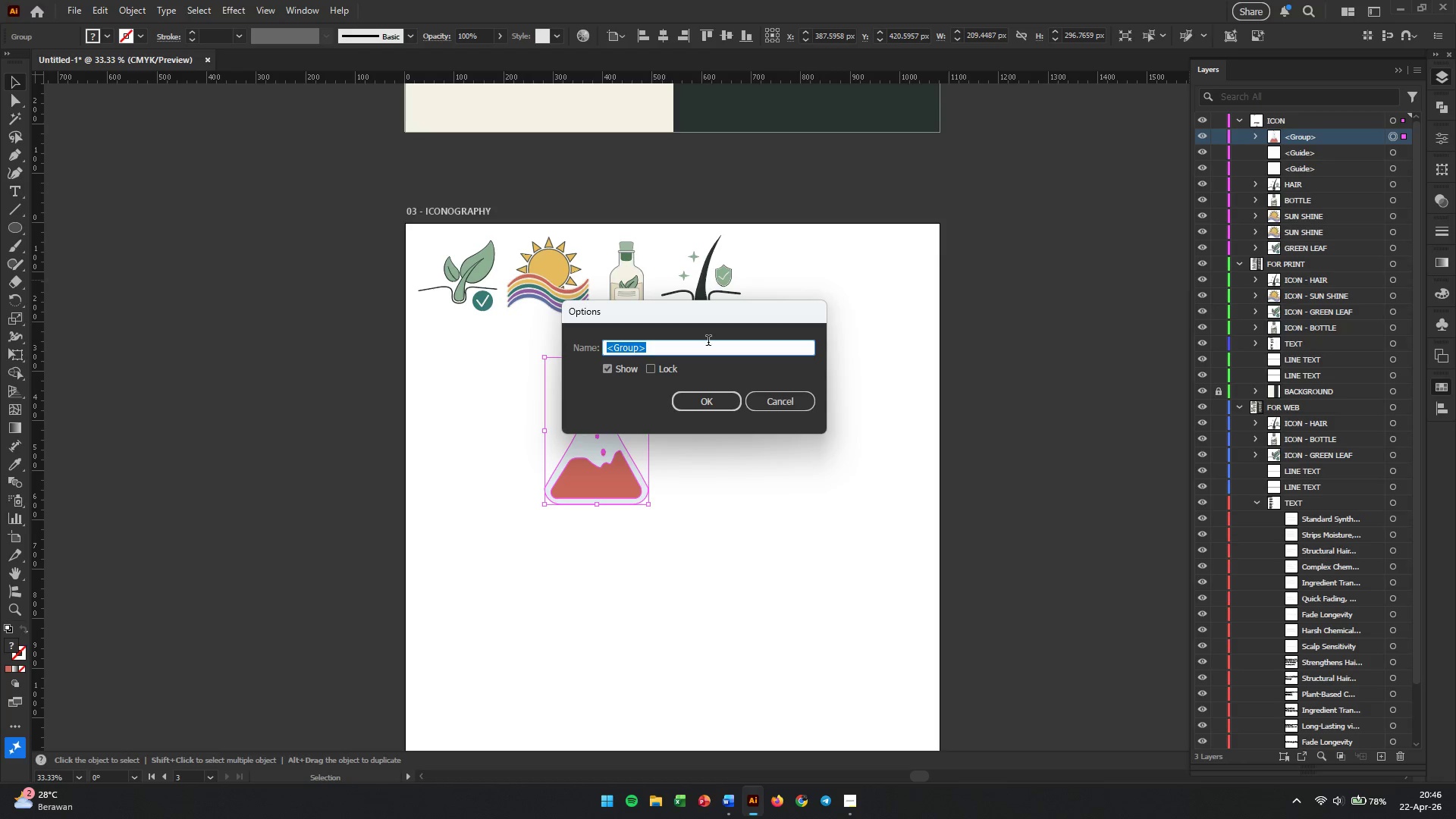 
wait(7.36)
 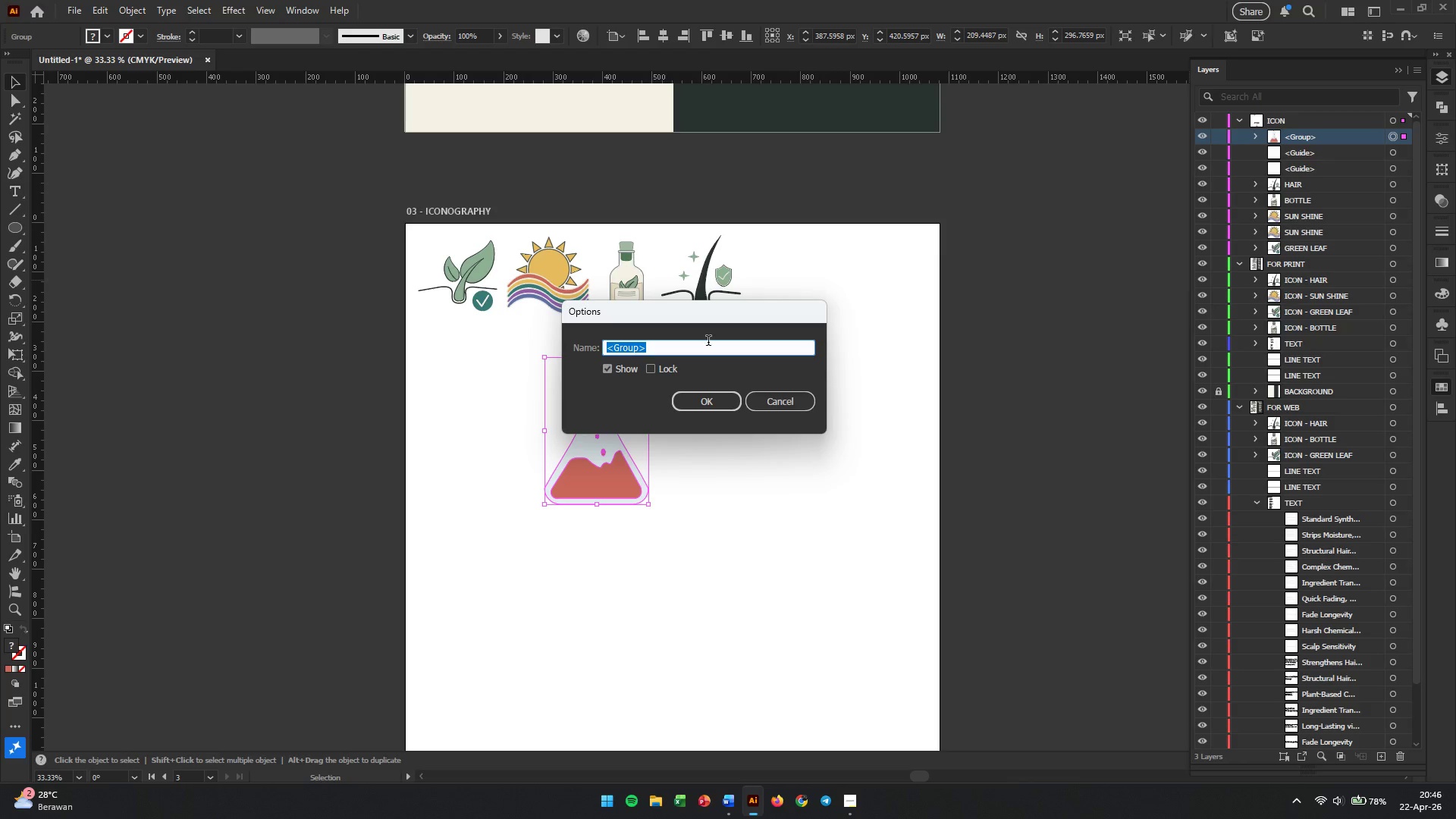 
type(DANGER)
 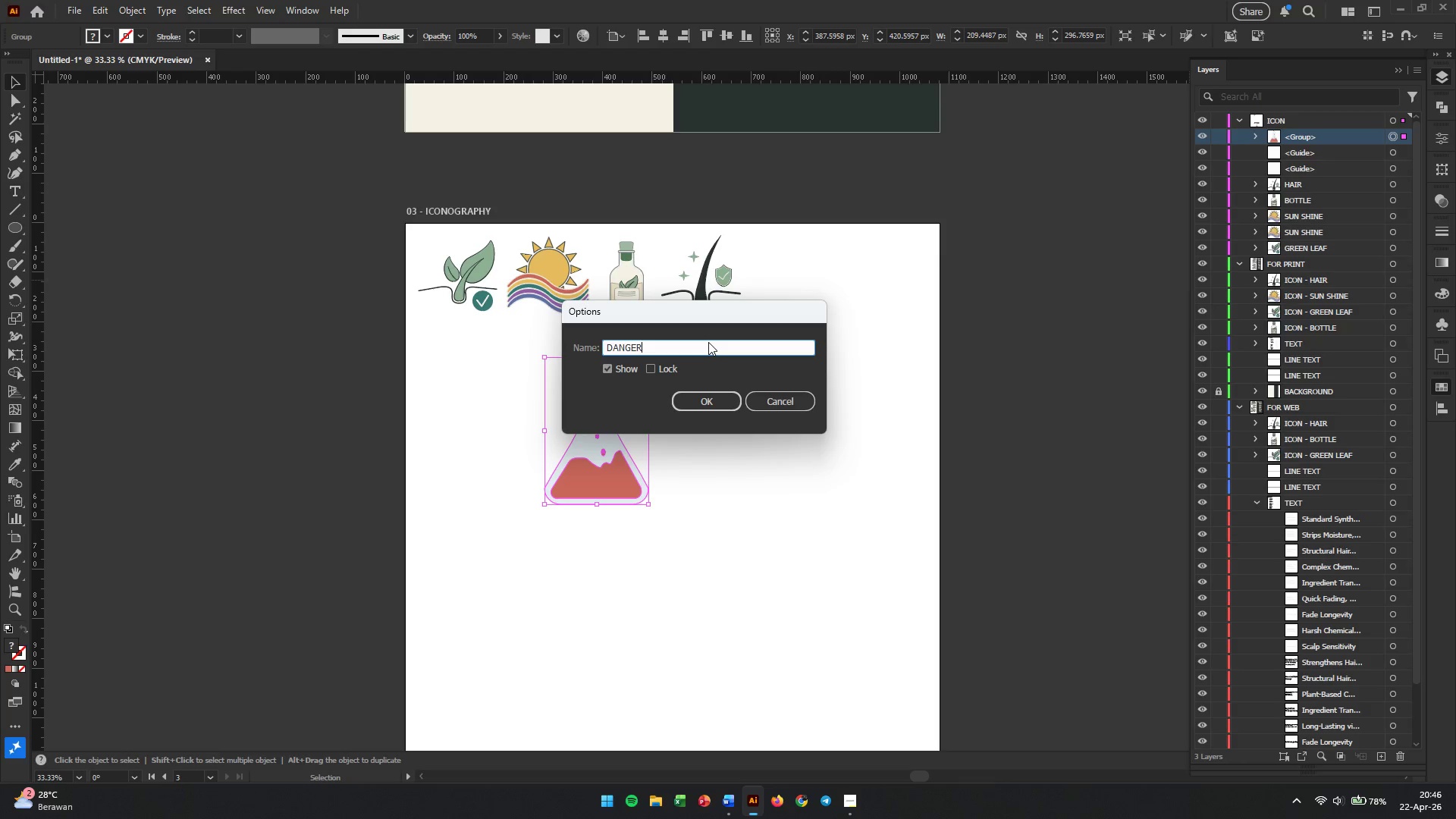 
key(Enter)
 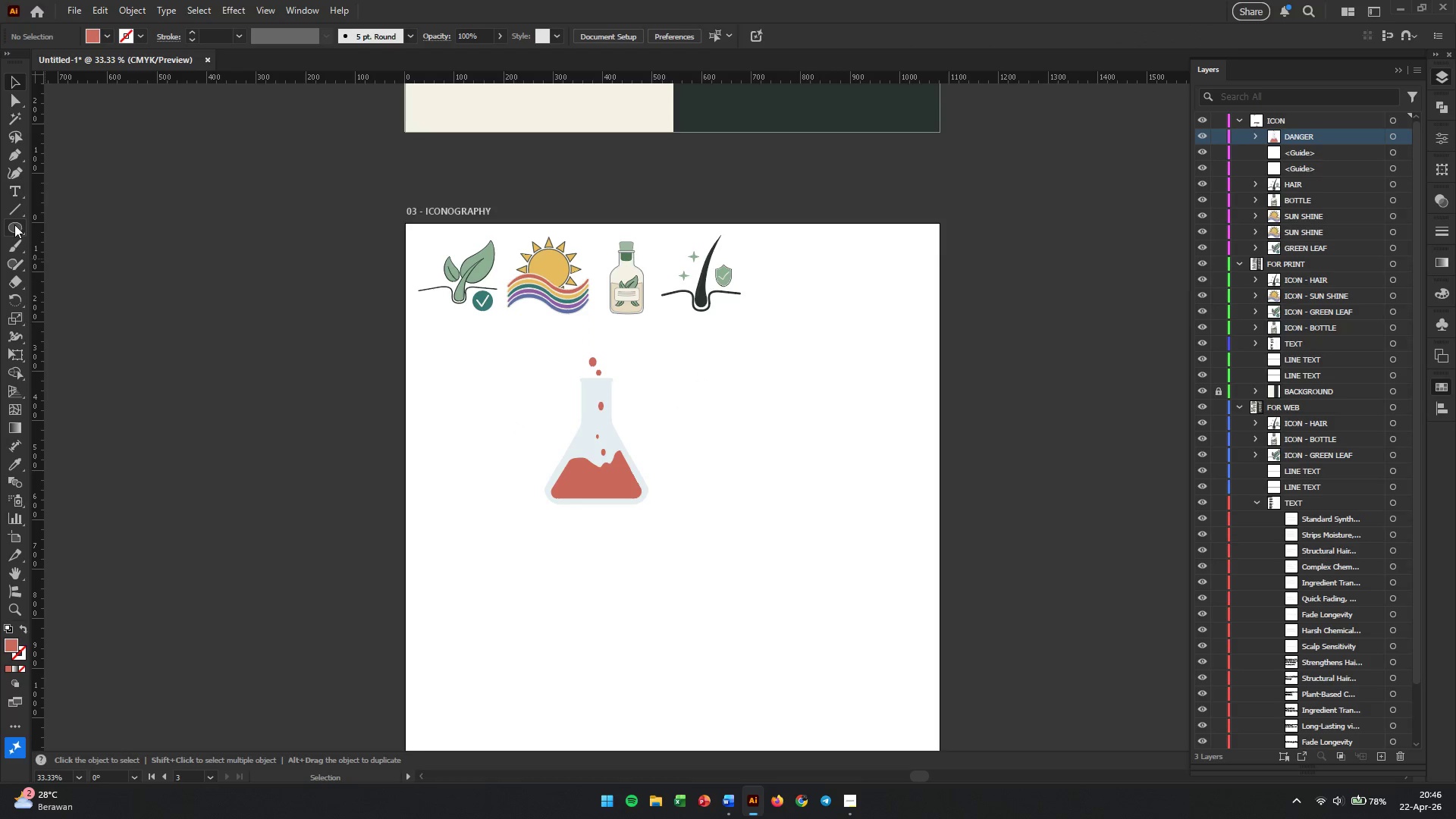 
left_click([481, 303])
 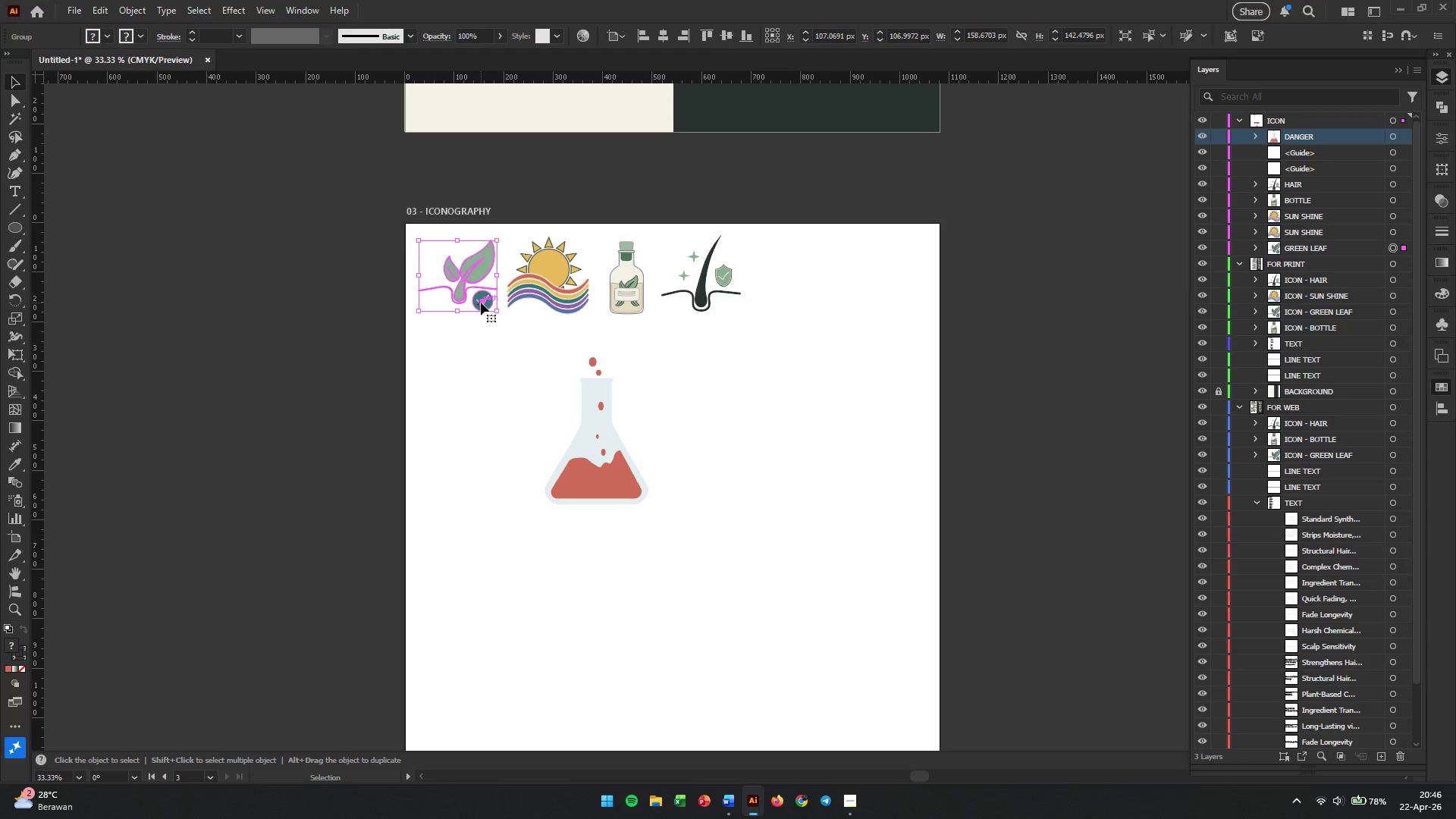 
left_click([481, 303])
 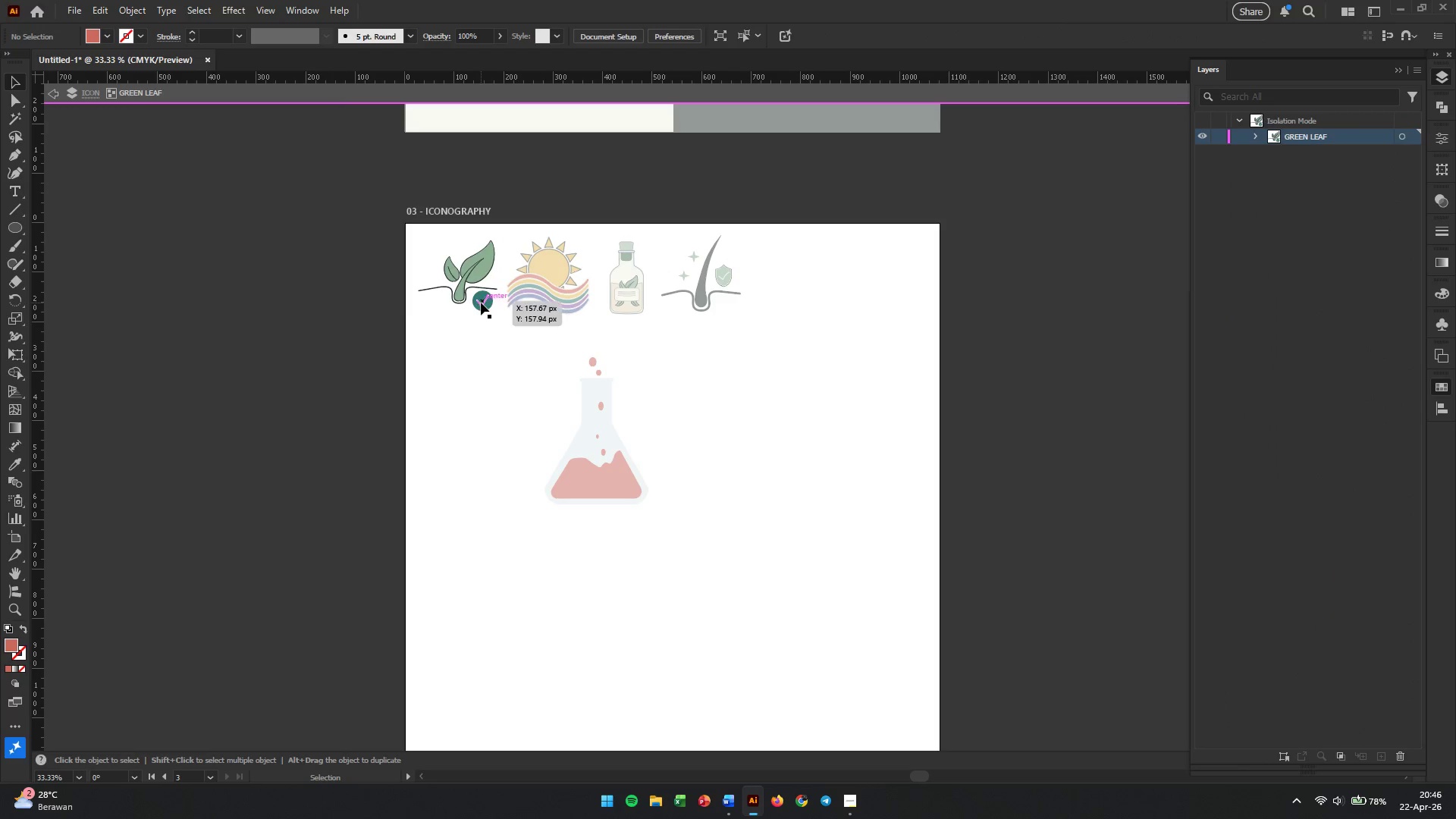 
left_click([481, 303])
 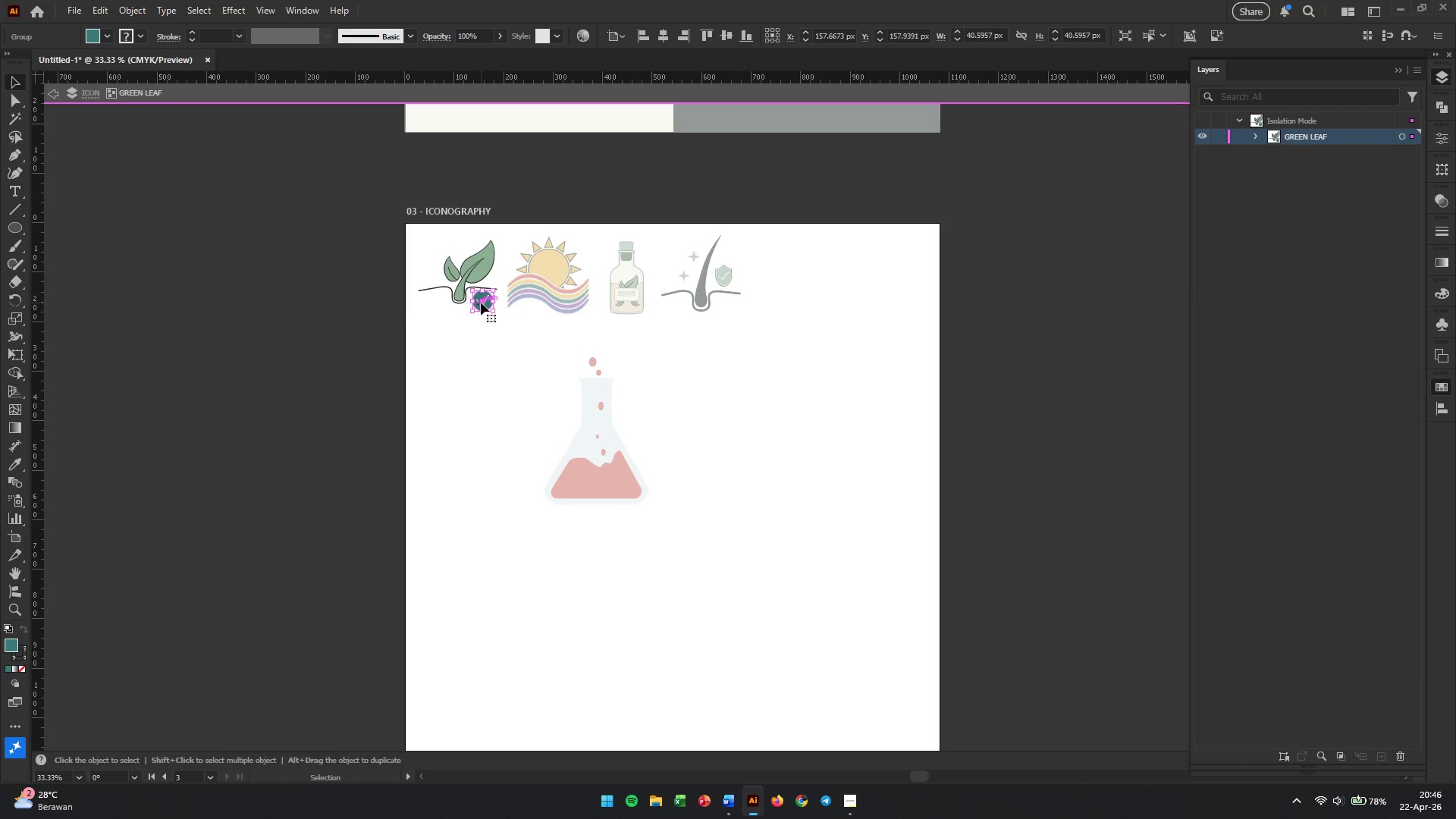 
key(Control+C)
 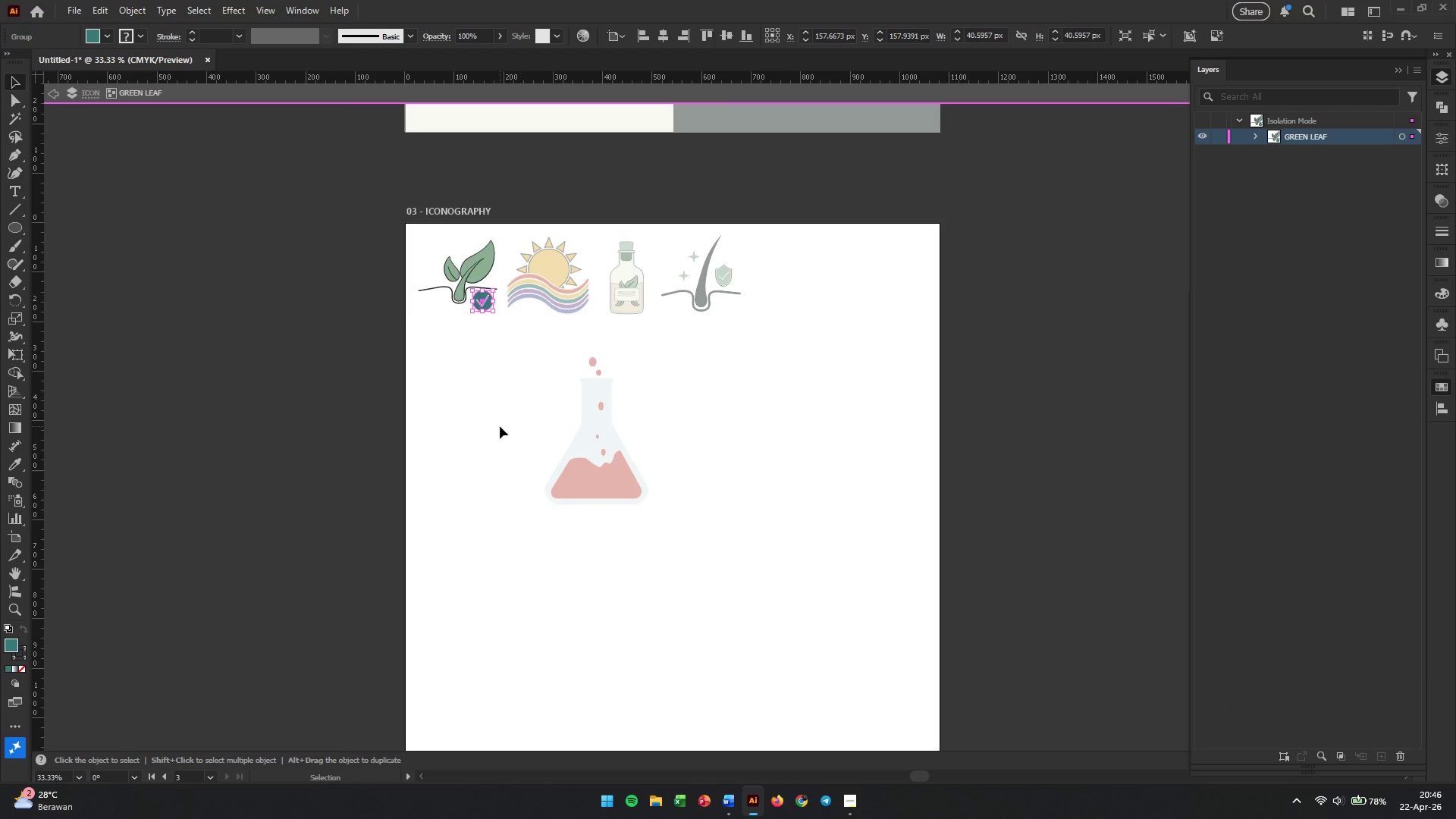 
double_click([500, 426])
 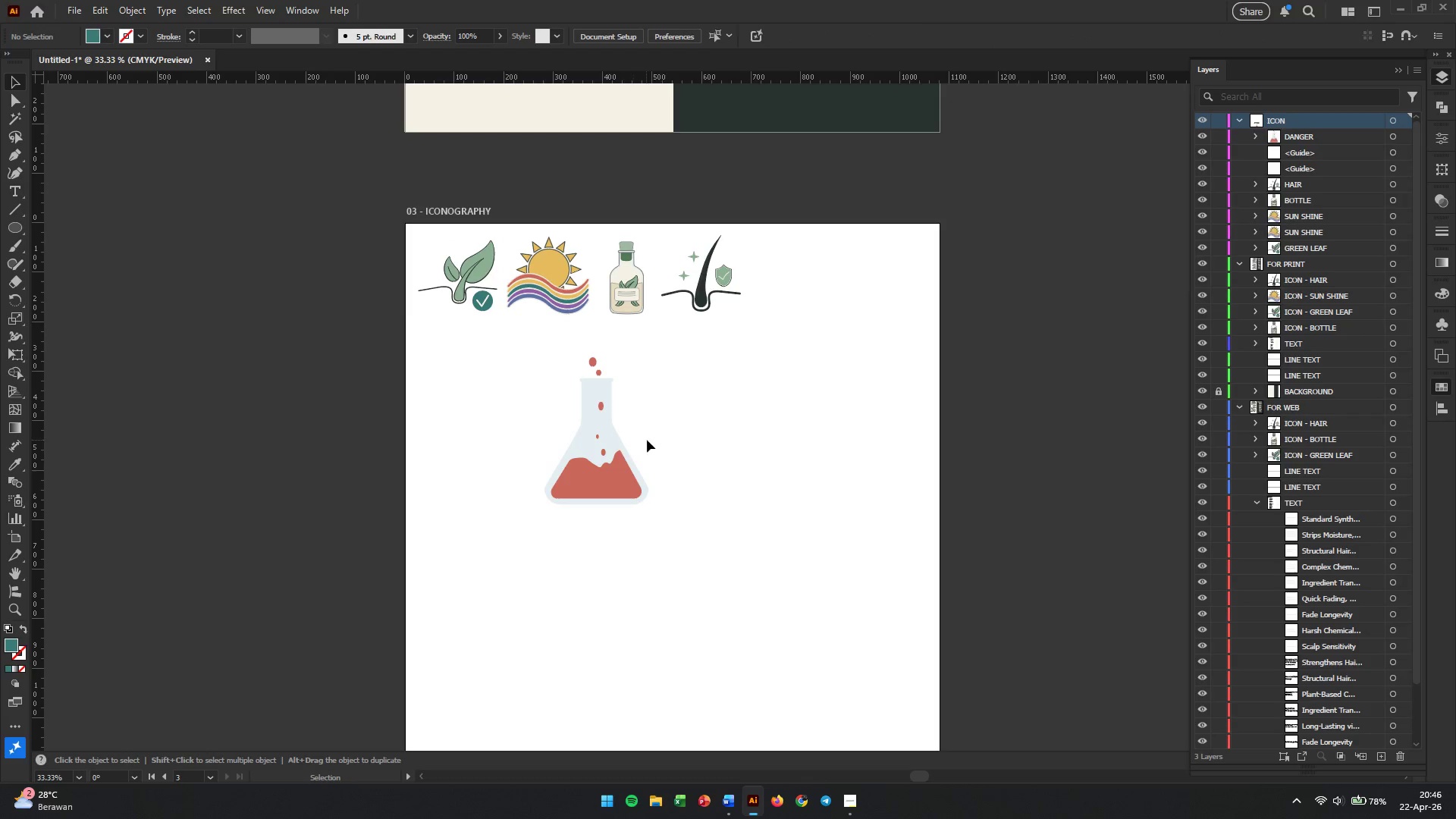 
left_click([652, 438])
 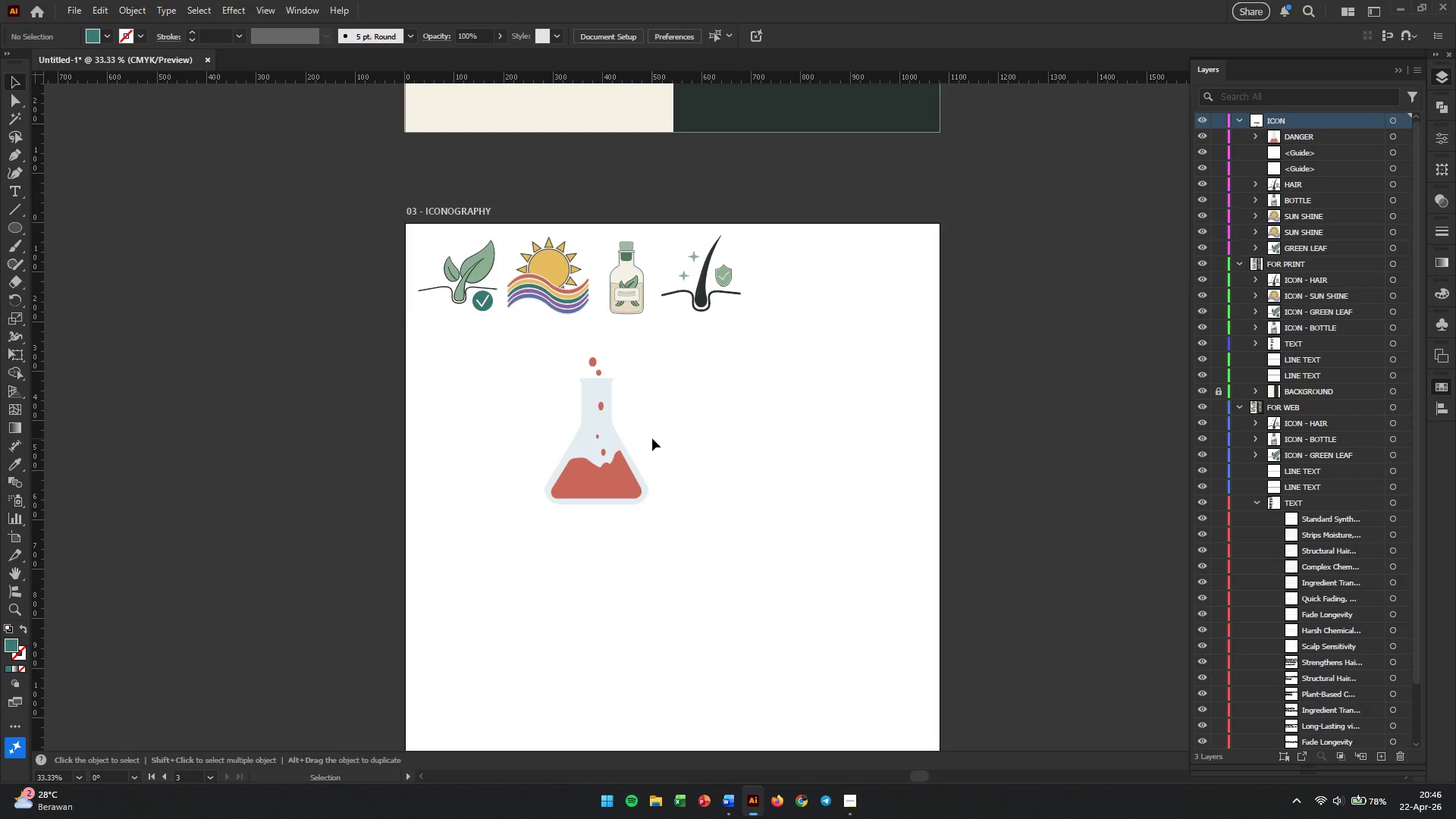 
key(Control+V)
 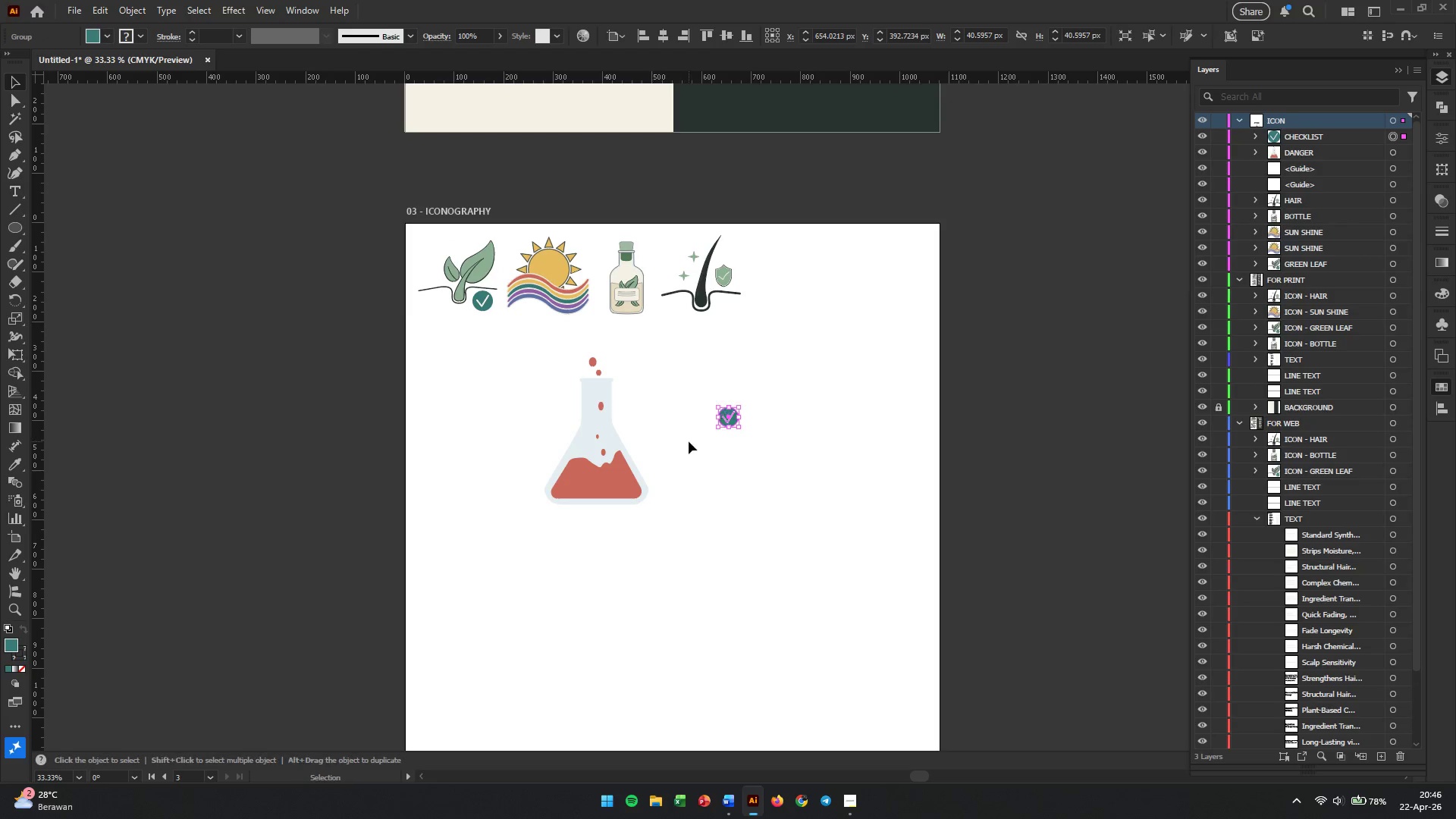 
hold_key(key=AltLeft, duration=0.38)
 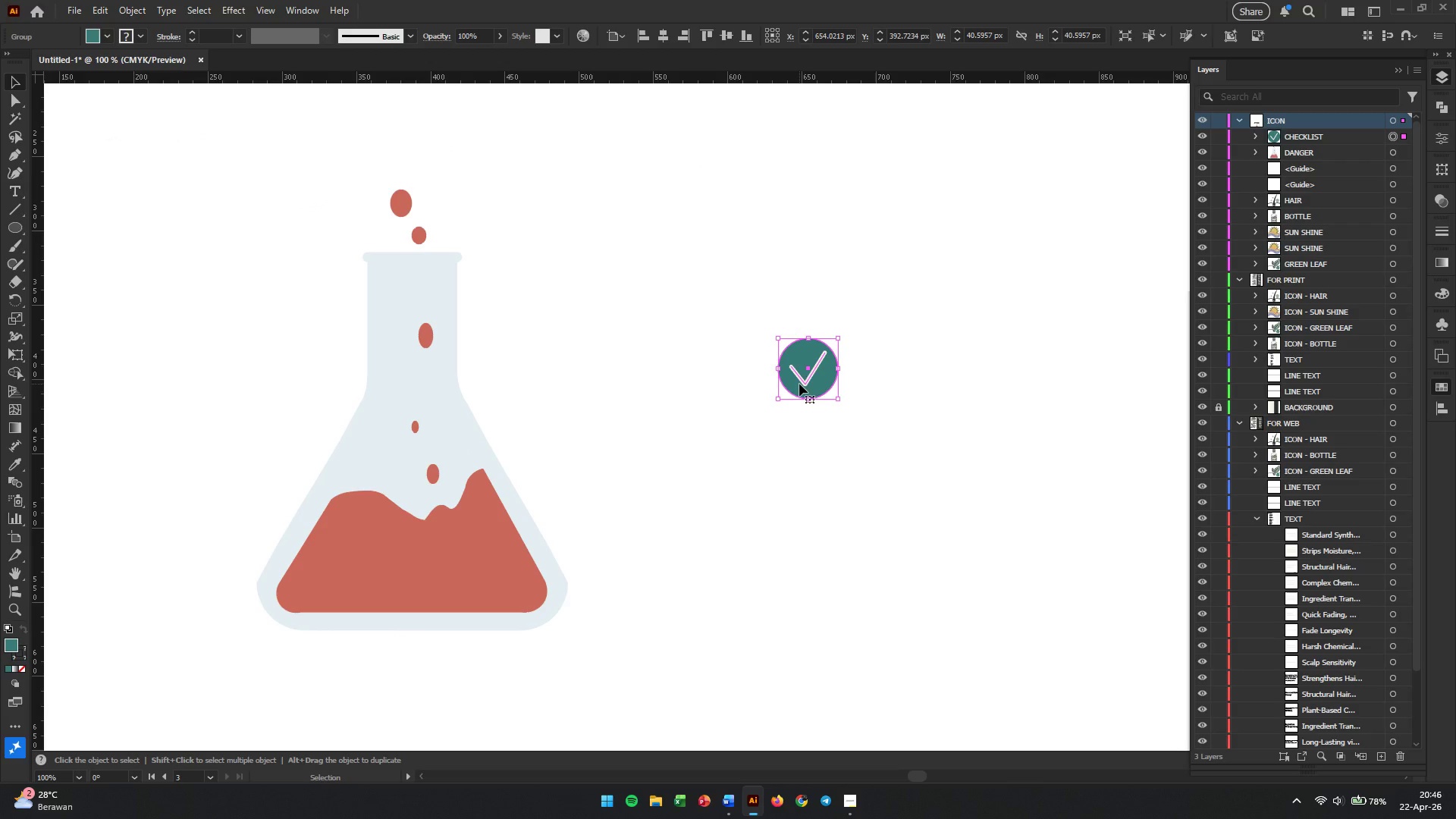 
left_click_drag(start_coordinate=[802, 381], to_coordinate=[604, 529])
 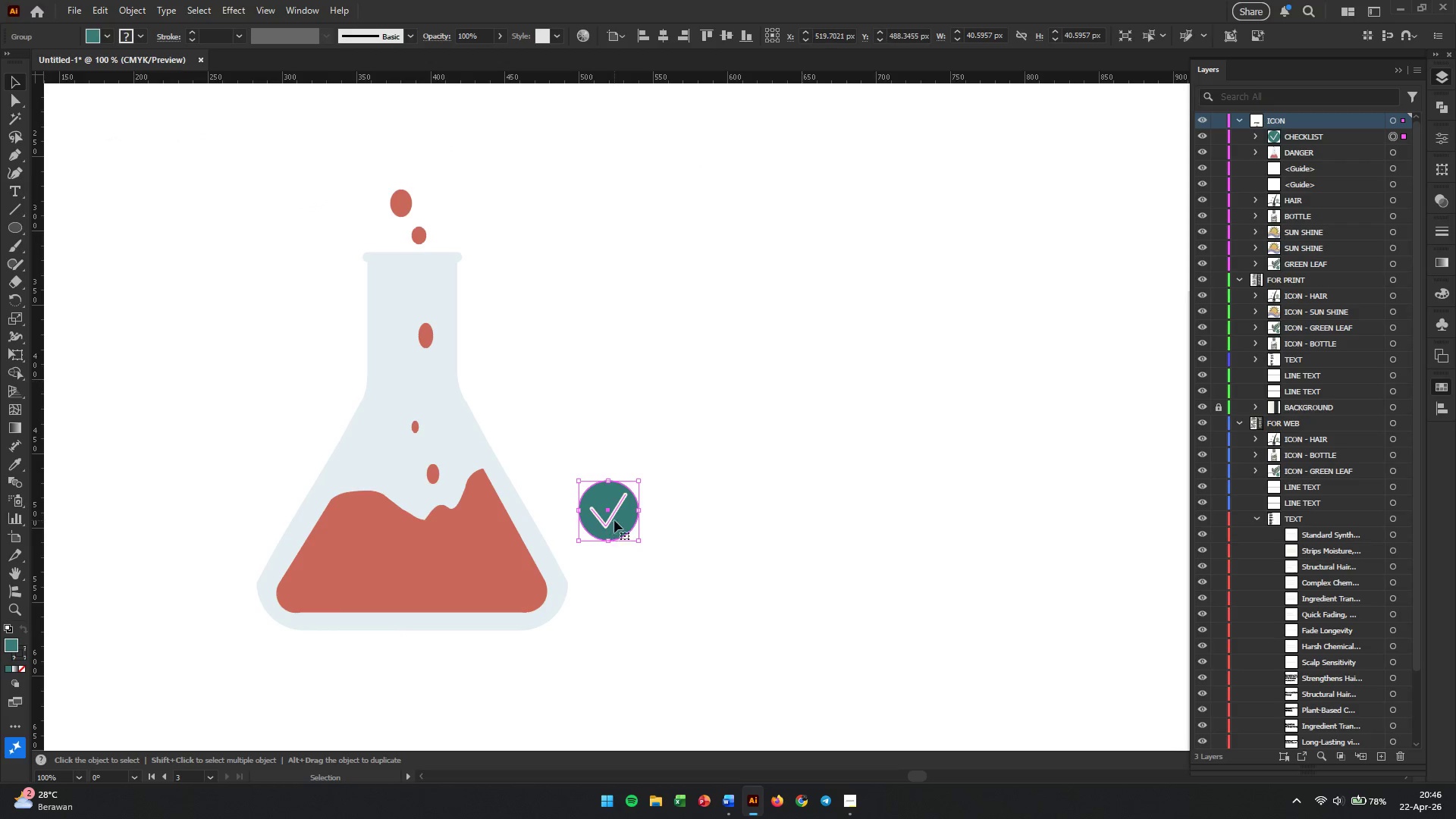 
left_click([614, 520])
 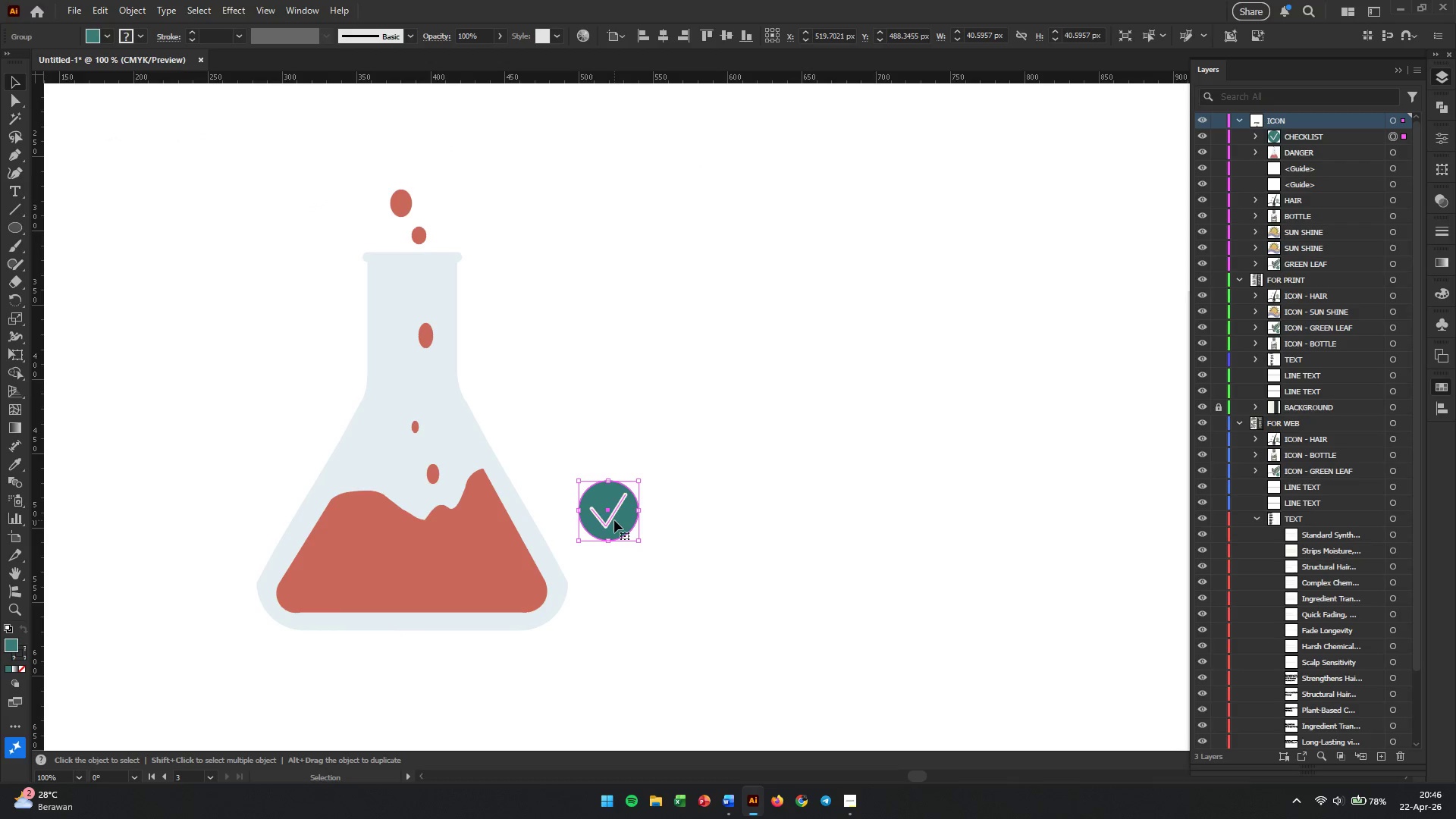 
scroll: coordinate [689, 441], scroll_direction: up, amount: 3.0
 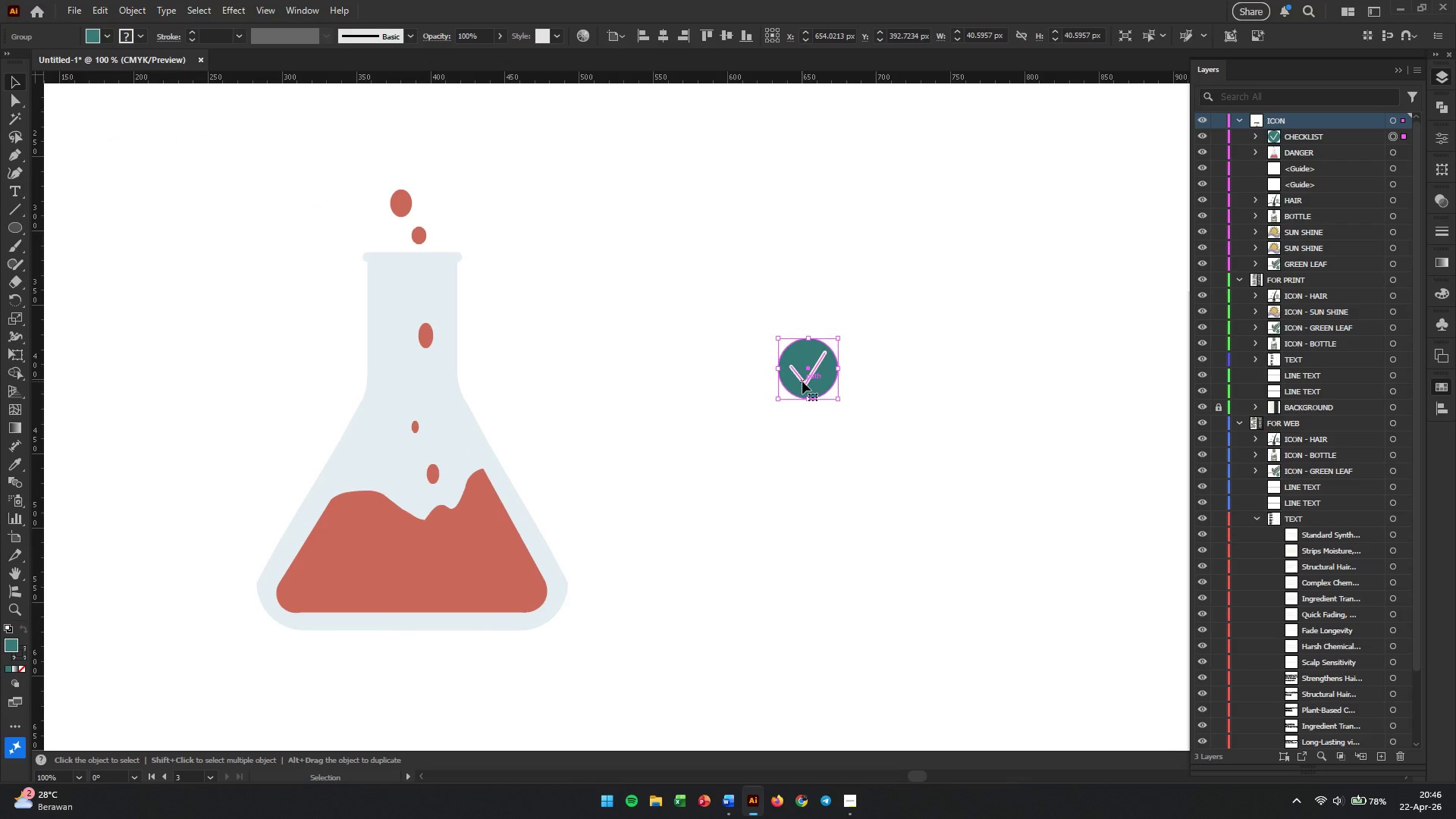 
right_click([614, 520])
 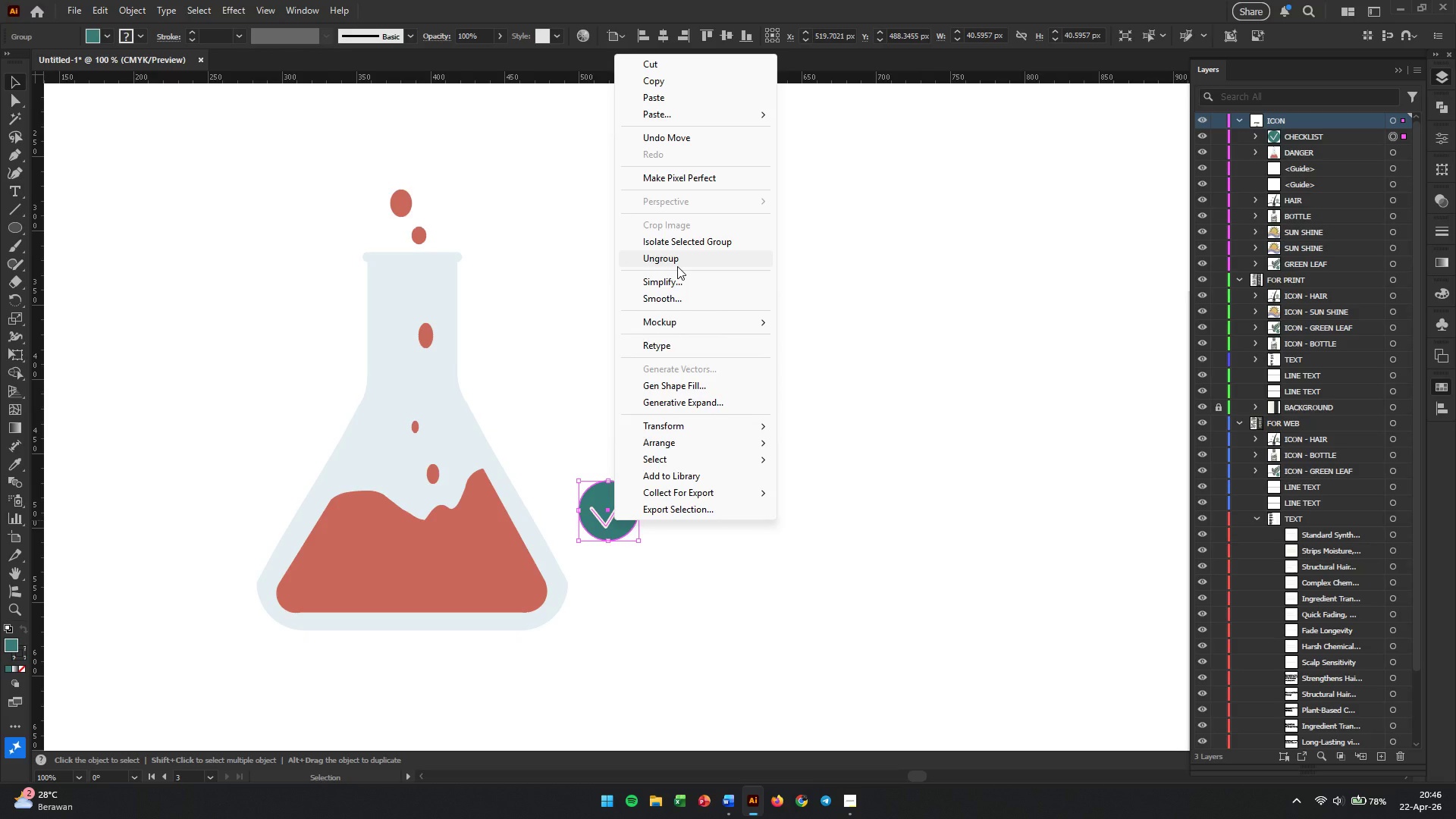 
double_click([726, 428])
 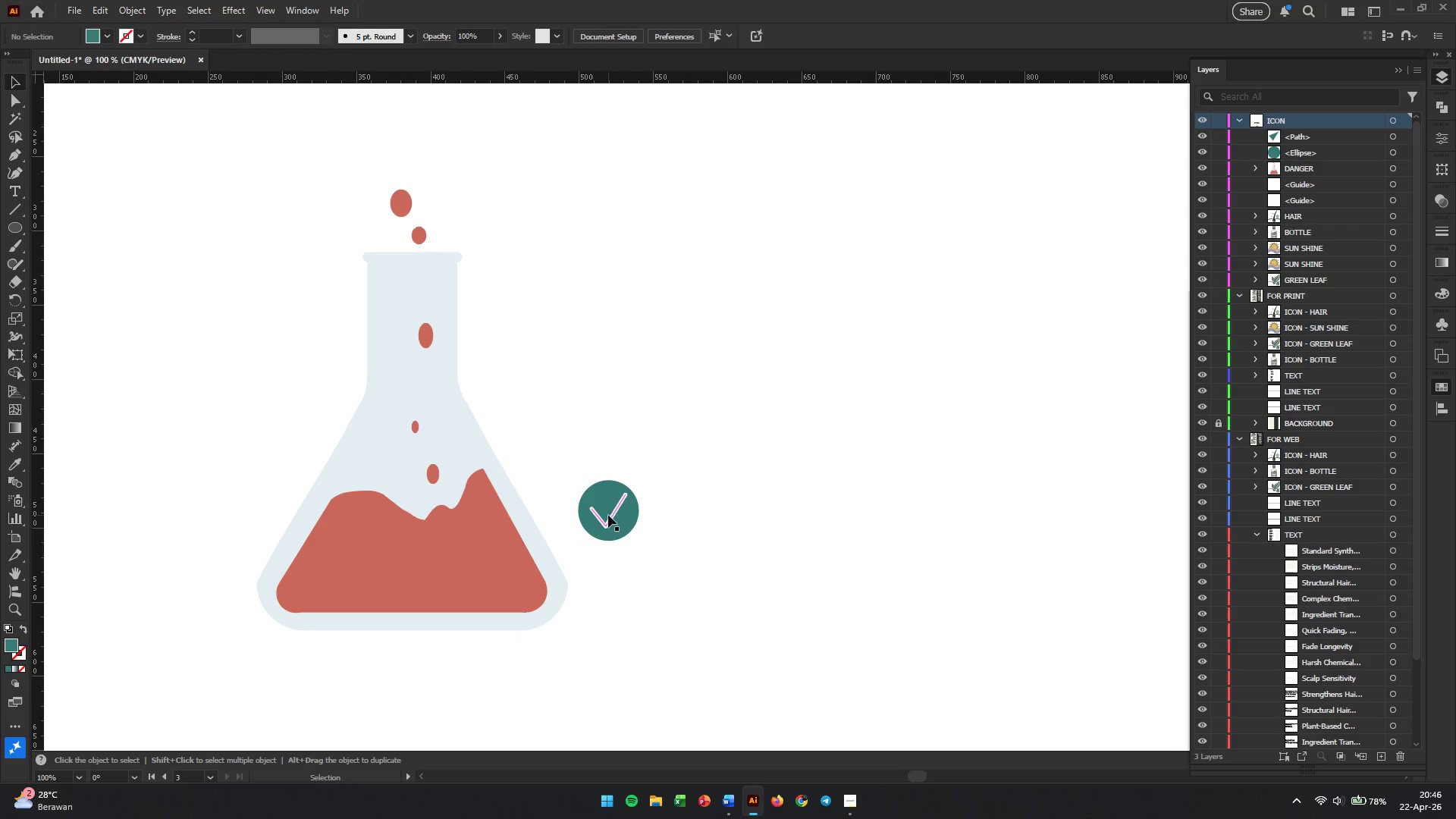 
left_click([610, 517])
 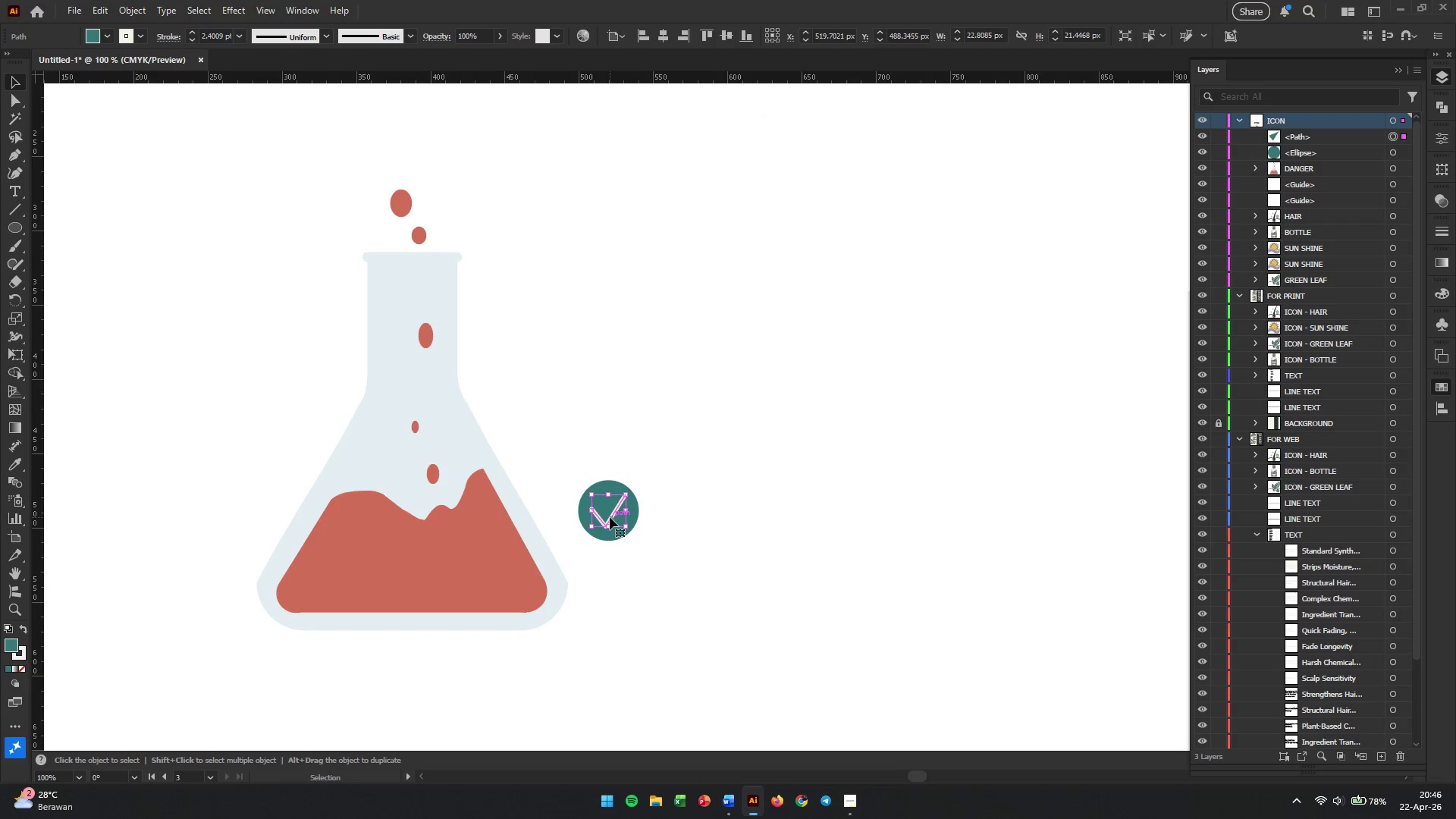 
key(Backspace)
 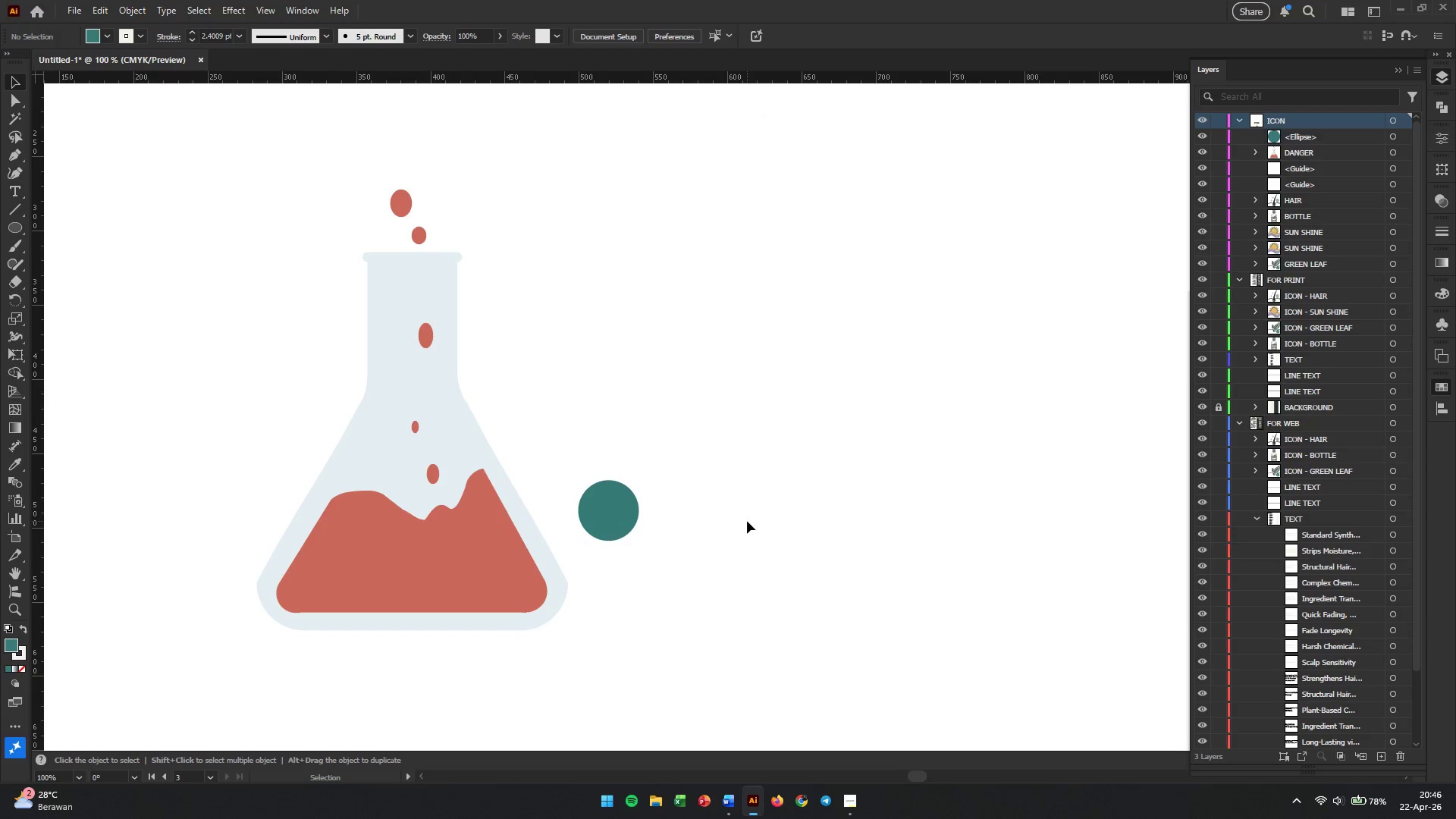 
left_click([742, 519])
 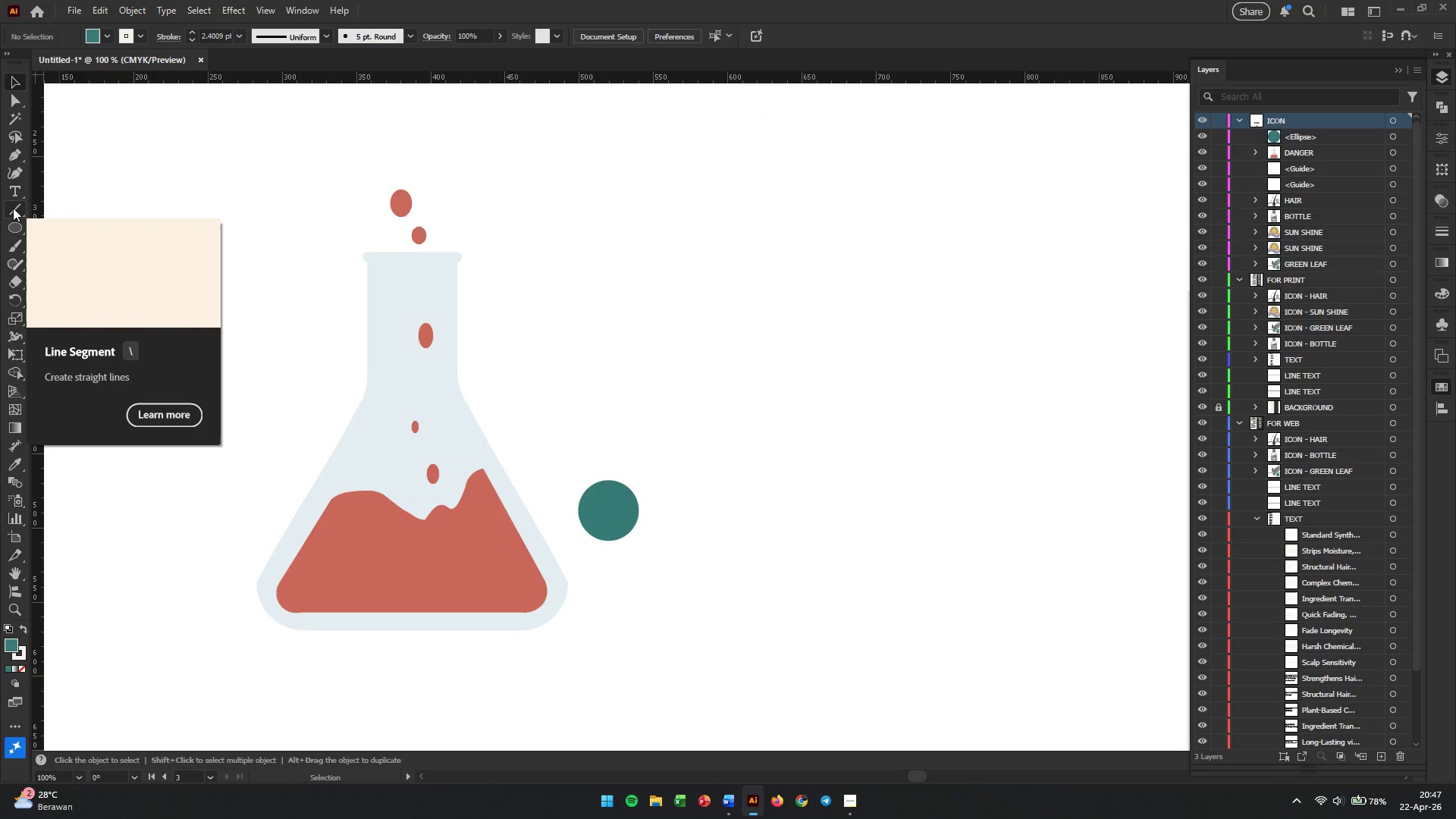 
left_click([13, 208])
 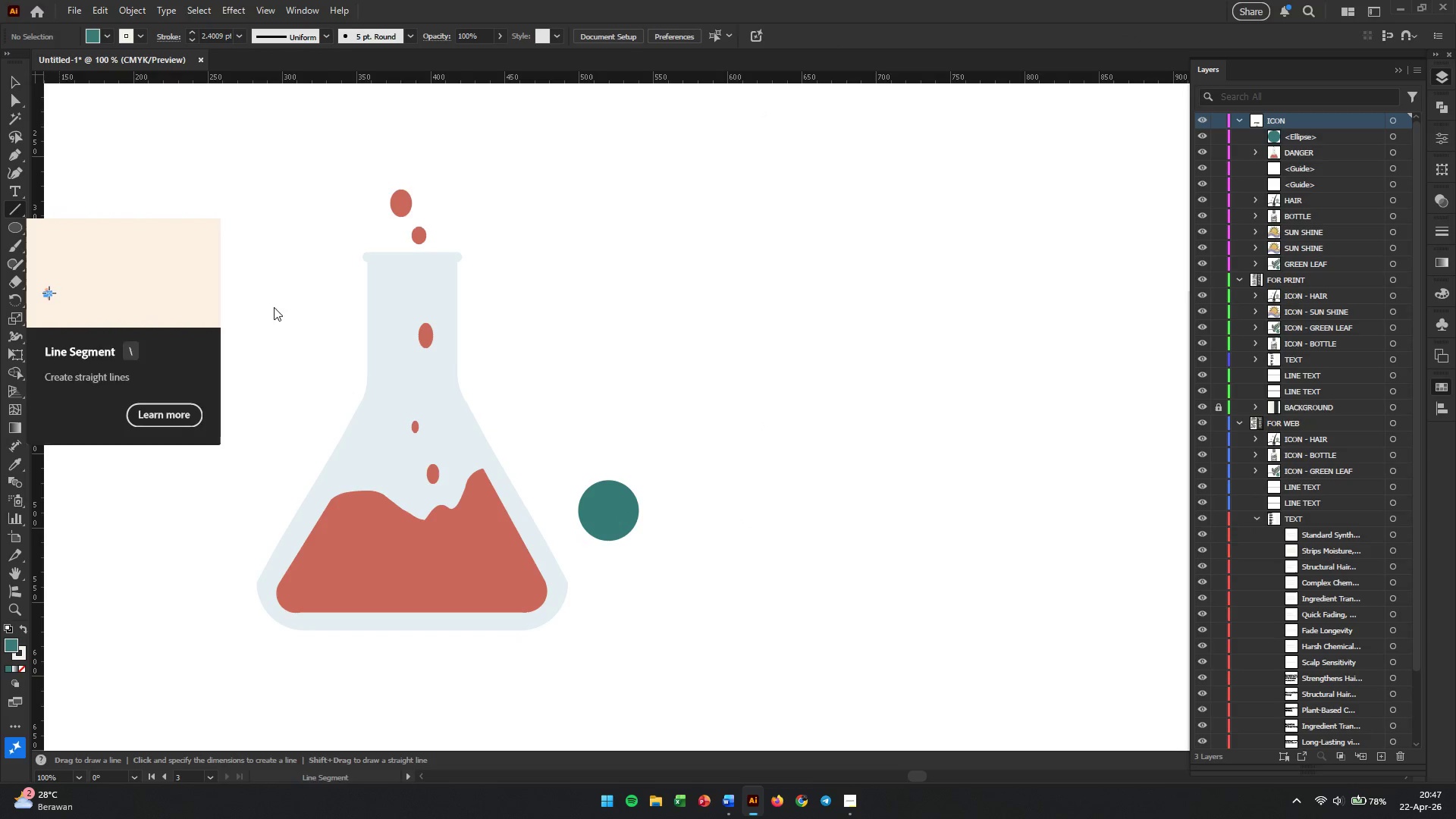 
hold_key(key=AltLeft, duration=0.45)
 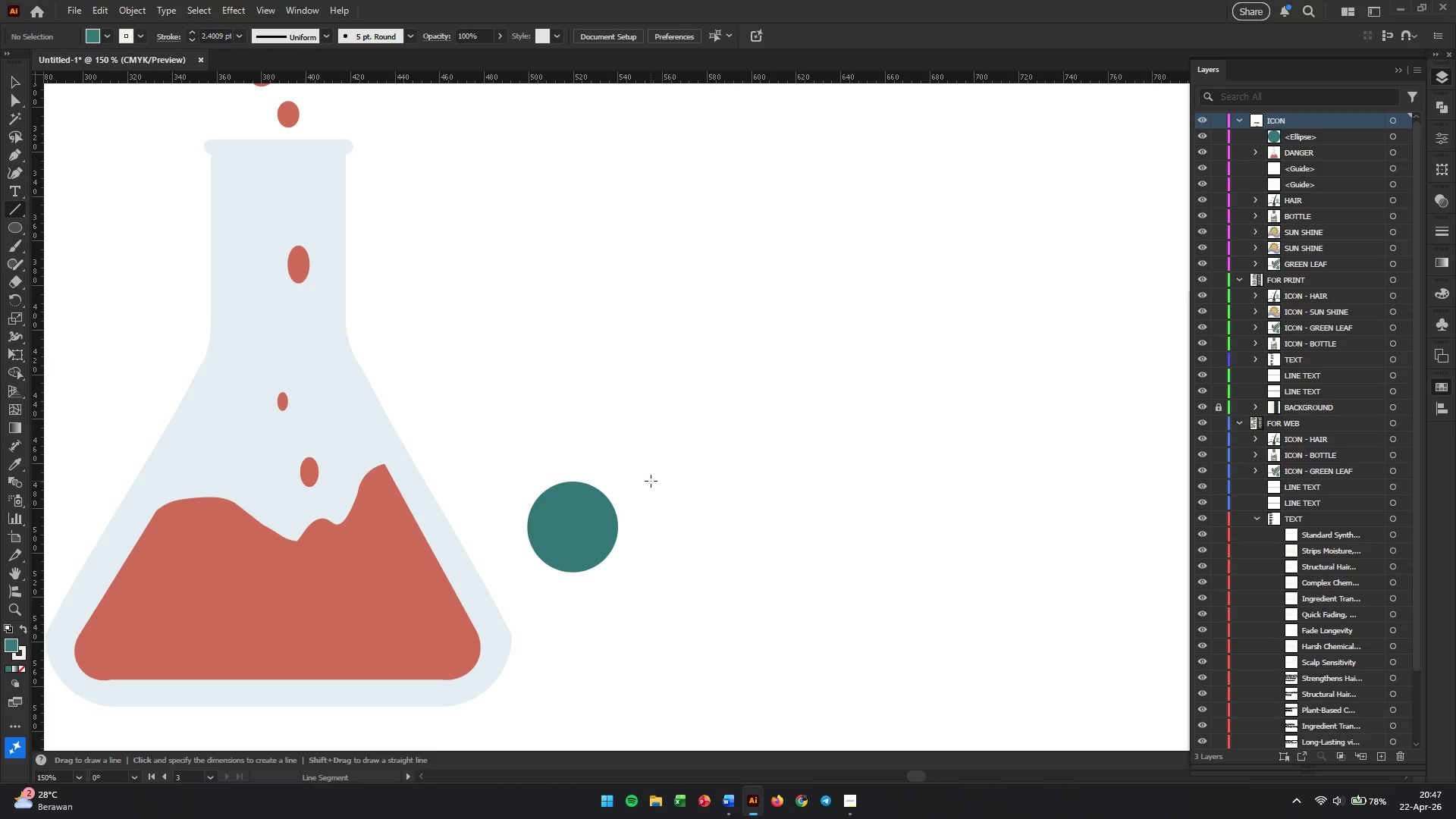 
left_click_drag(start_coordinate=[651, 481], to_coordinate=[714, 544])
 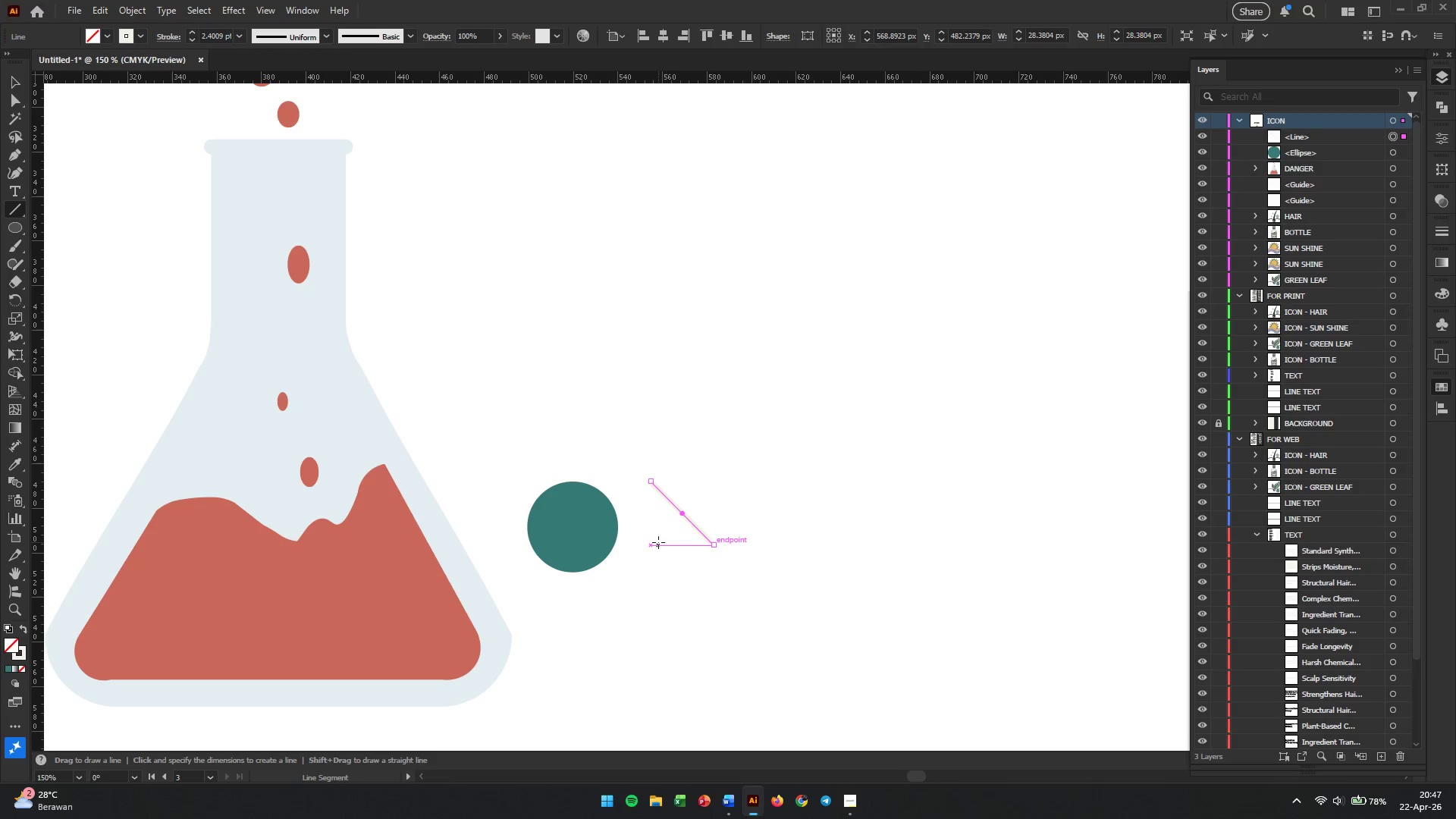 
hold_key(key=ShiftLeft, duration=0.78)
 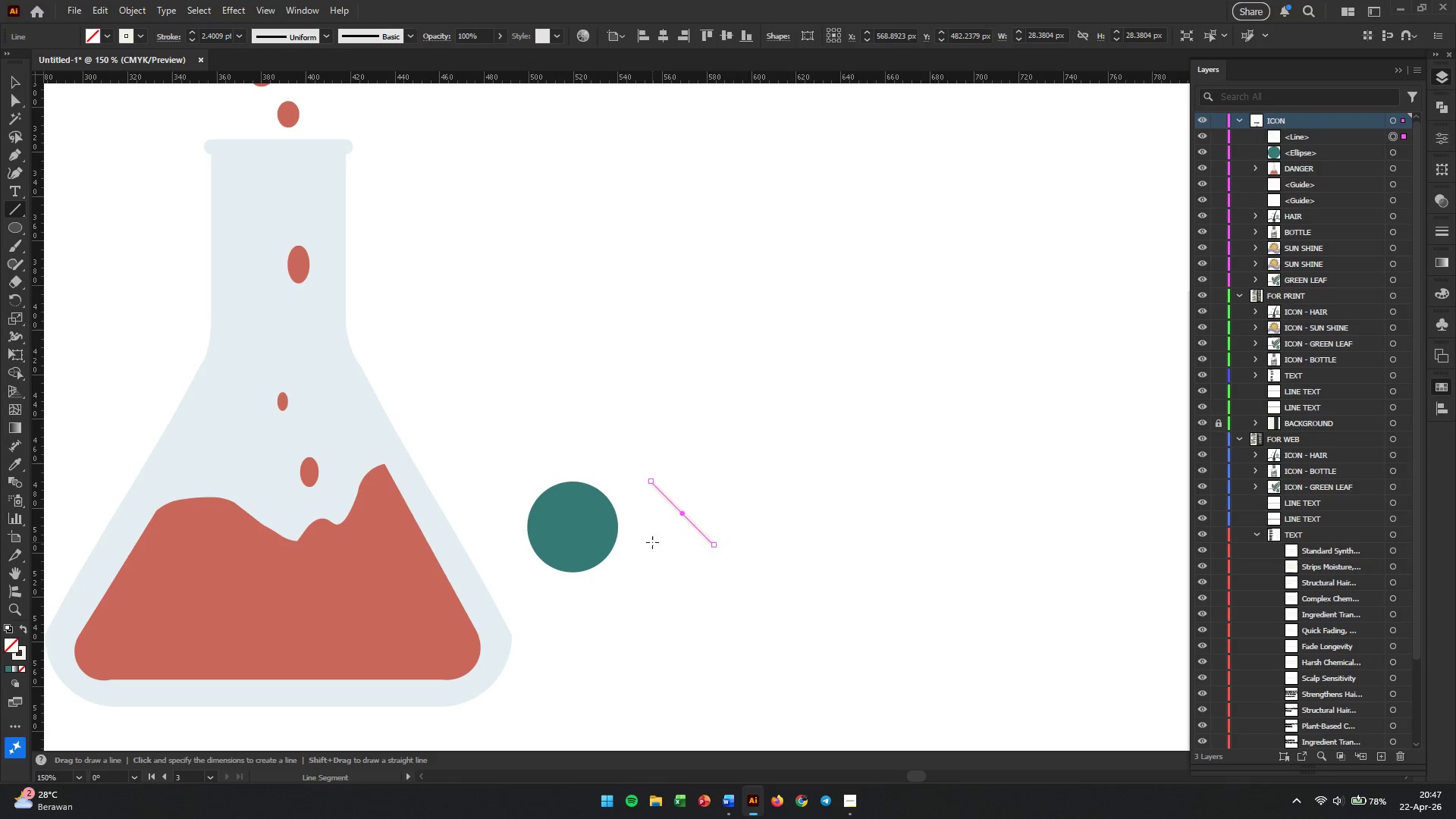 
scroll: coordinate [680, 478], scroll_direction: up, amount: 1.0
 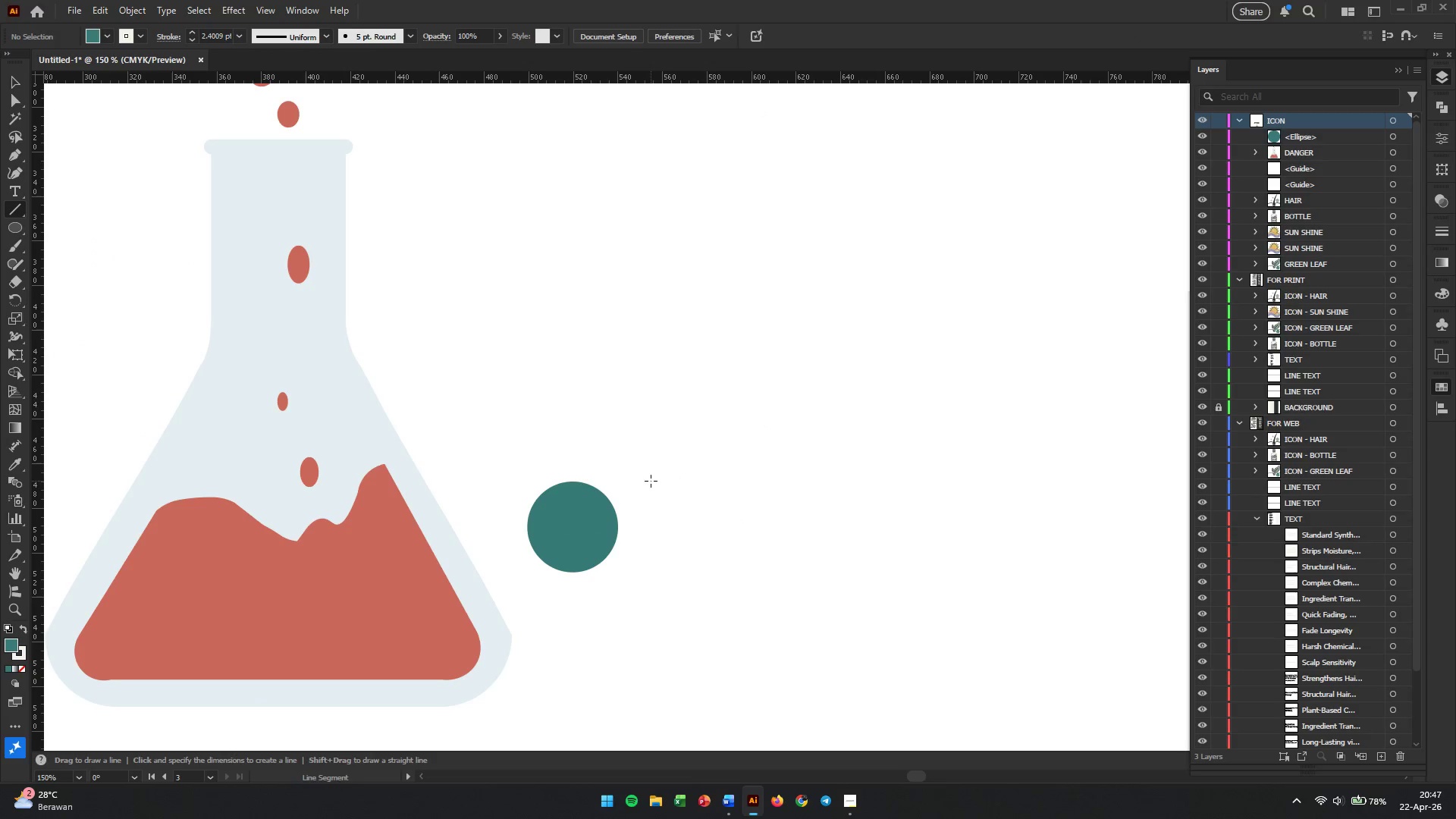 
left_click_drag(start_coordinate=[651, 542], to_coordinate=[713, 480])
 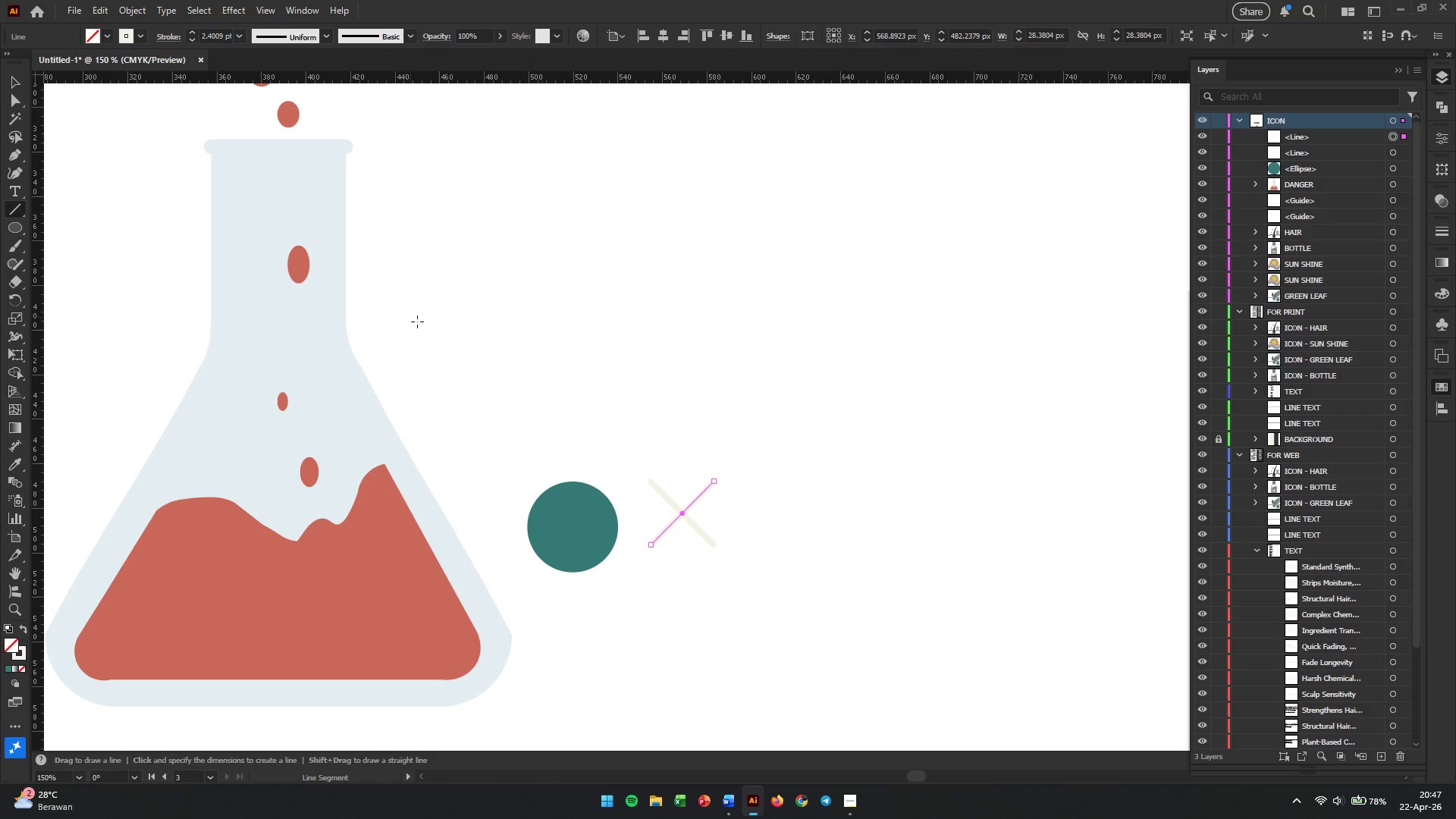 
hold_key(key=ShiftLeft, duration=2.0)
 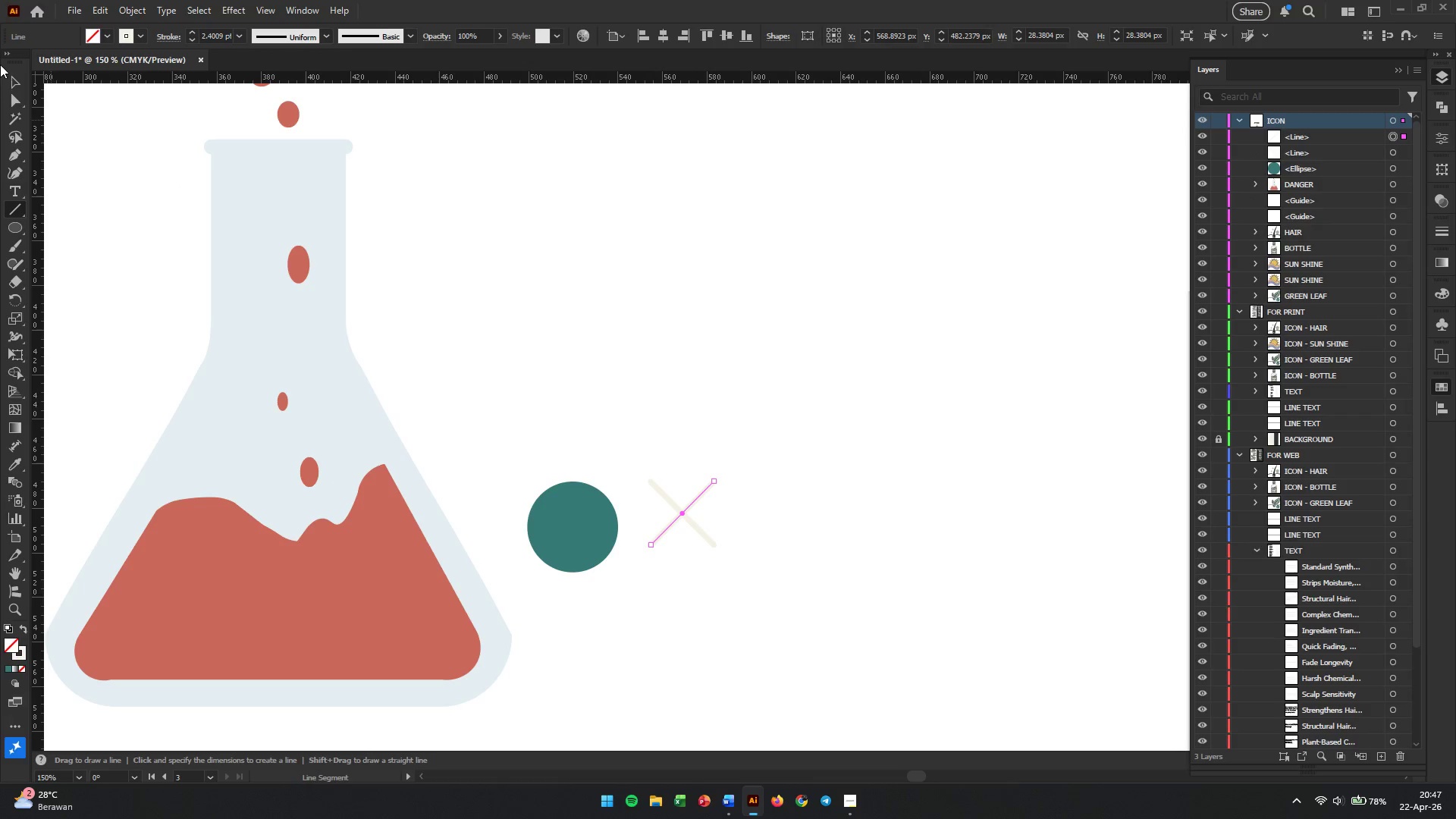 
left_click([14, 78])
 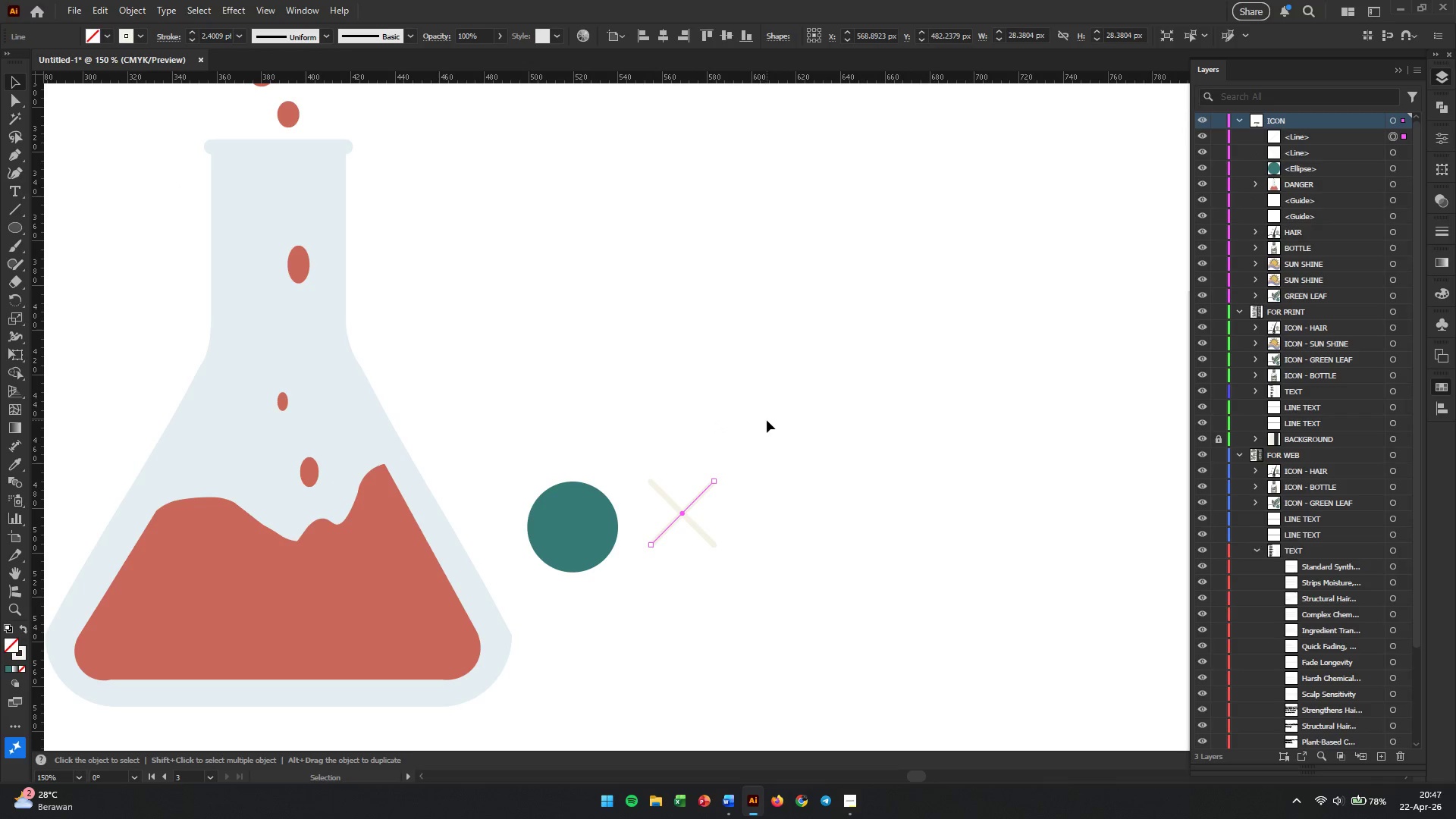 
left_click_drag(start_coordinate=[767, 420], to_coordinate=[666, 591])
 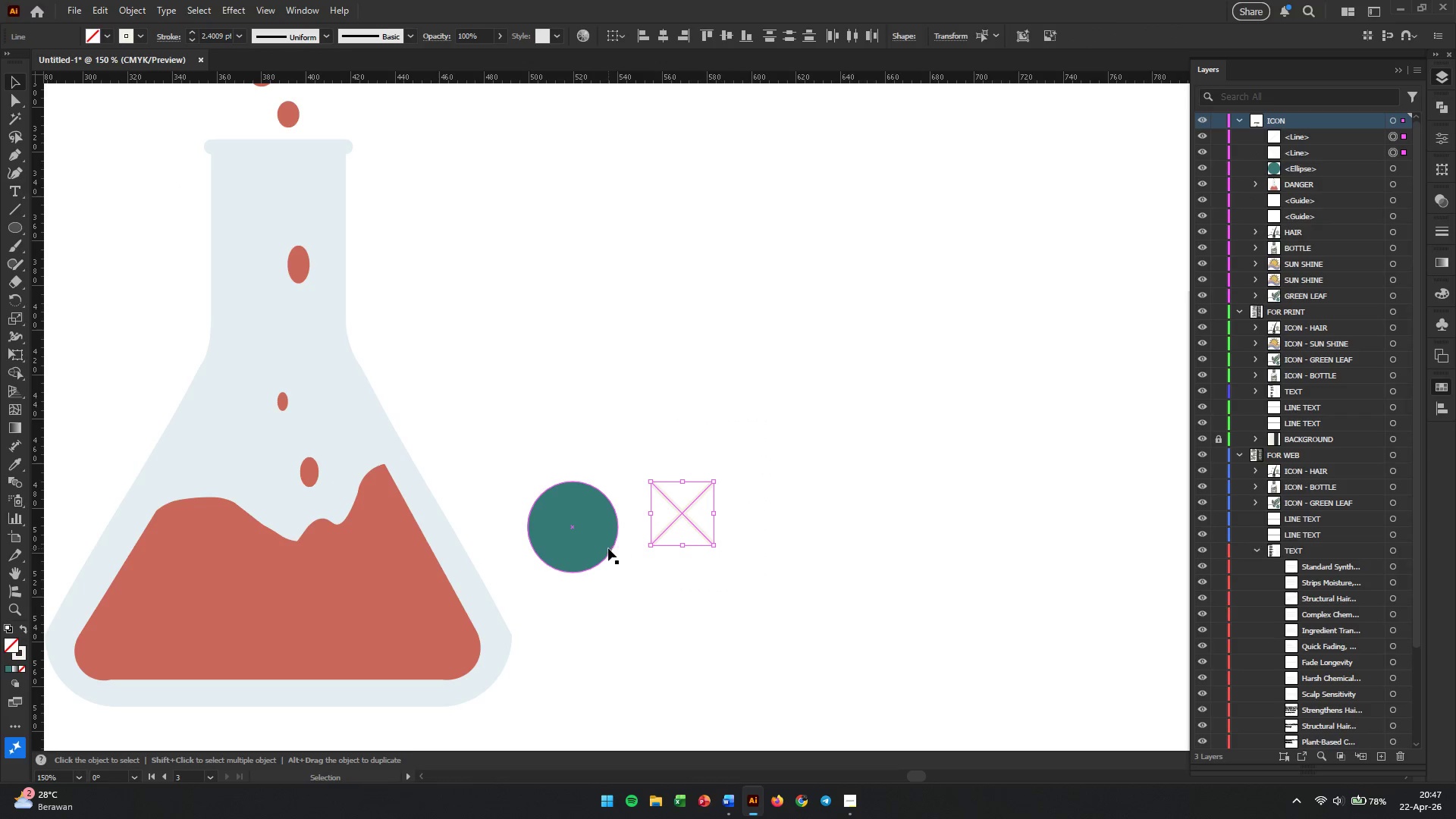 
key(Control+G)
 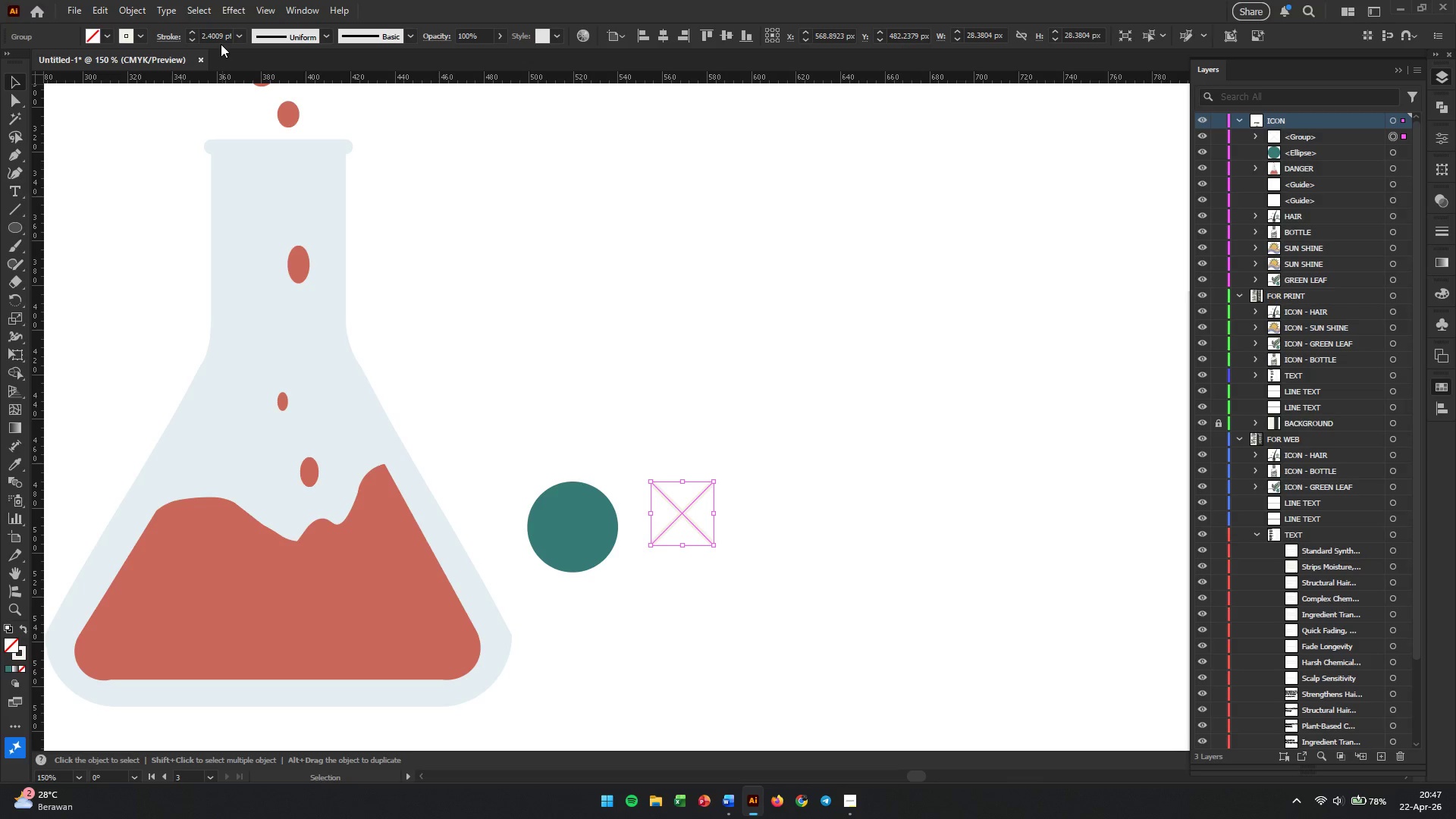 
double_click([221, 39])
 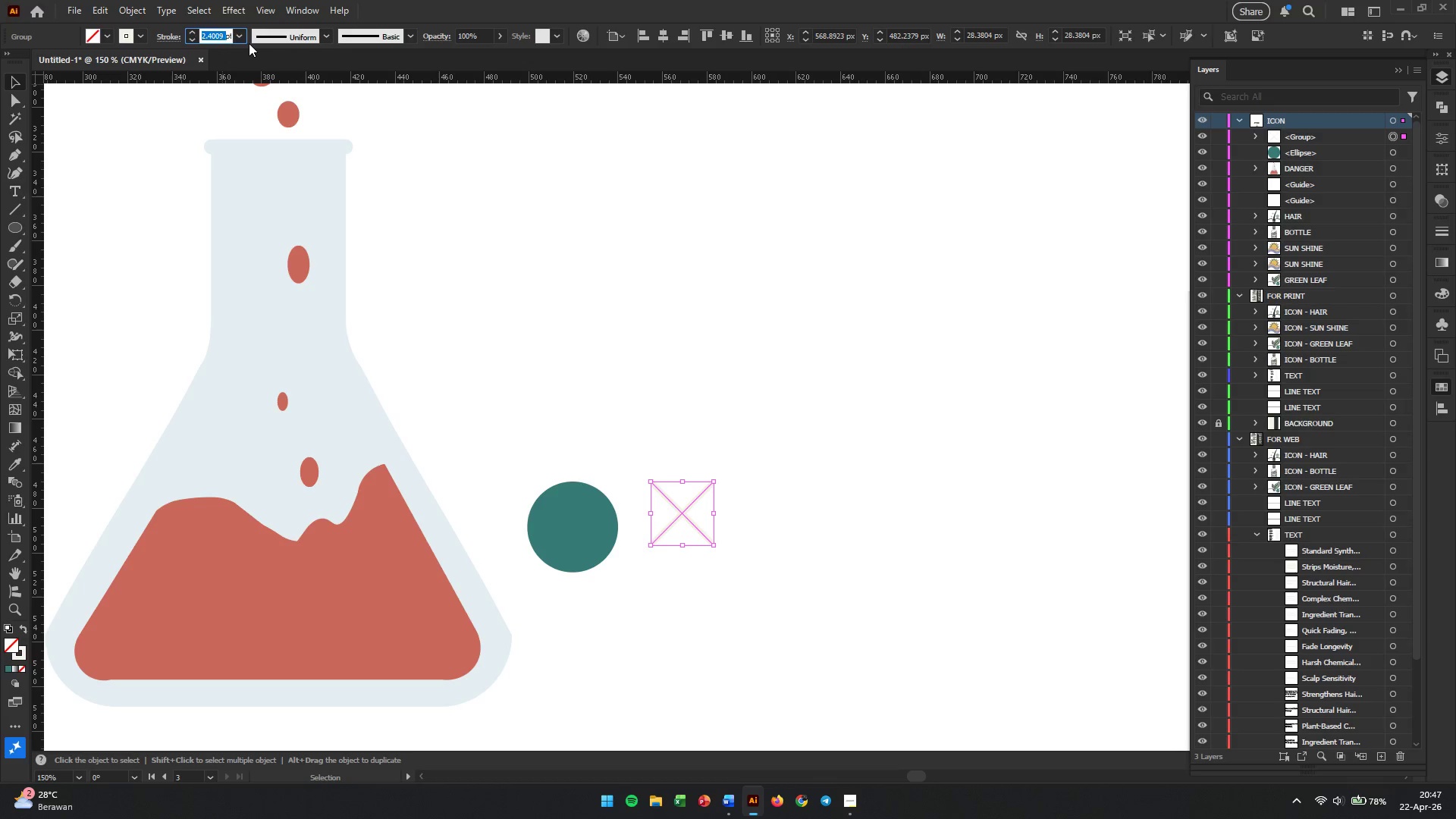 
key(Numpad3)
 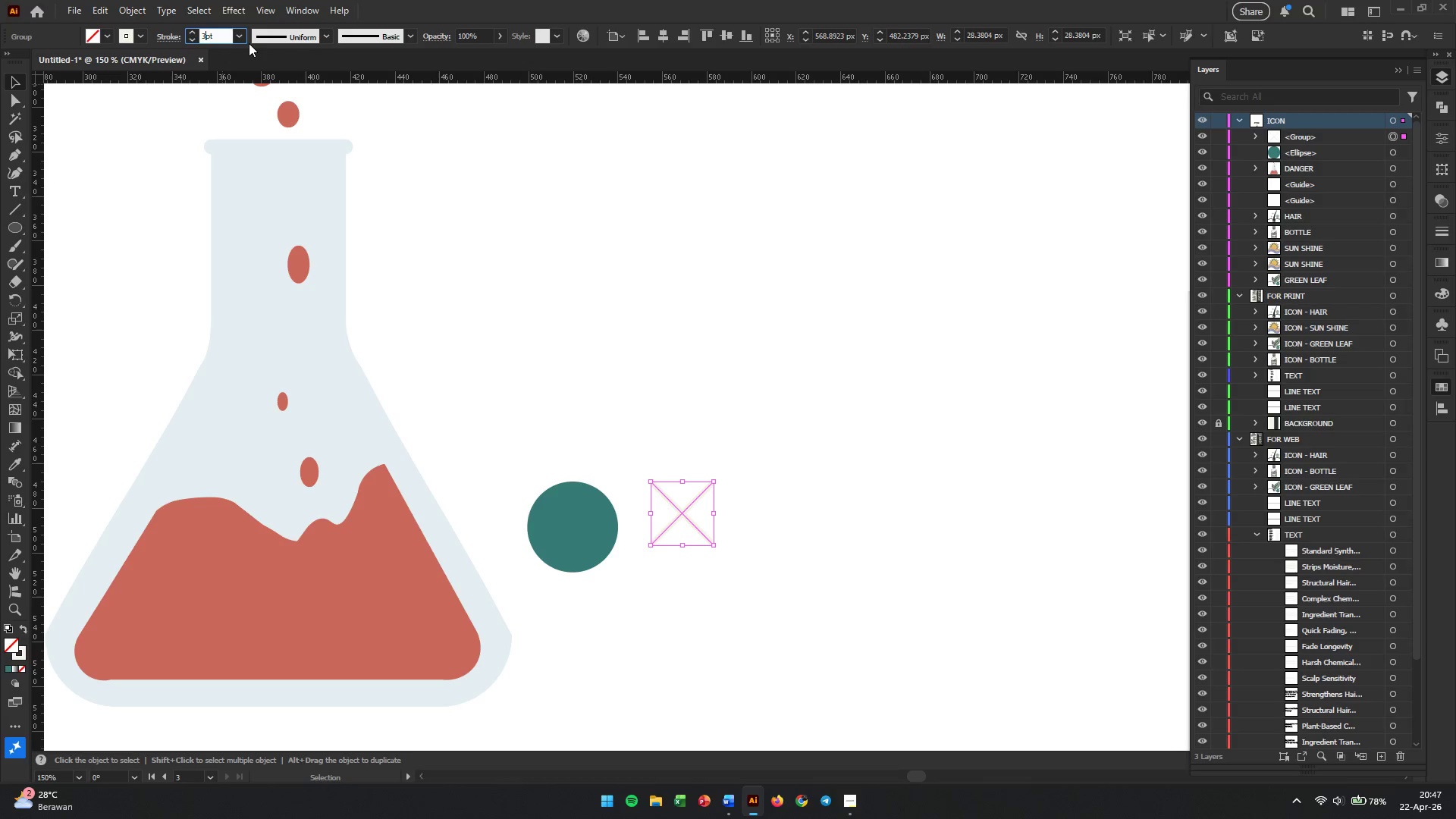 
key(Enter)
 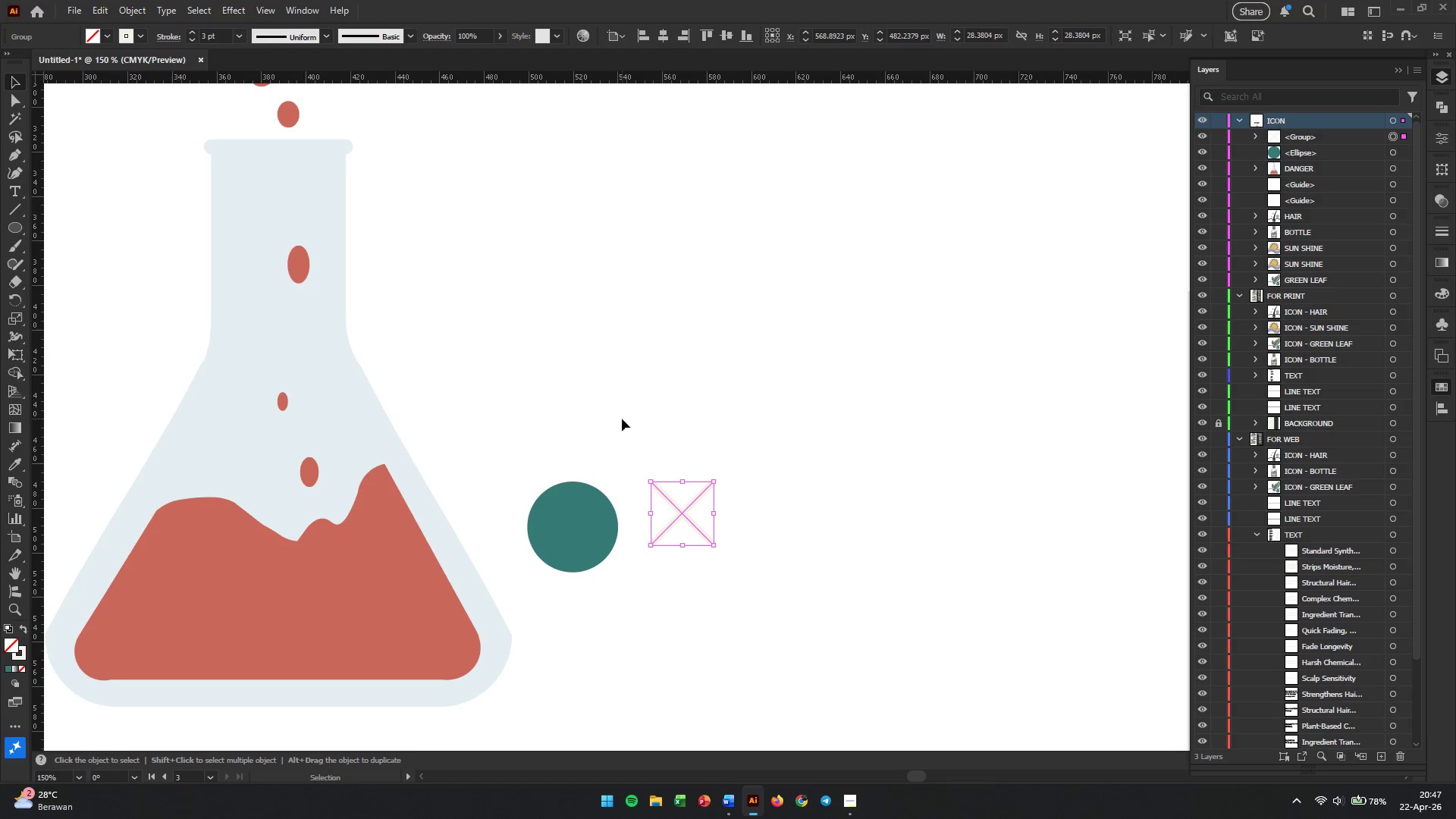 
left_click([564, 544])
 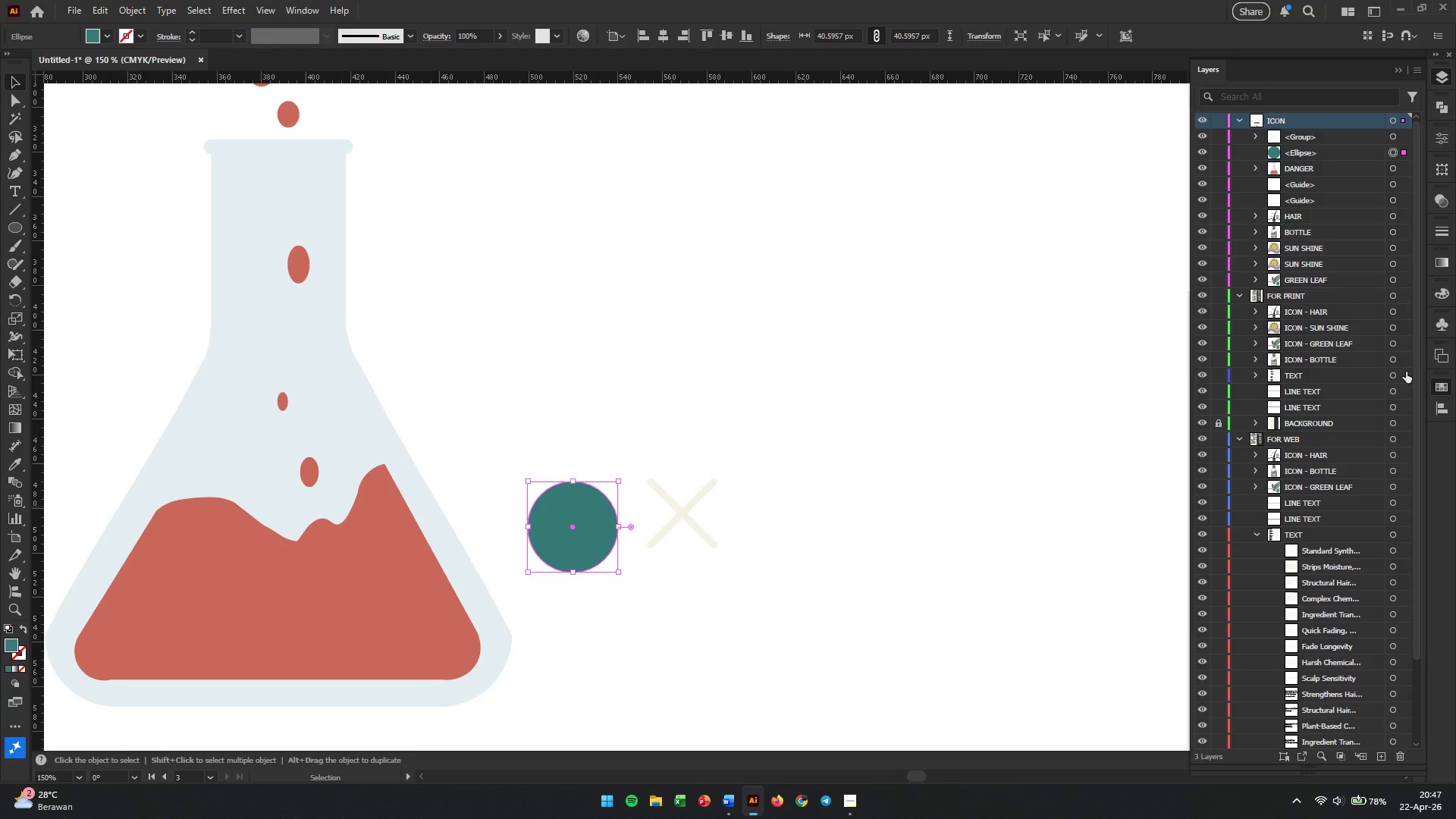 
double_click([1443, 386])
 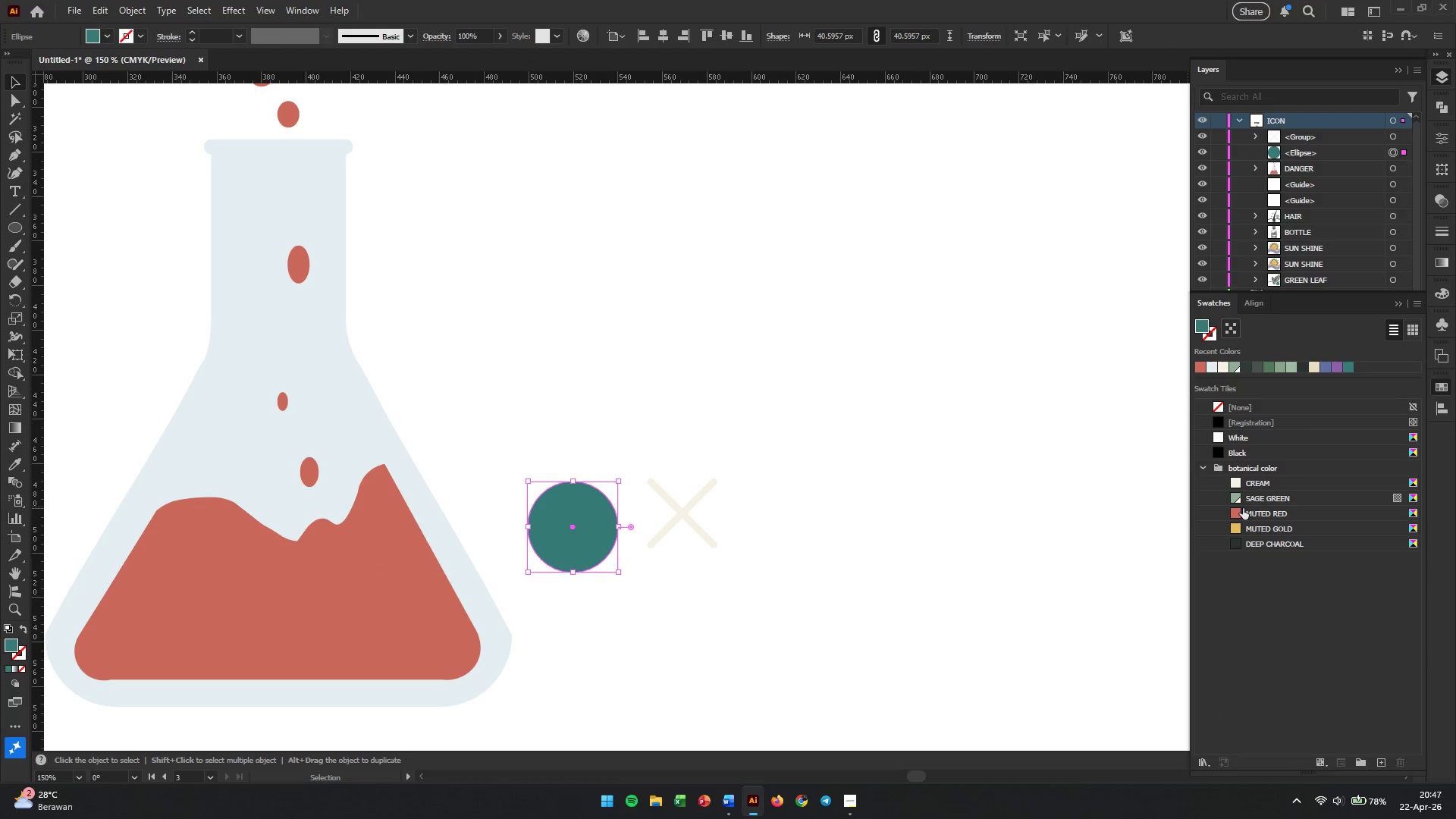 
left_click([1241, 513])
 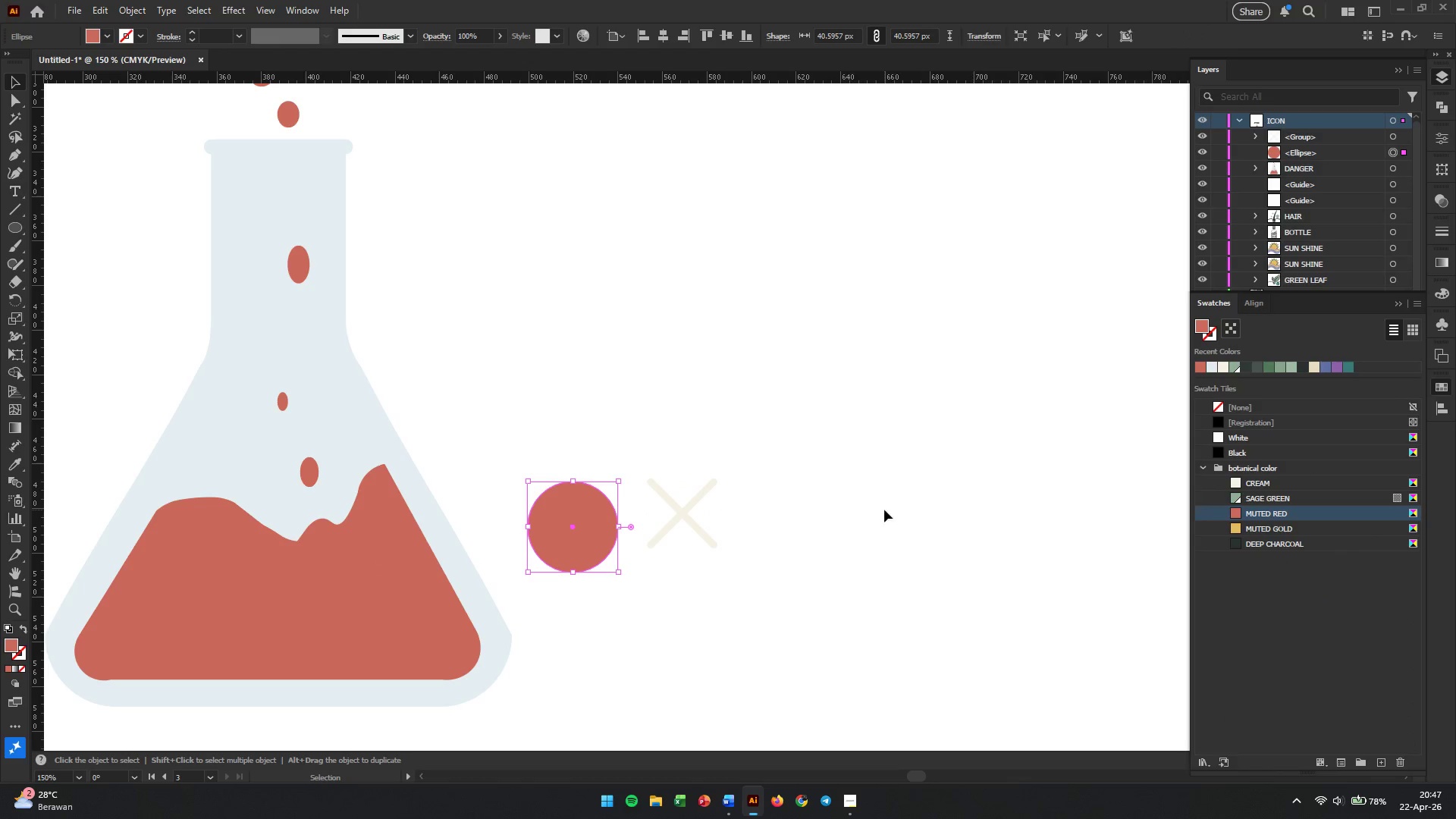 
left_click([830, 504])
 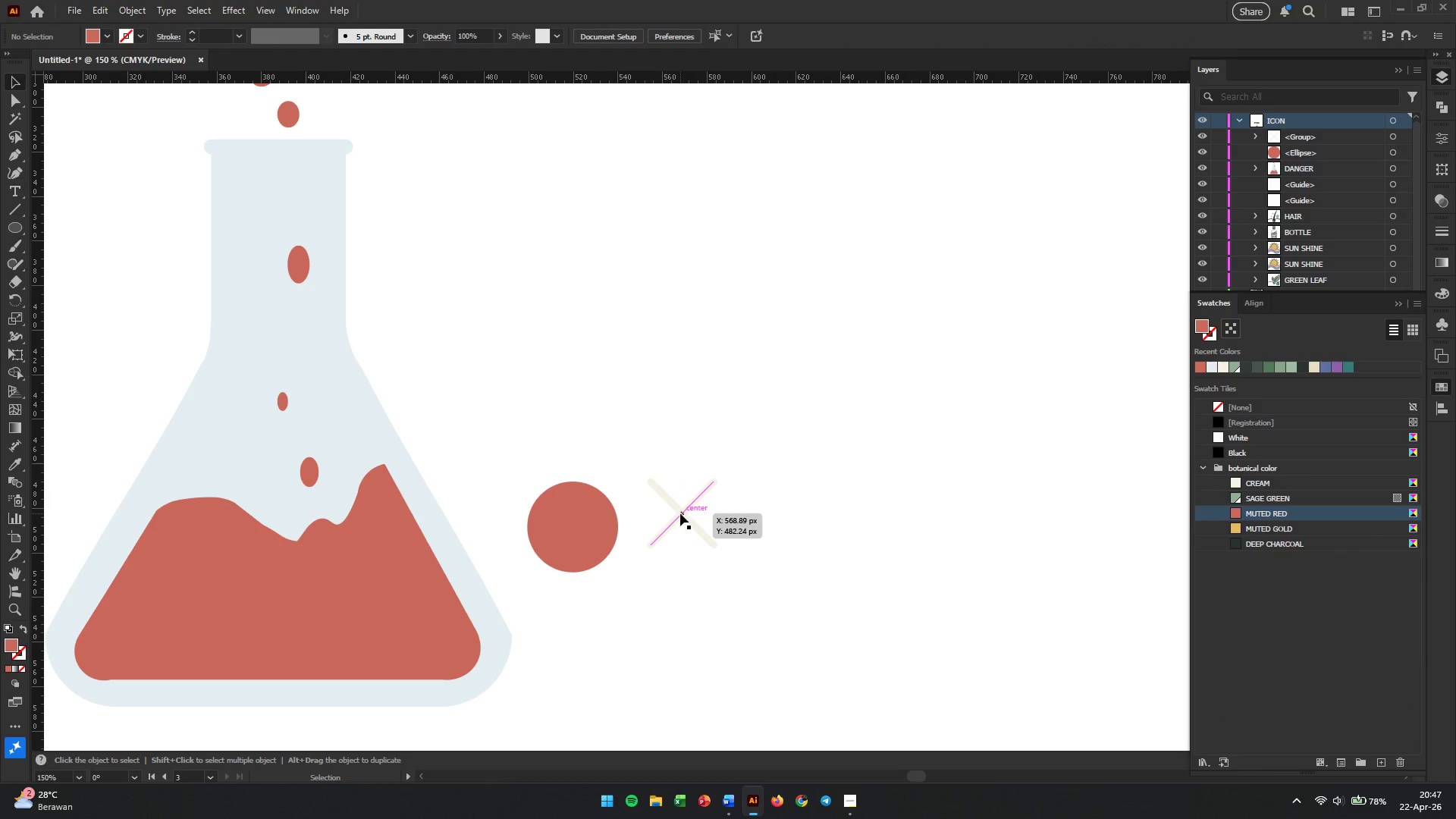 
left_click_drag(start_coordinate=[682, 513], to_coordinate=[574, 526])
 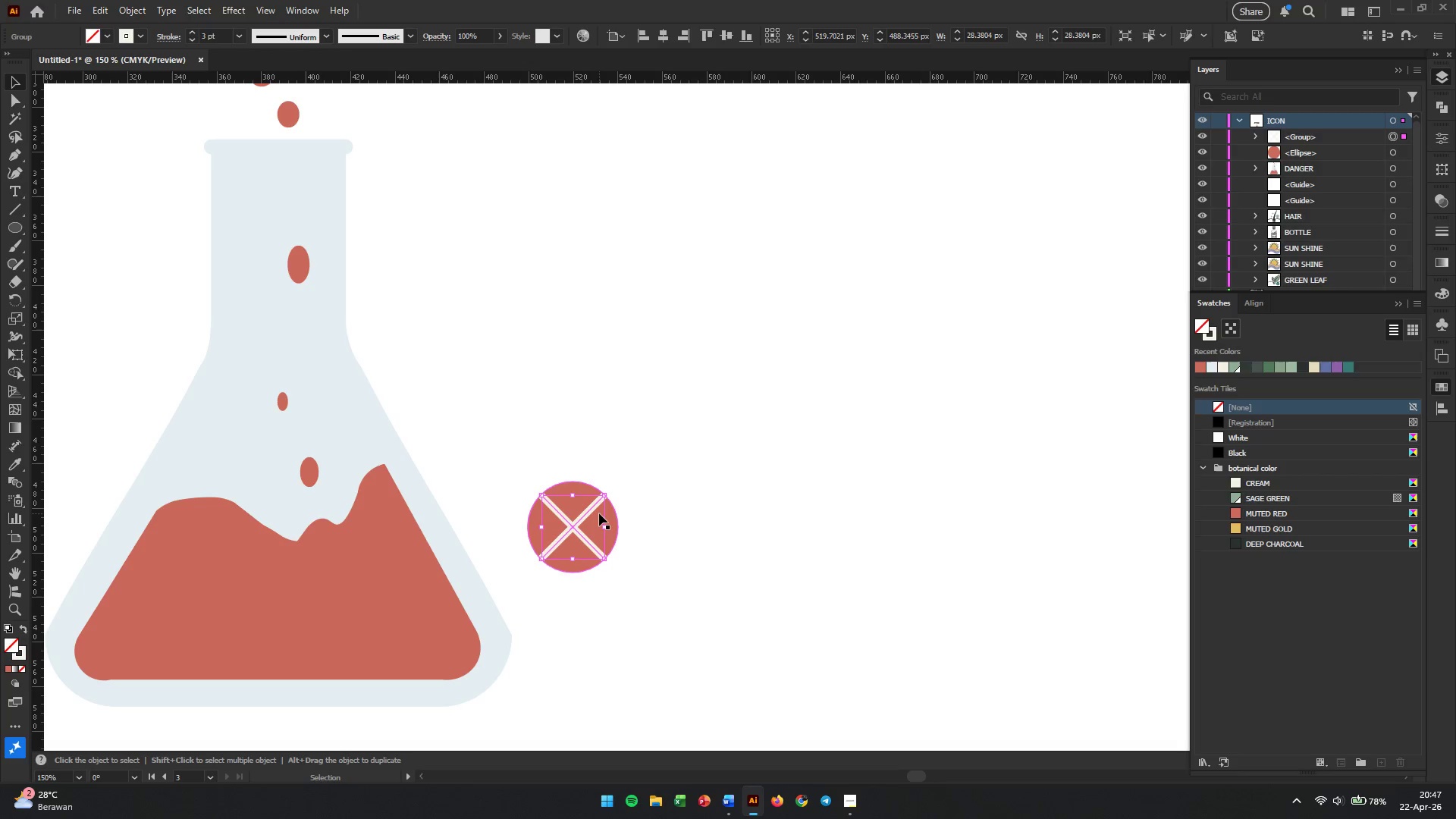 
hold_key(key=AltLeft, duration=0.45)
 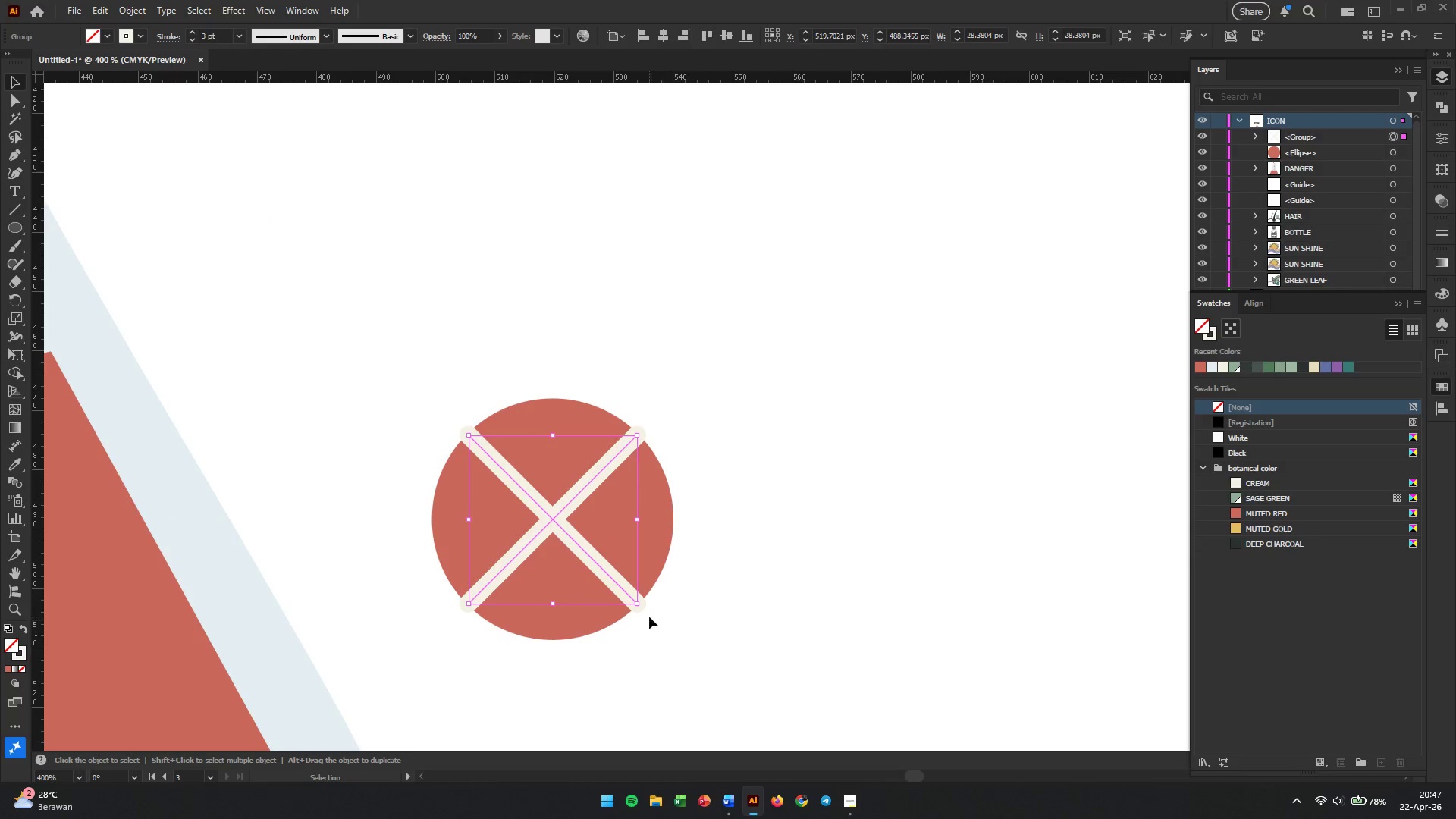 
left_click_drag(start_coordinate=[636, 604], to_coordinate=[613, 587])
 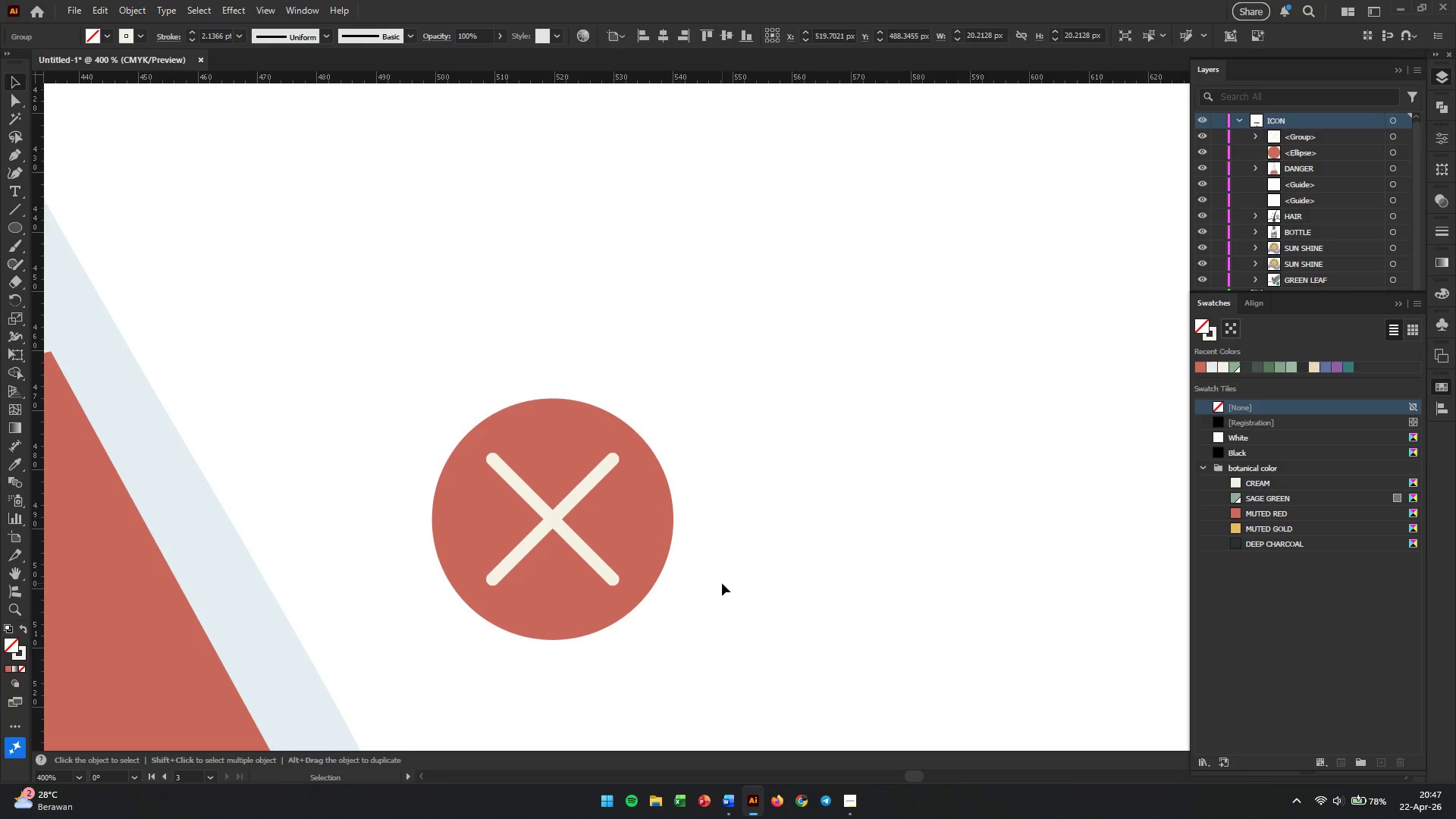 
hold_key(key=AltLeft, duration=1.38)
 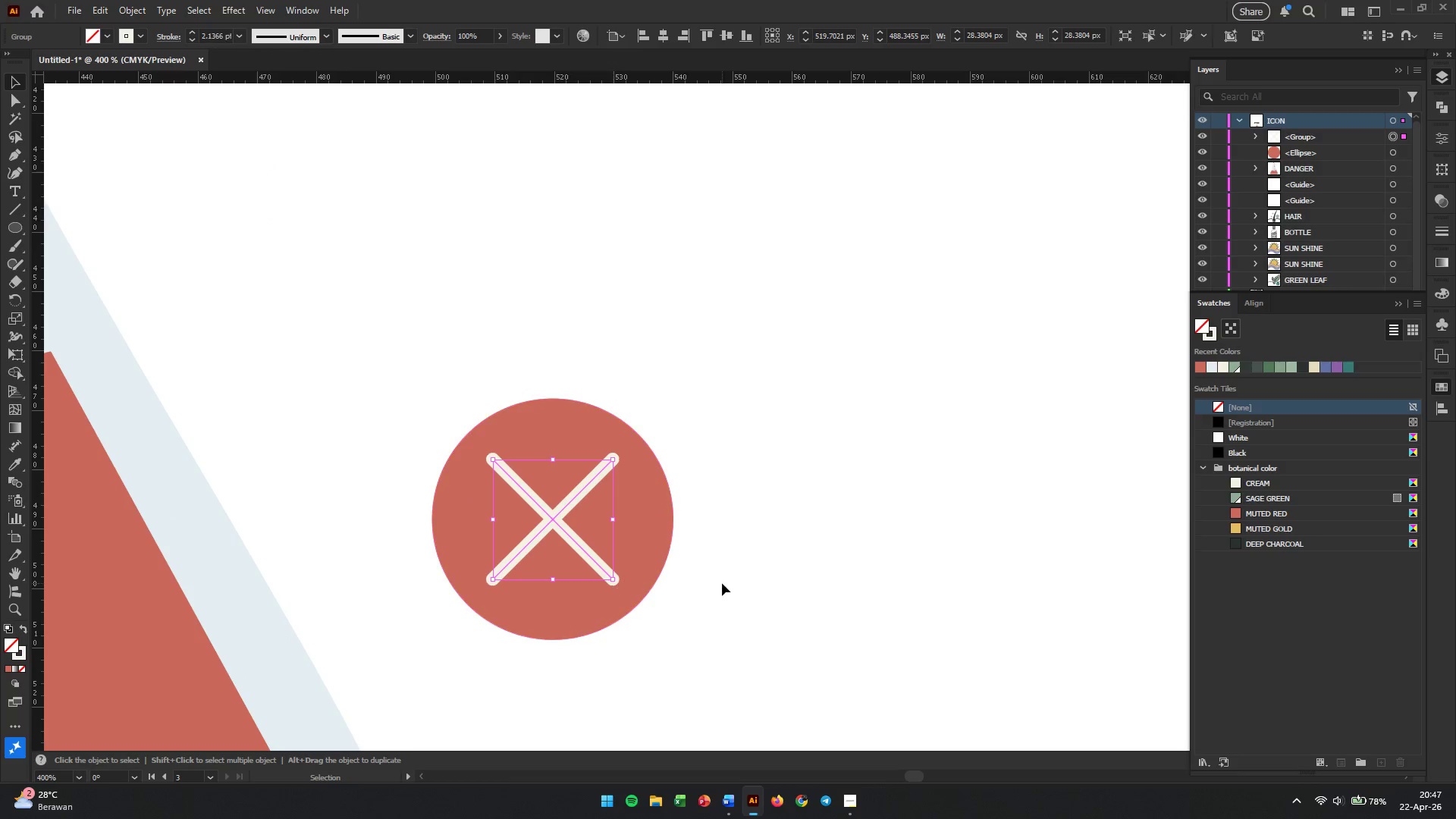 
hold_key(key=ShiftLeft, duration=1.34)
 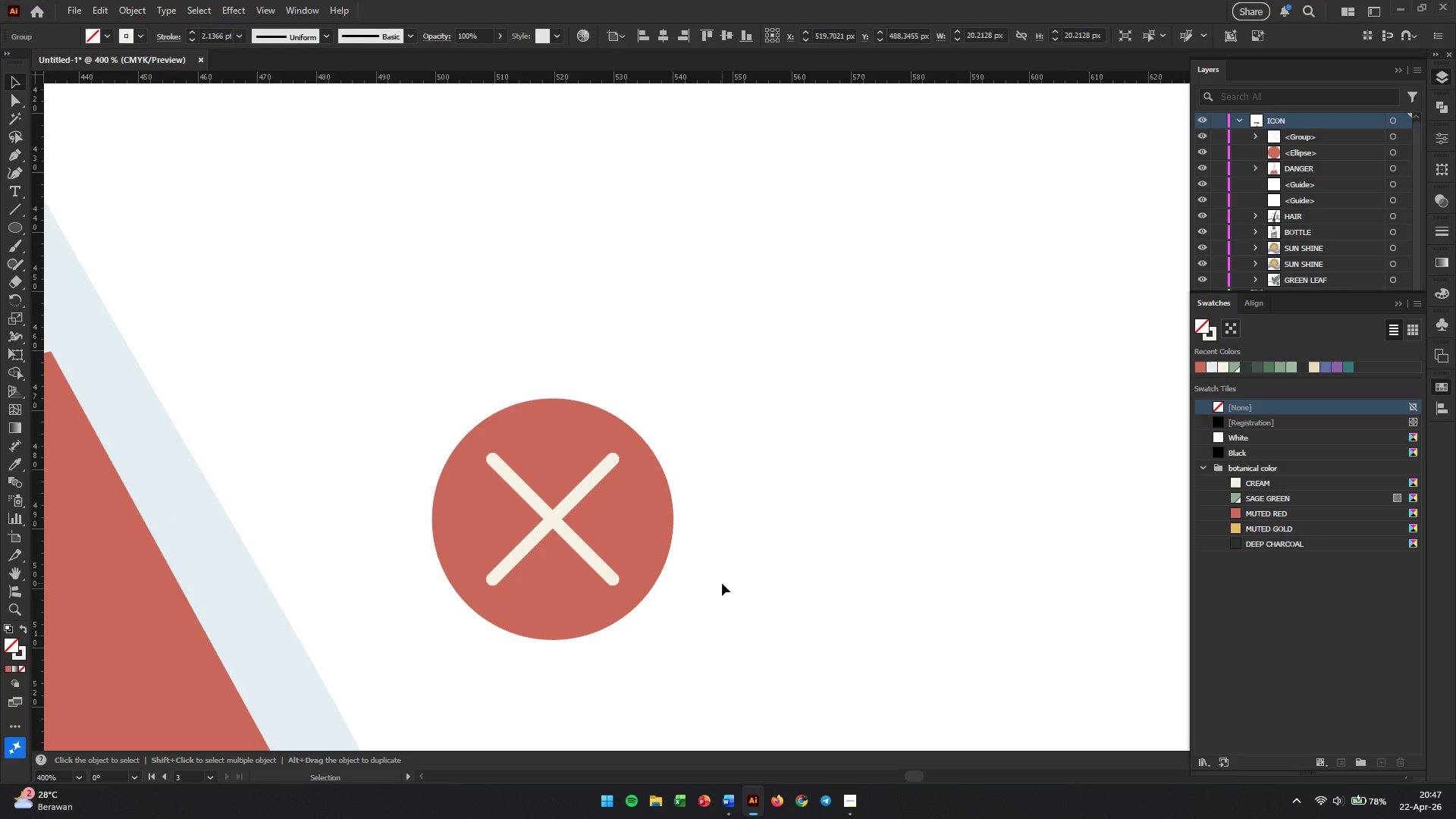 
scroll: coordinate [585, 532], scroll_direction: up, amount: 3.0
 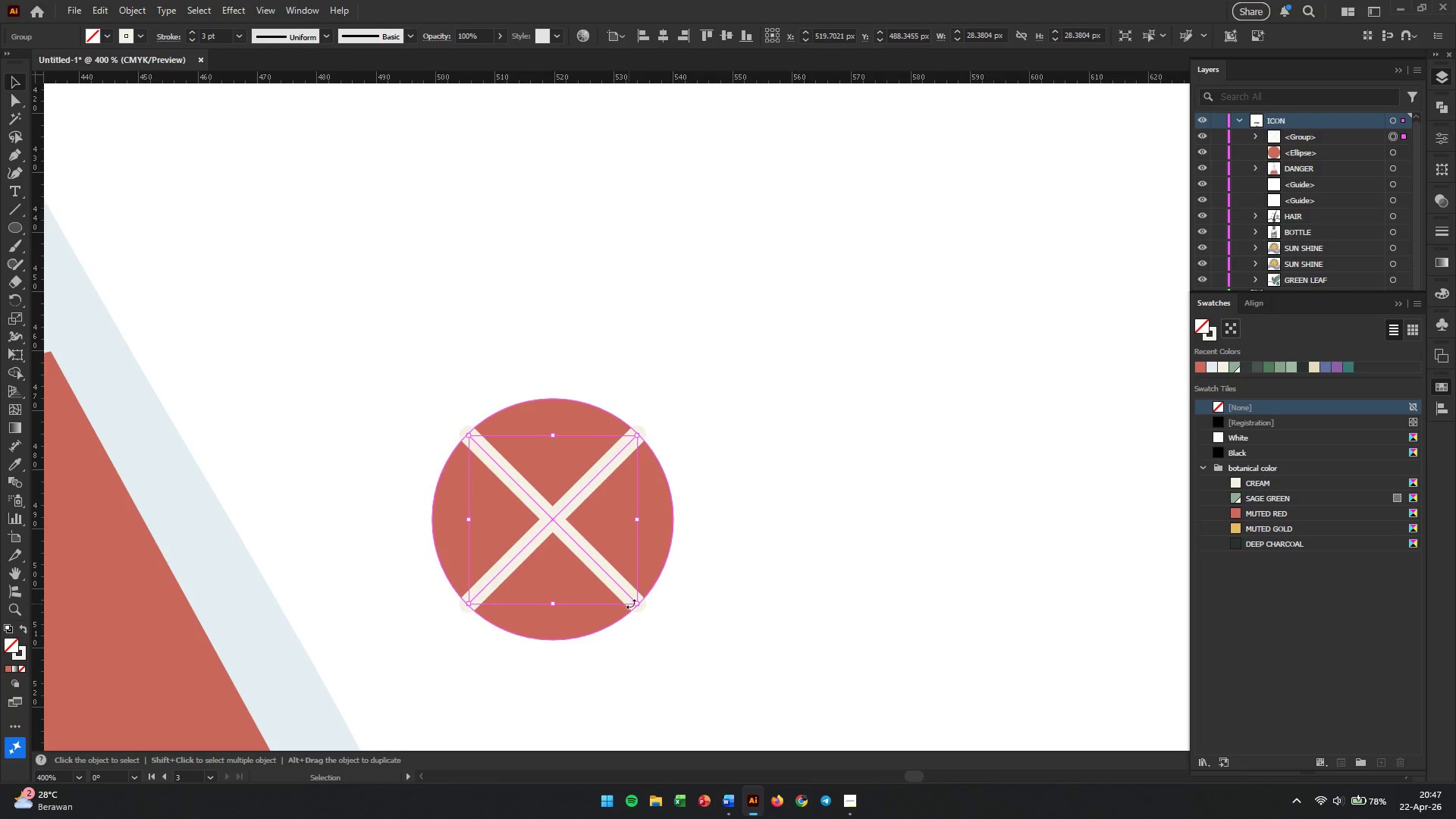 
left_click([722, 583])
 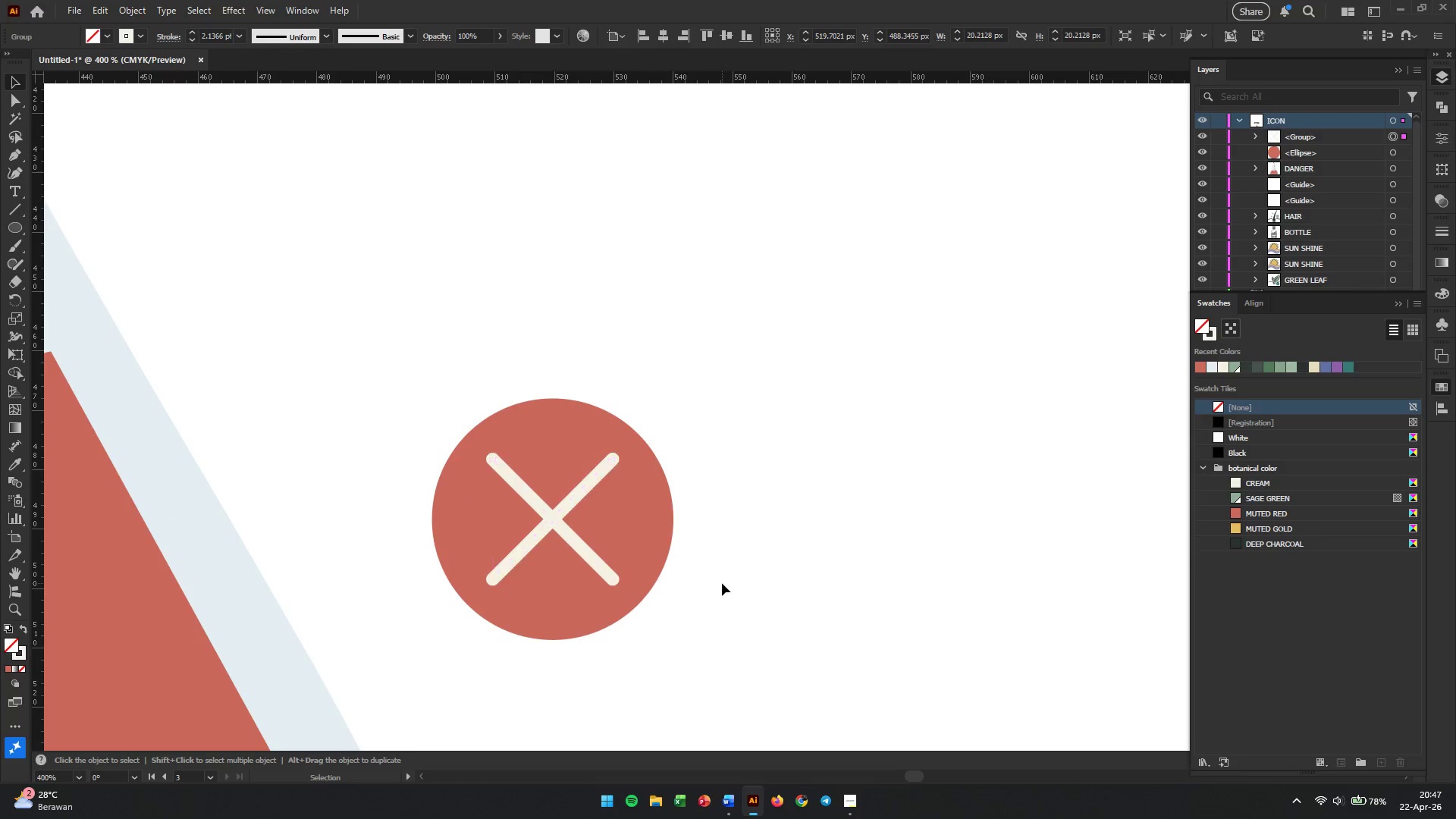 
hold_key(key=AltLeft, duration=0.73)
 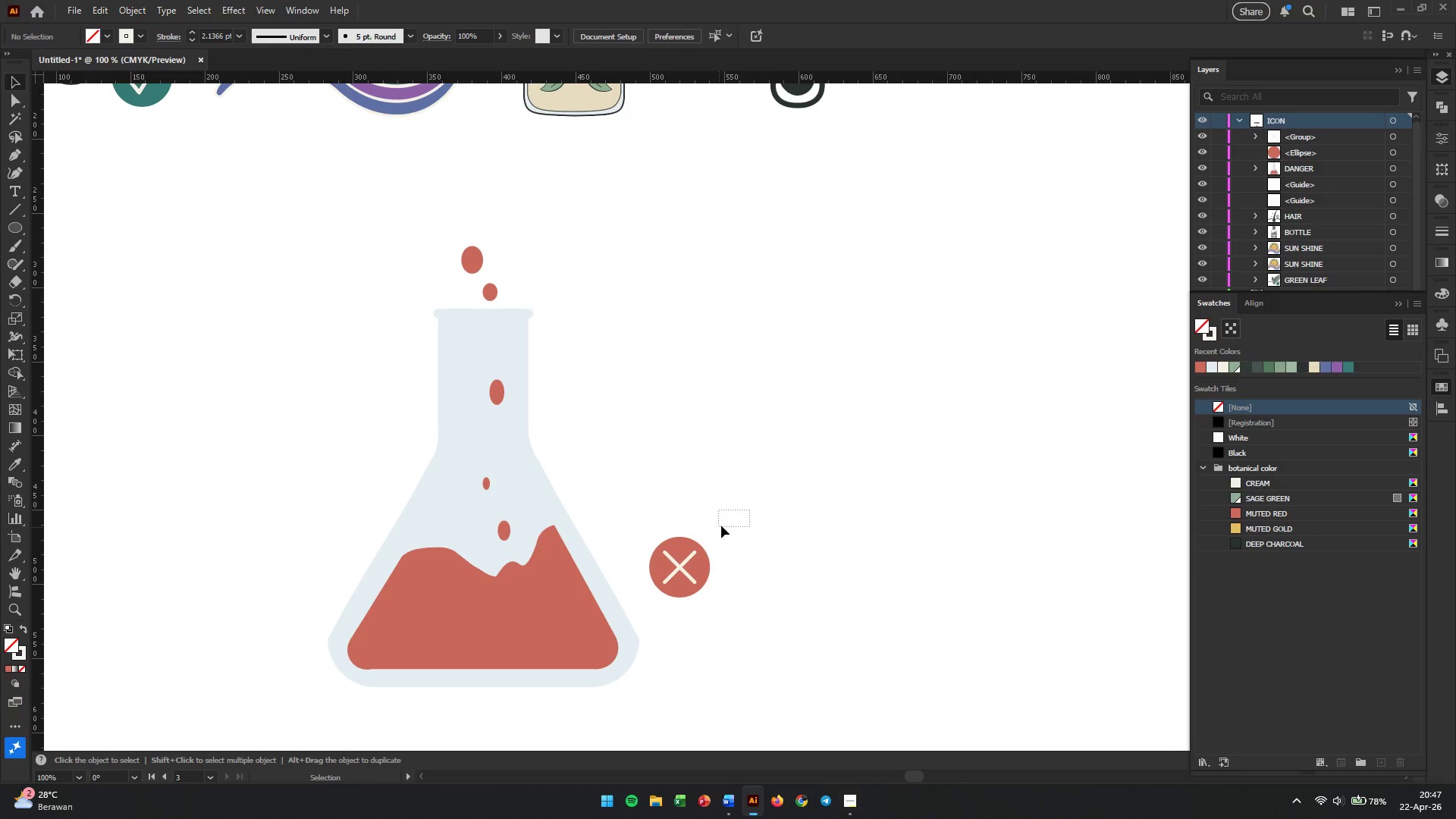 
left_click_drag(start_coordinate=[751, 510], to_coordinate=[644, 625])
 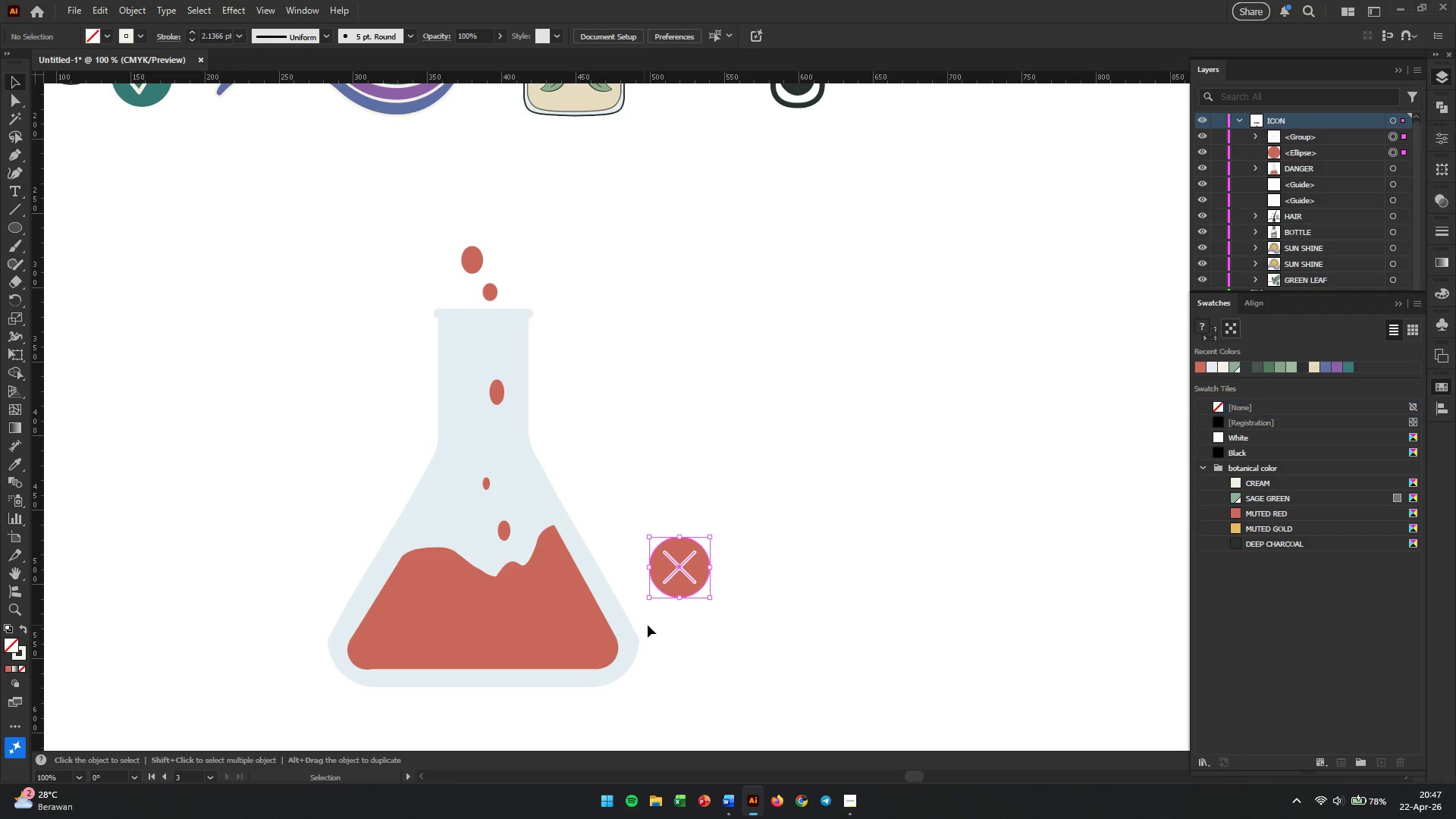 
key(Control+G)
 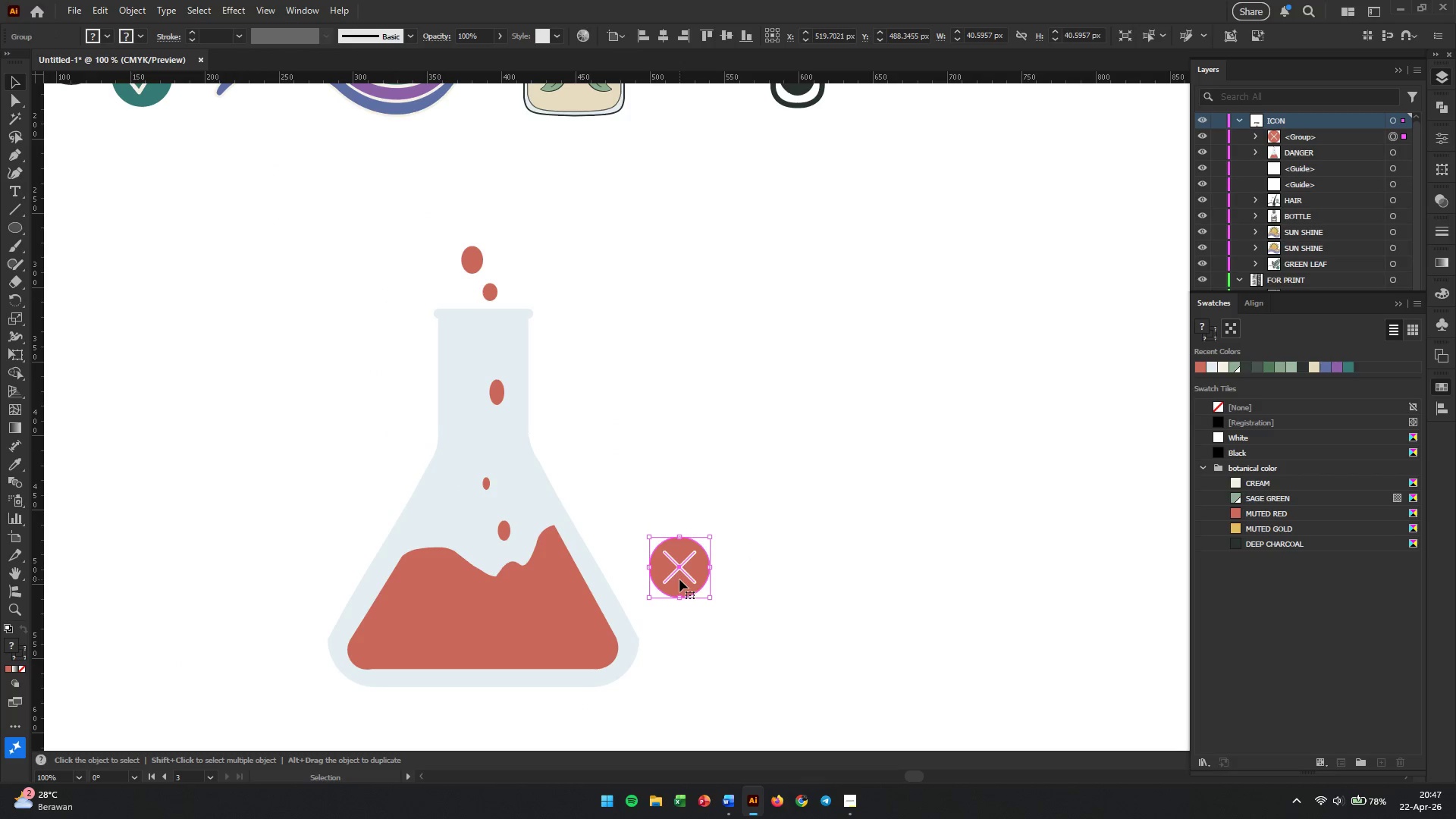 
scroll: coordinate [722, 583], scroll_direction: down, amount: 4.0
 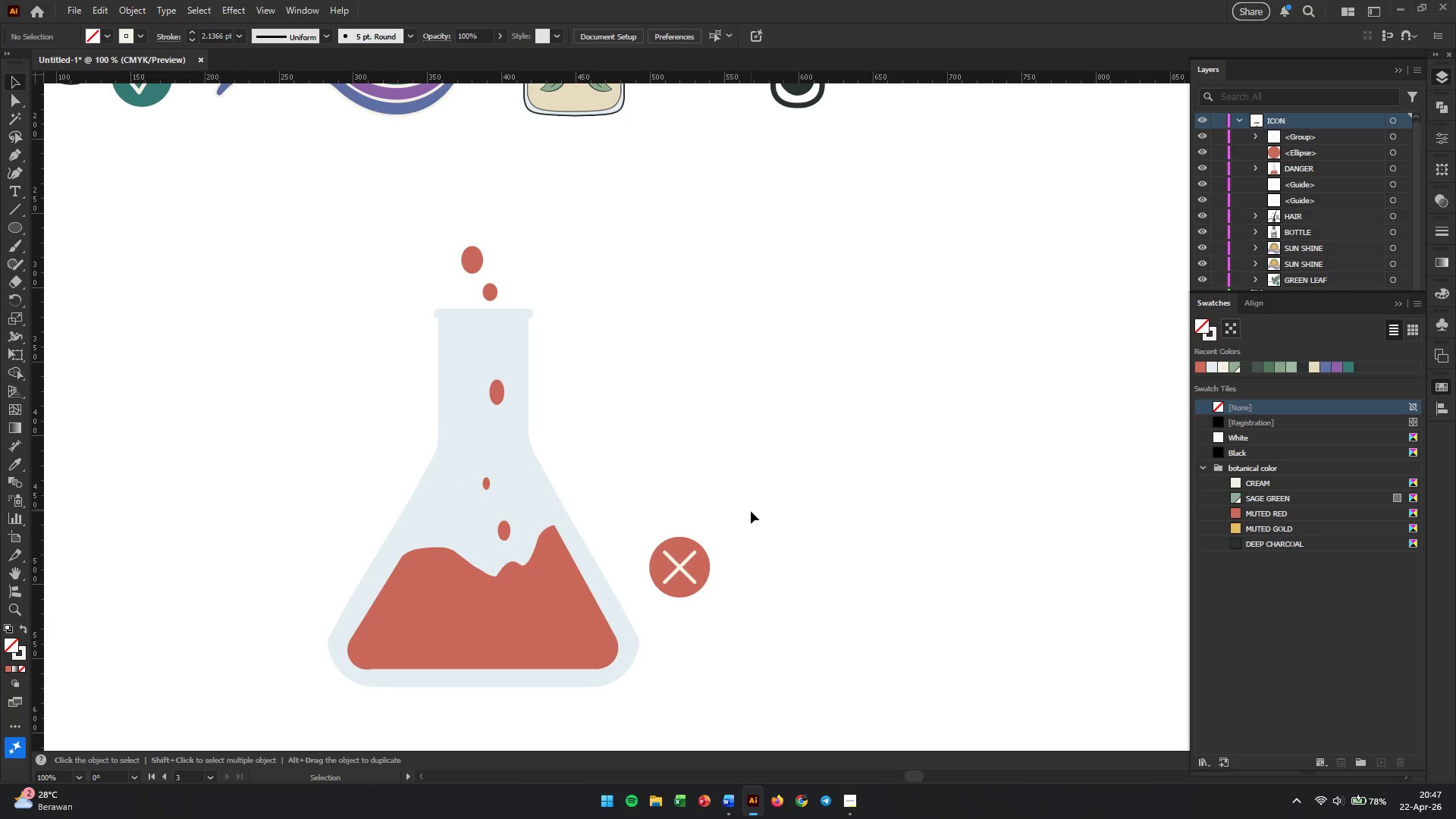 
left_click_drag(start_coordinate=[679, 578], to_coordinate=[617, 473])
 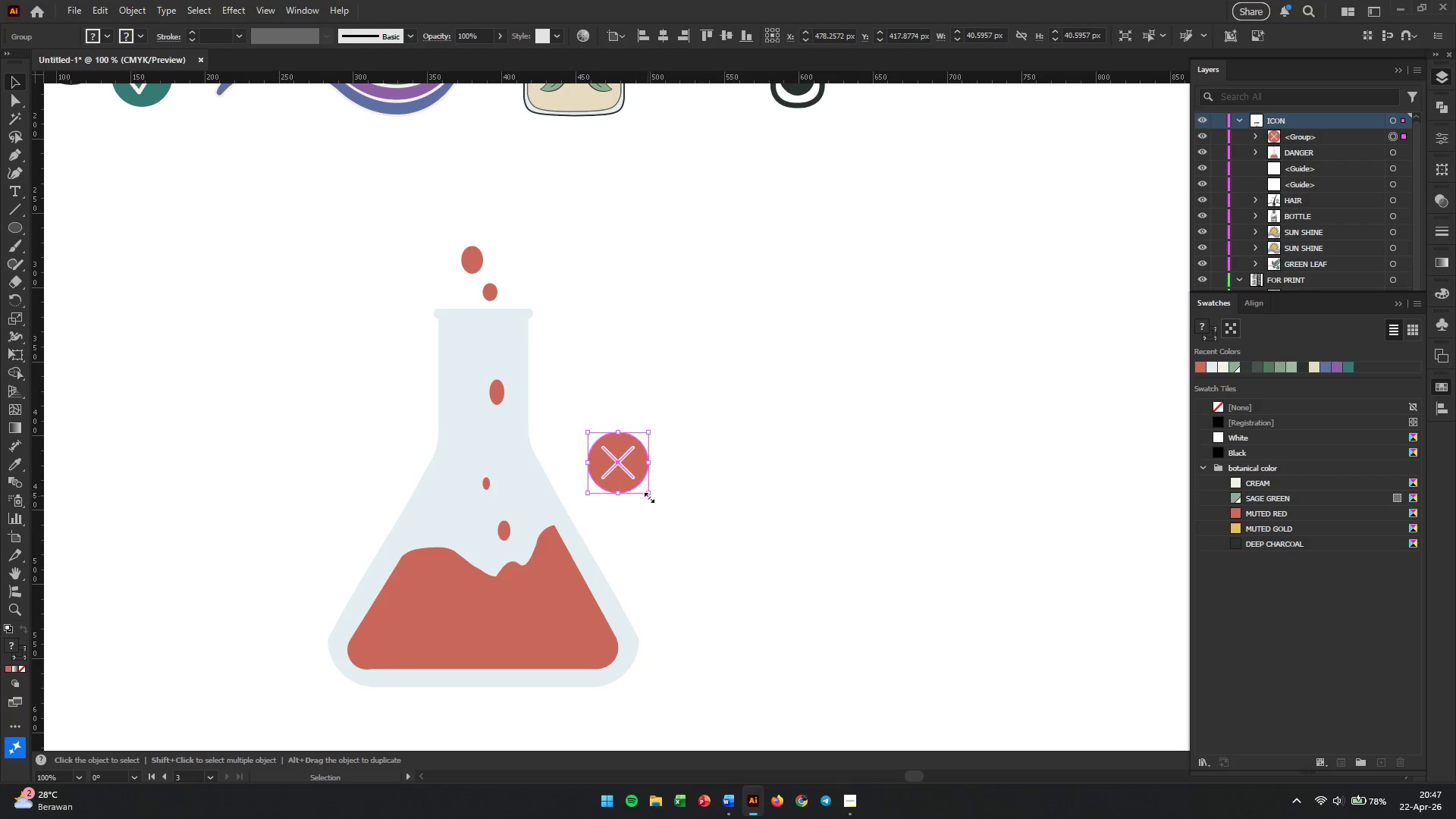 
left_click_drag(start_coordinate=[648, 496], to_coordinate=[708, 601])
 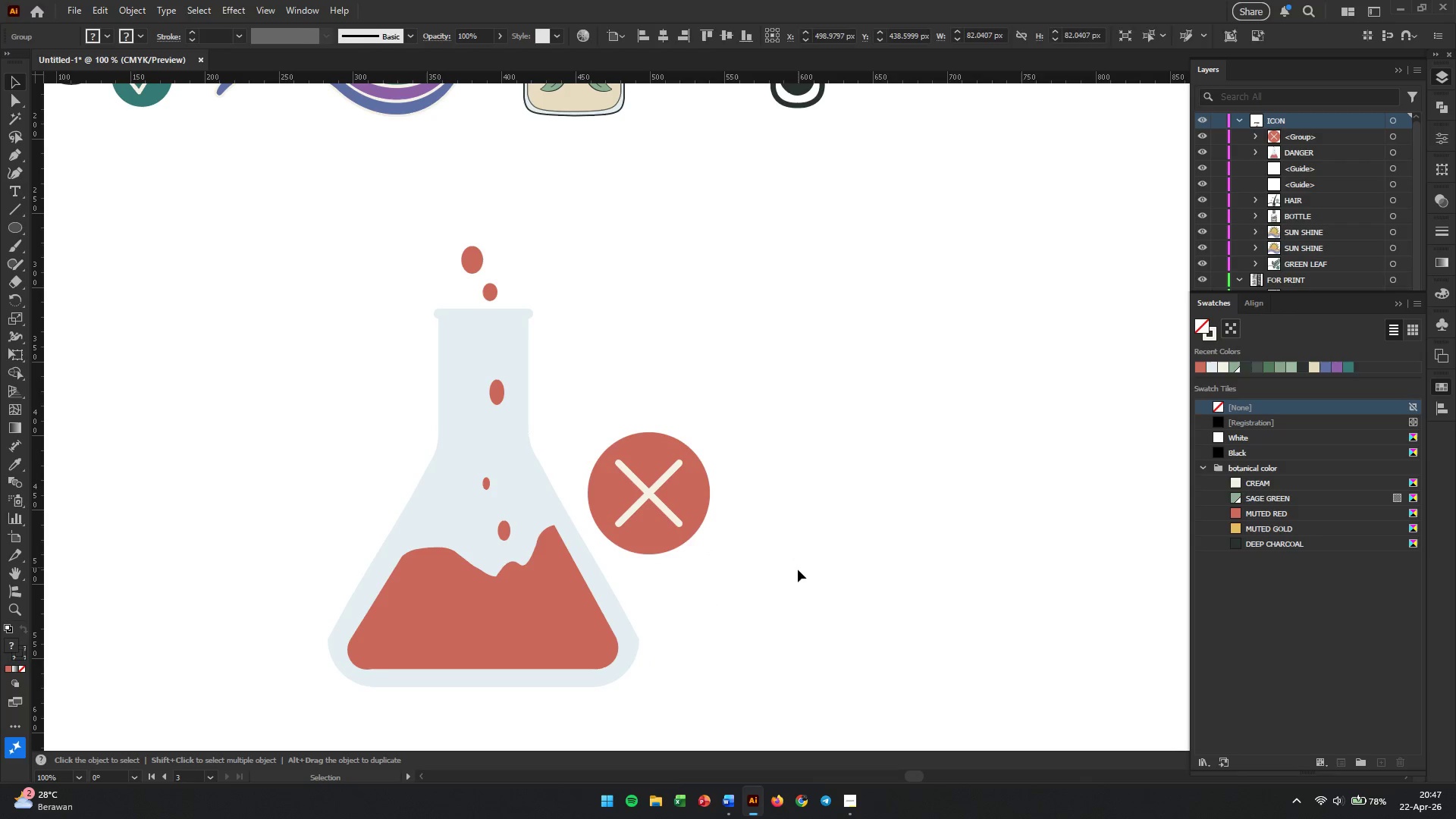 
hold_key(key=ShiftLeft, duration=1.12)
 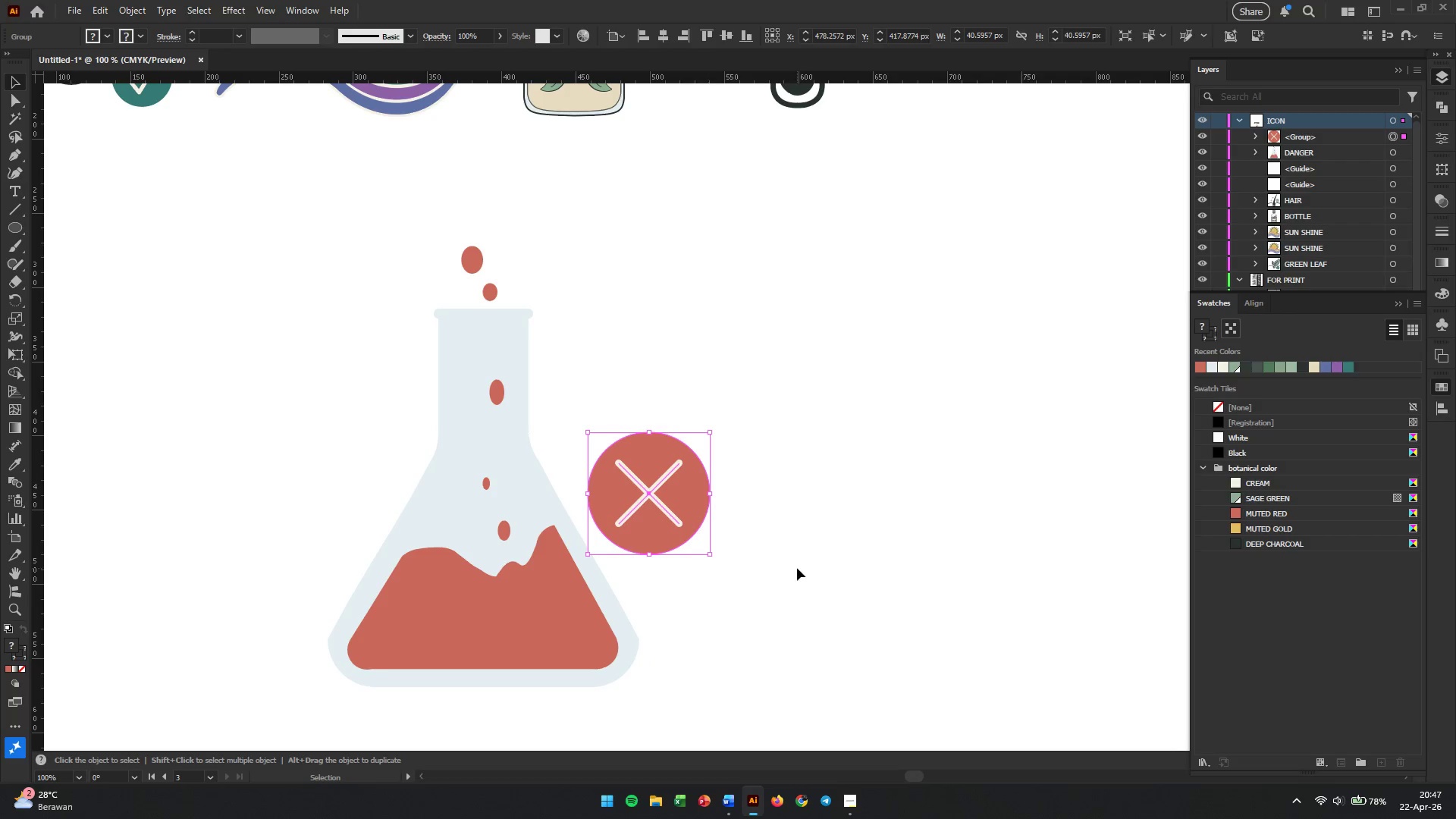 
left_click([798, 567])
 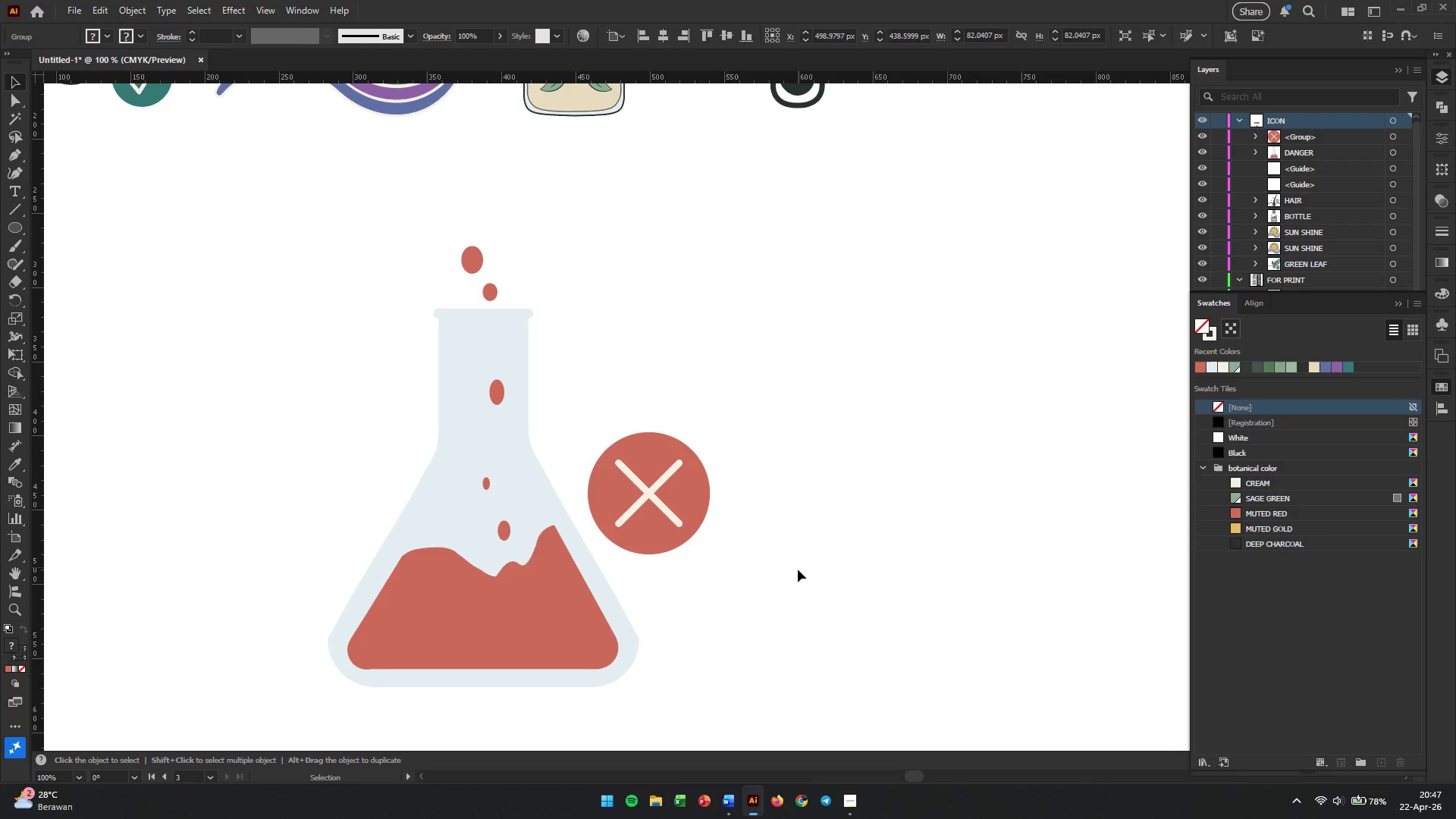 
hold_key(key=AltLeft, duration=0.52)
 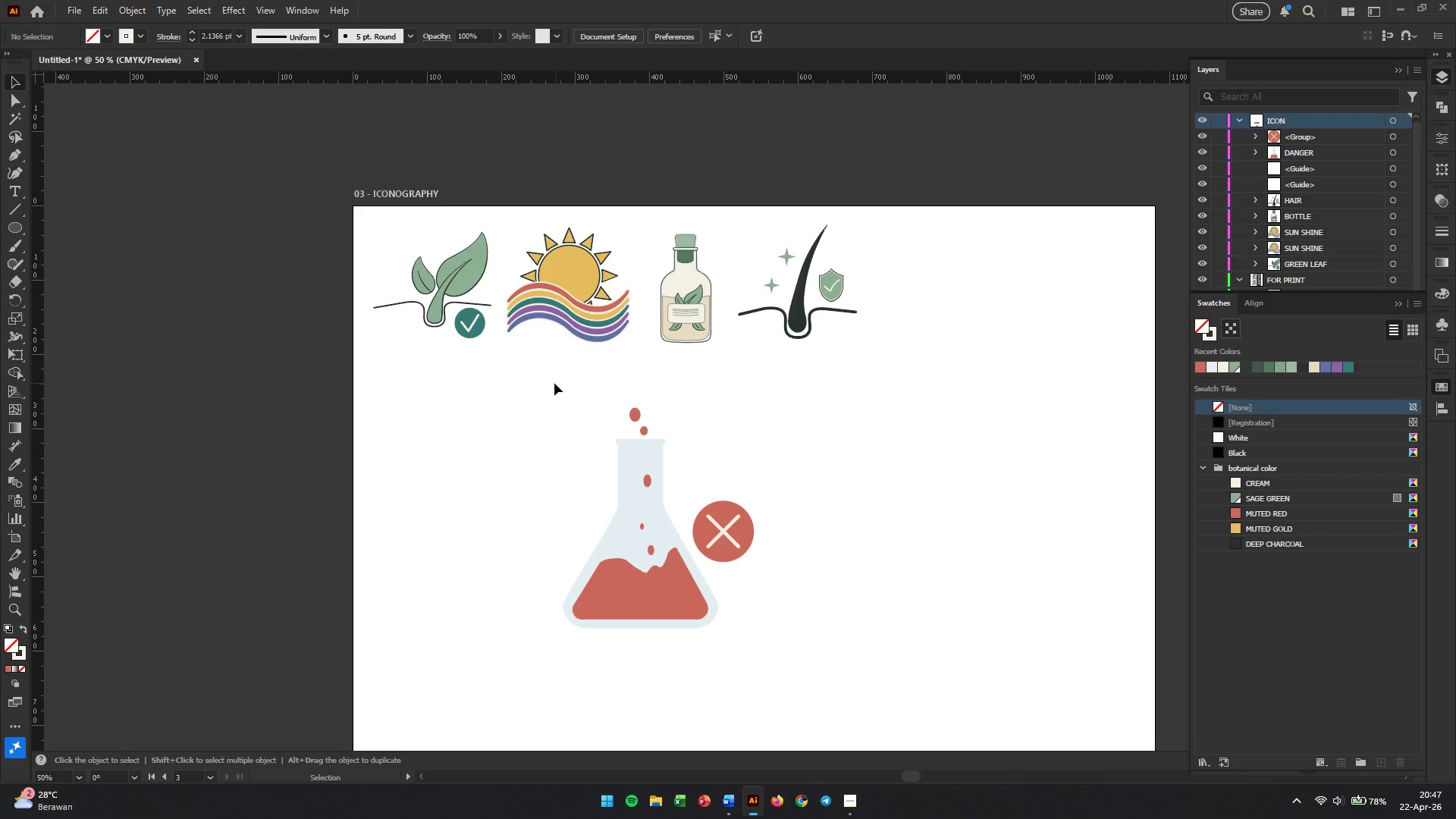 
left_click_drag(start_coordinate=[550, 388], to_coordinate=[833, 673])
 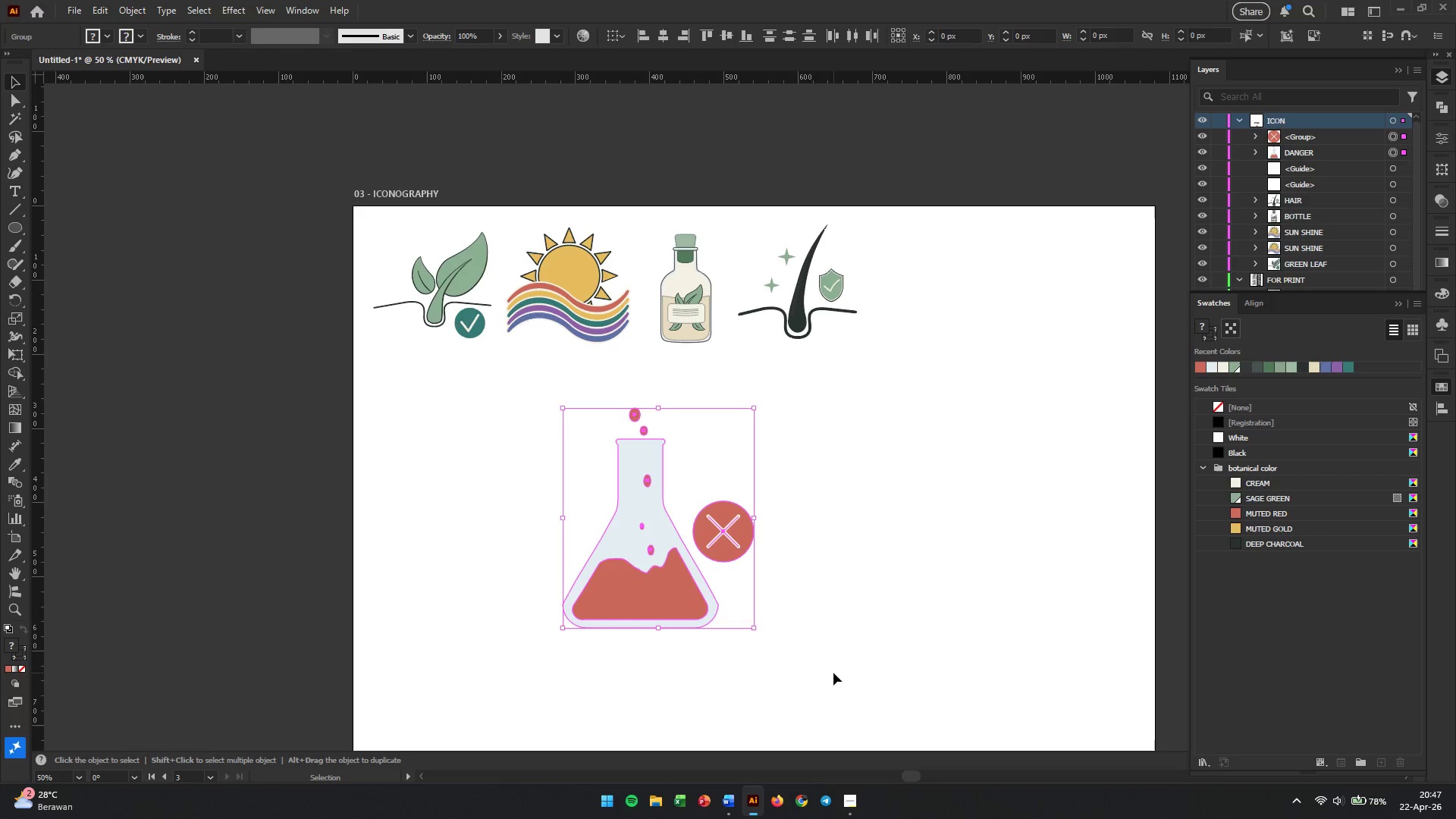 
key(Control+G)
 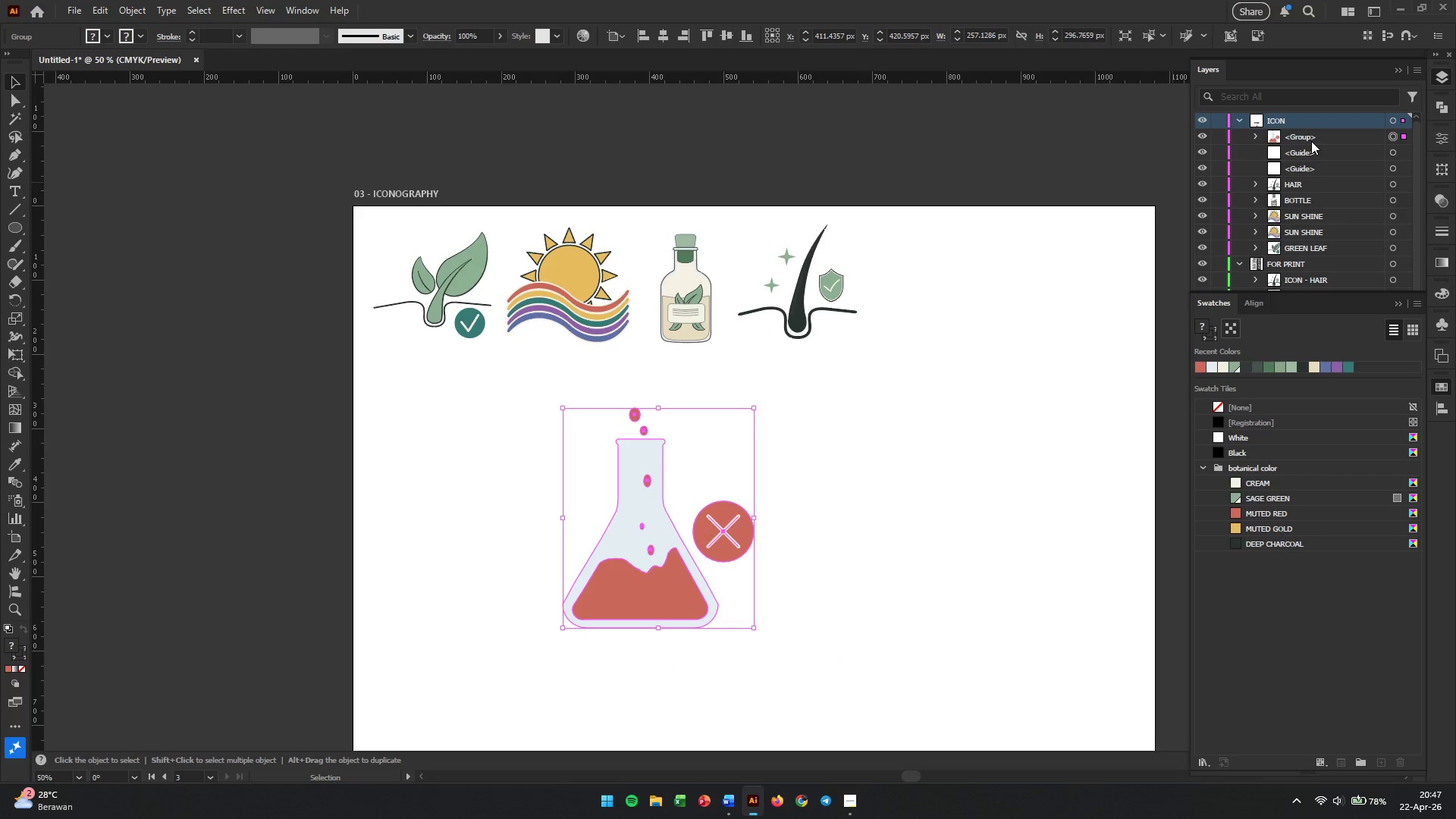 
scroll: coordinate [798, 570], scroll_direction: down, amount: 2.0
 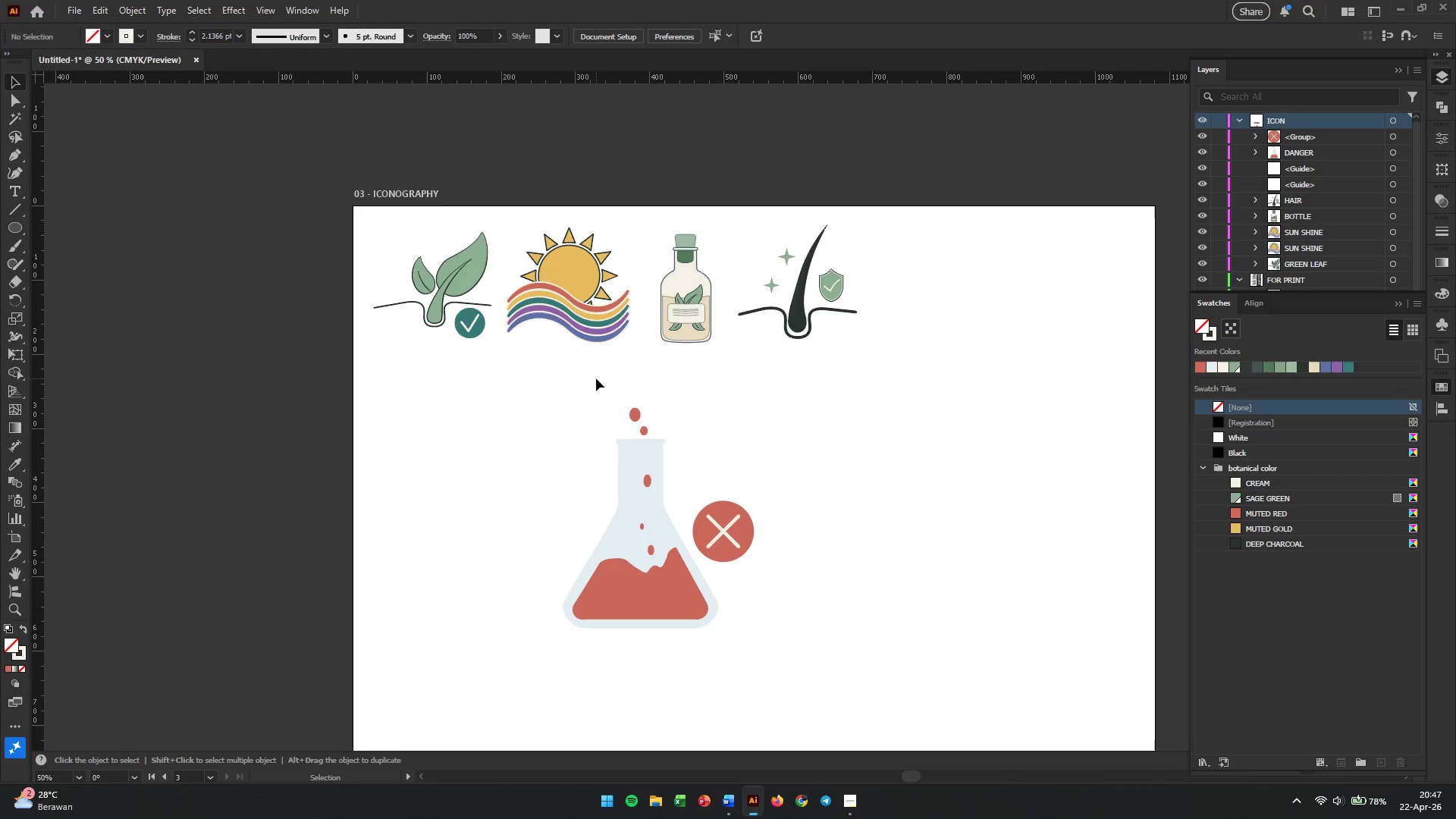 
double_click([1308, 138])
 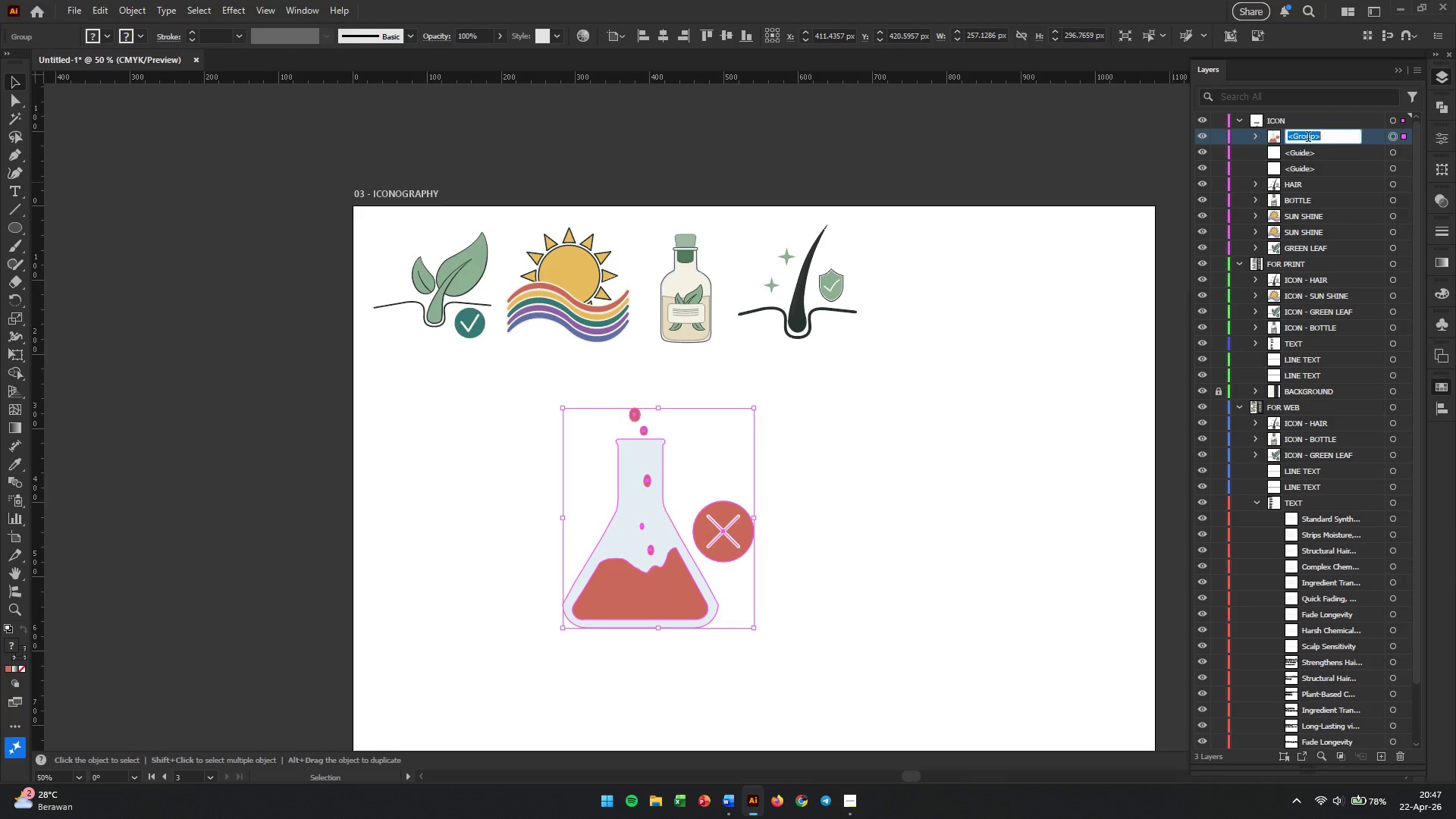 
triple_click([1308, 138])
 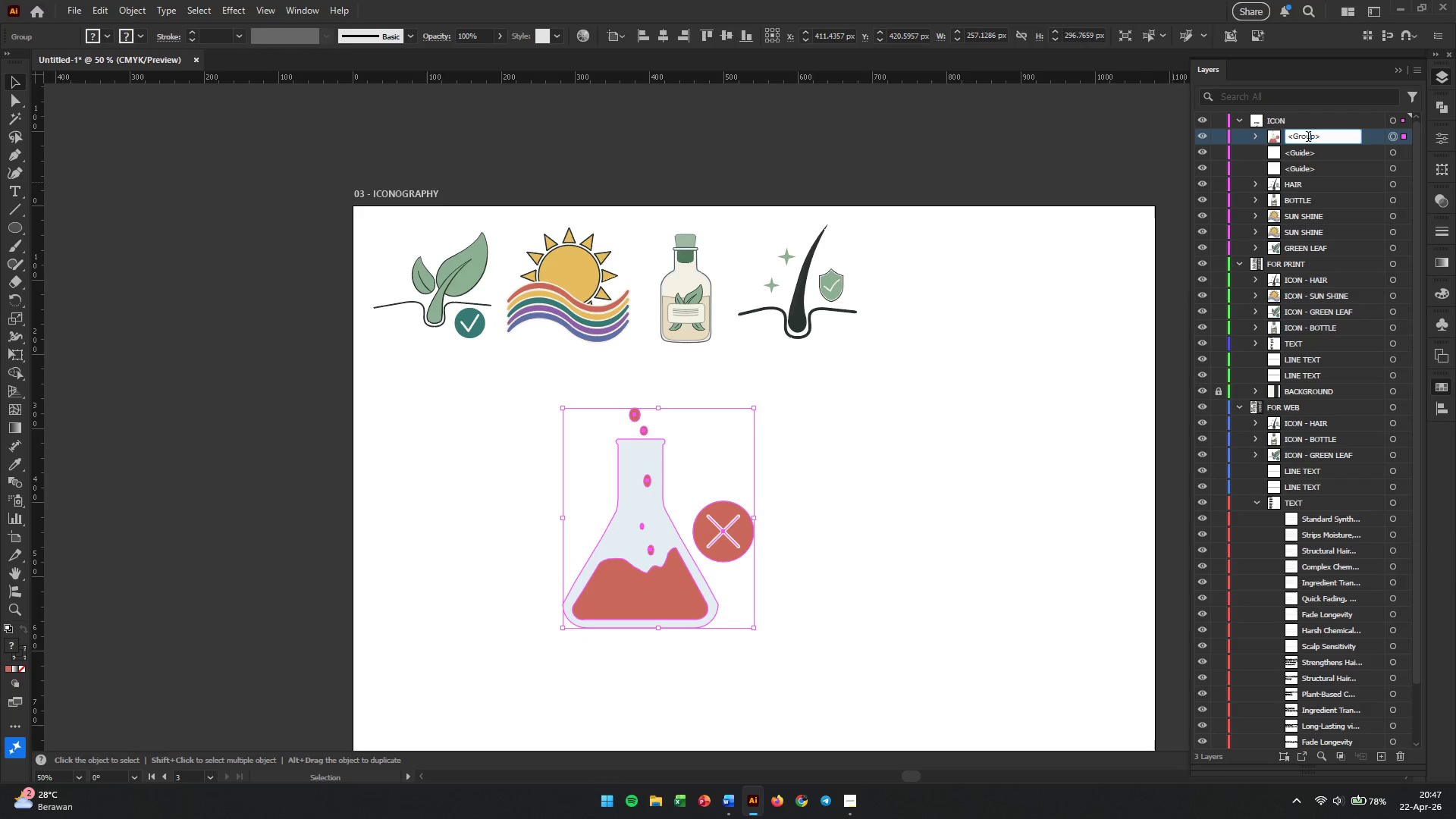 
triple_click([1308, 138])
 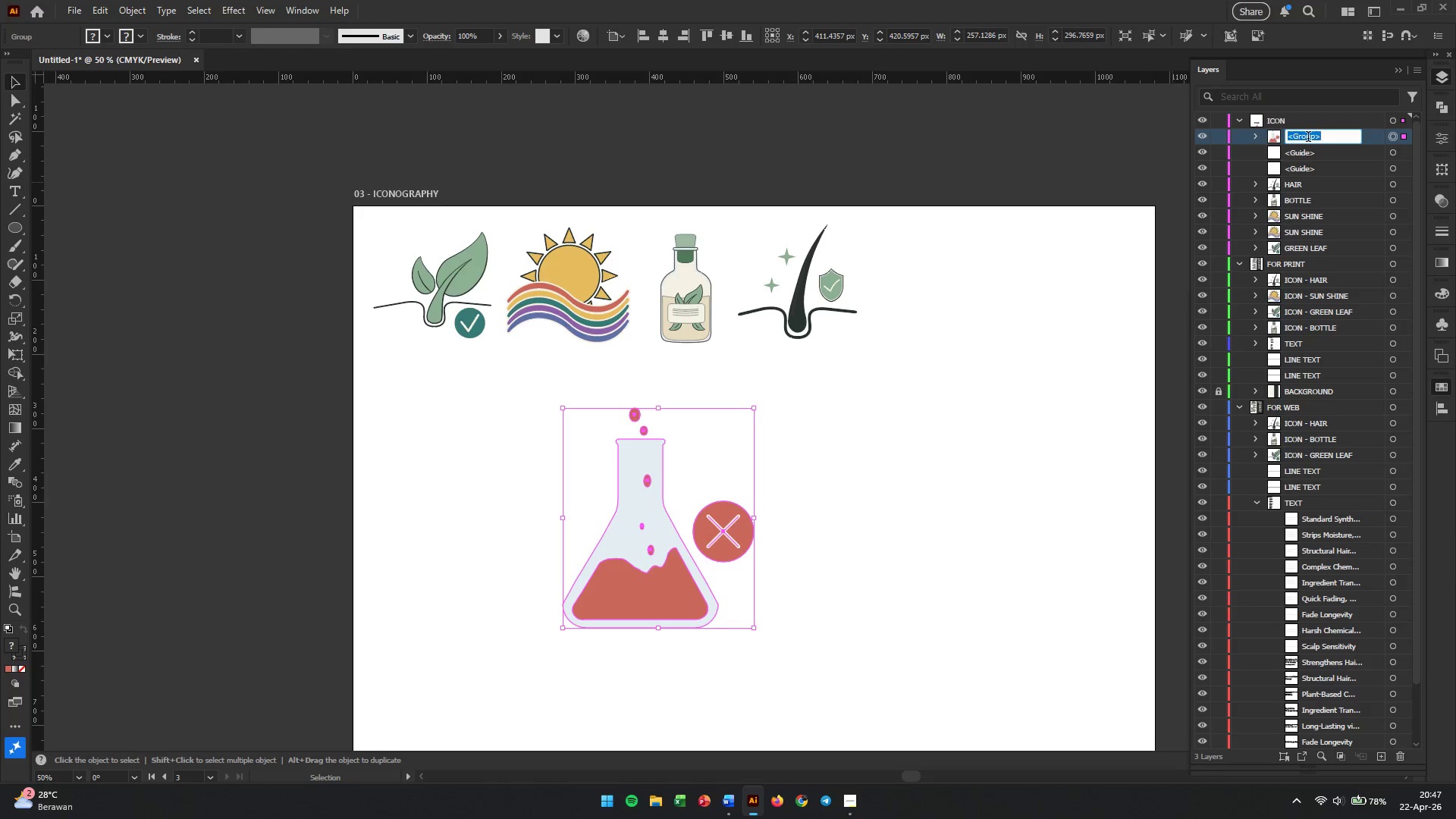 
type(DANGER LIQUID)
 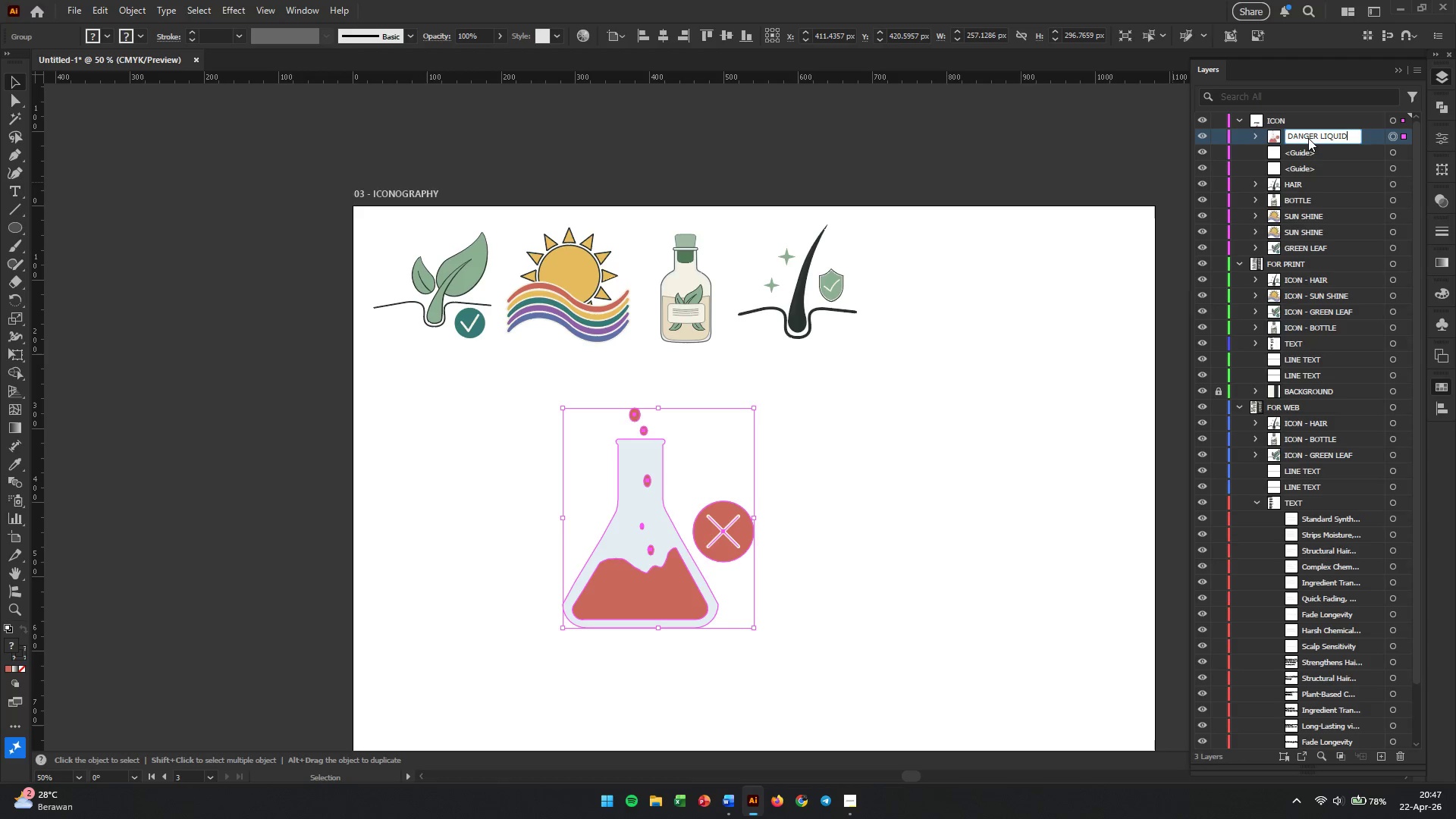 
key(Enter)
 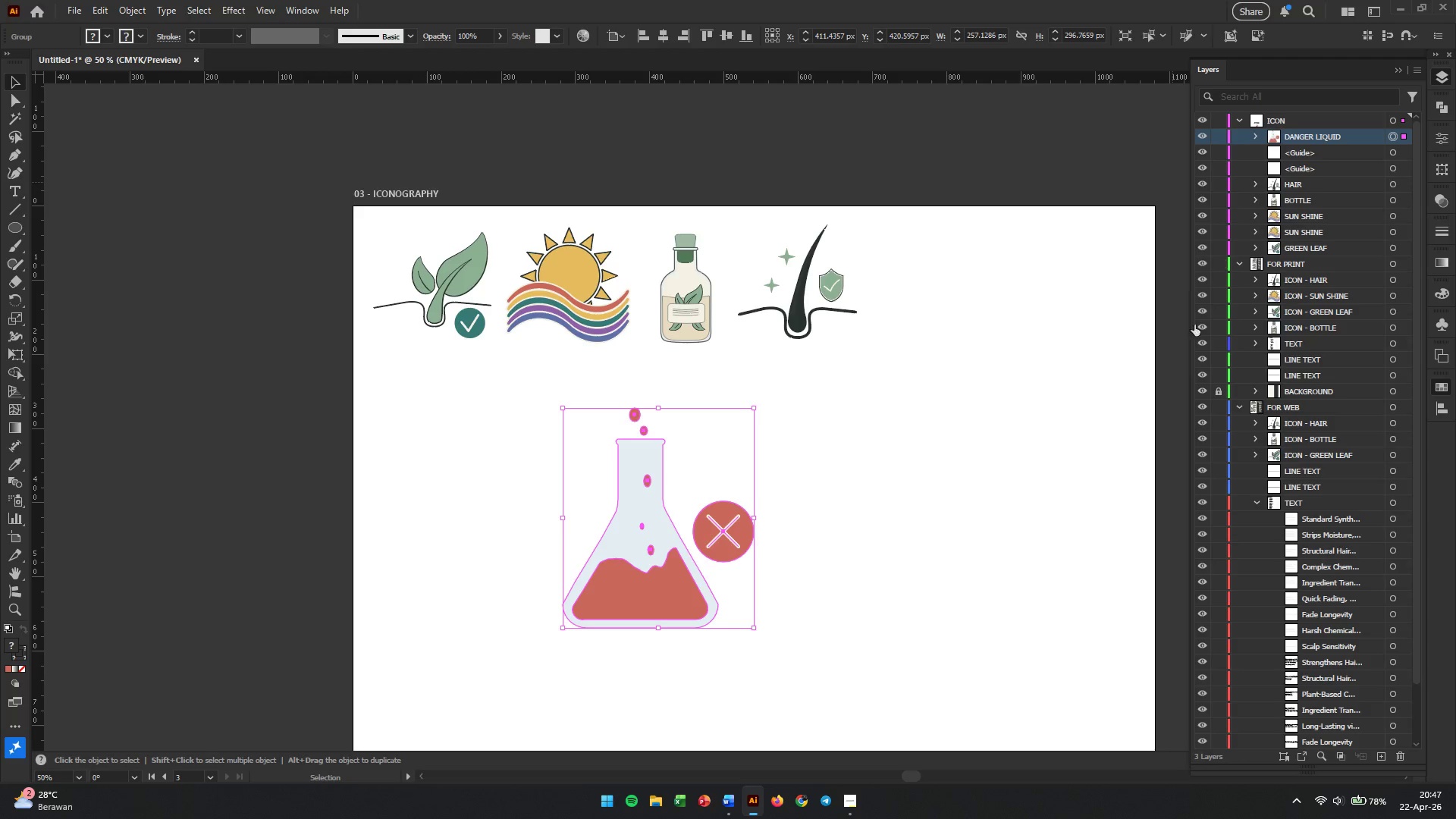 
left_click([830, 484])
 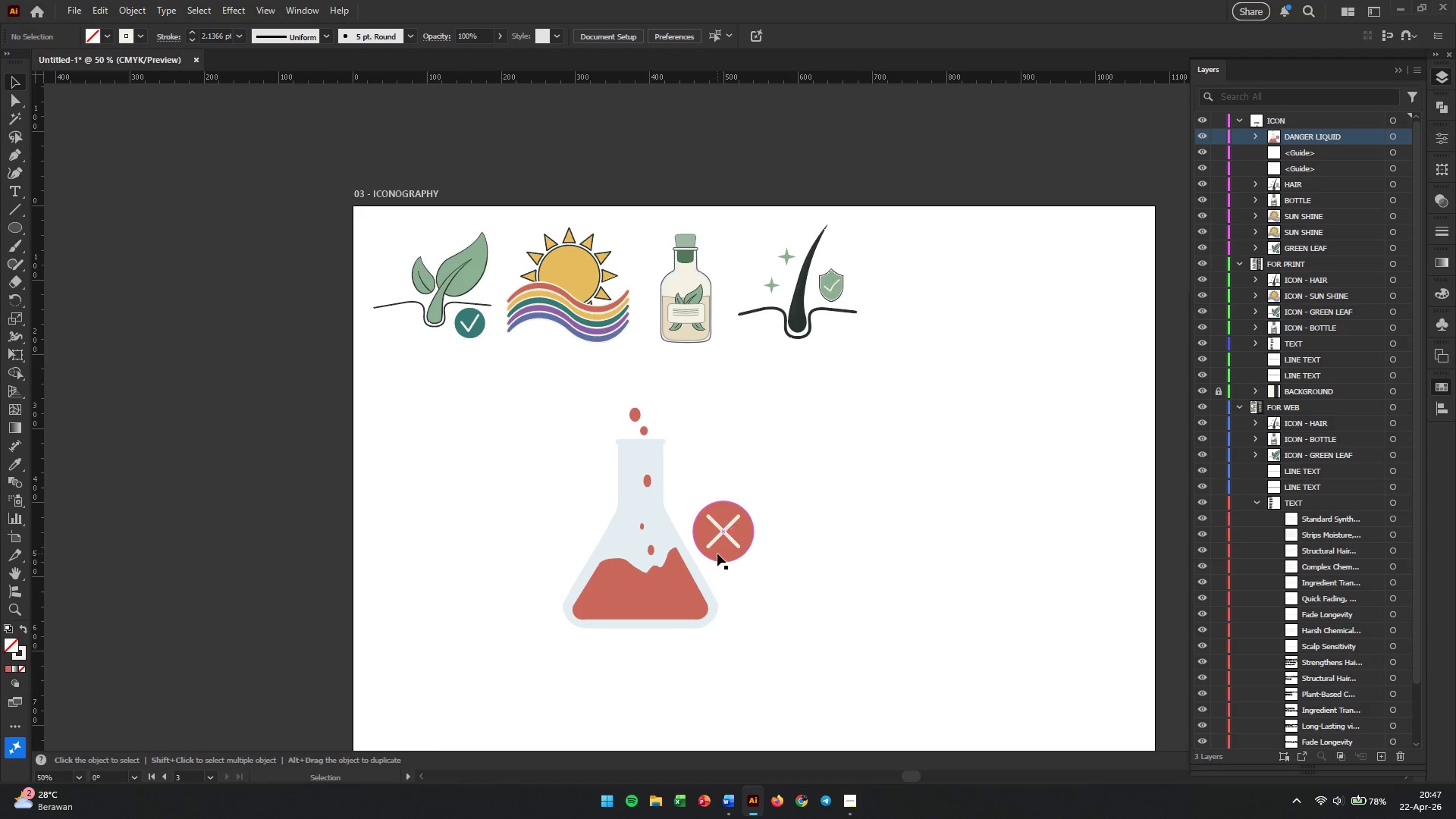 
left_click_drag(start_coordinate=[717, 554], to_coordinate=[1033, 355])
 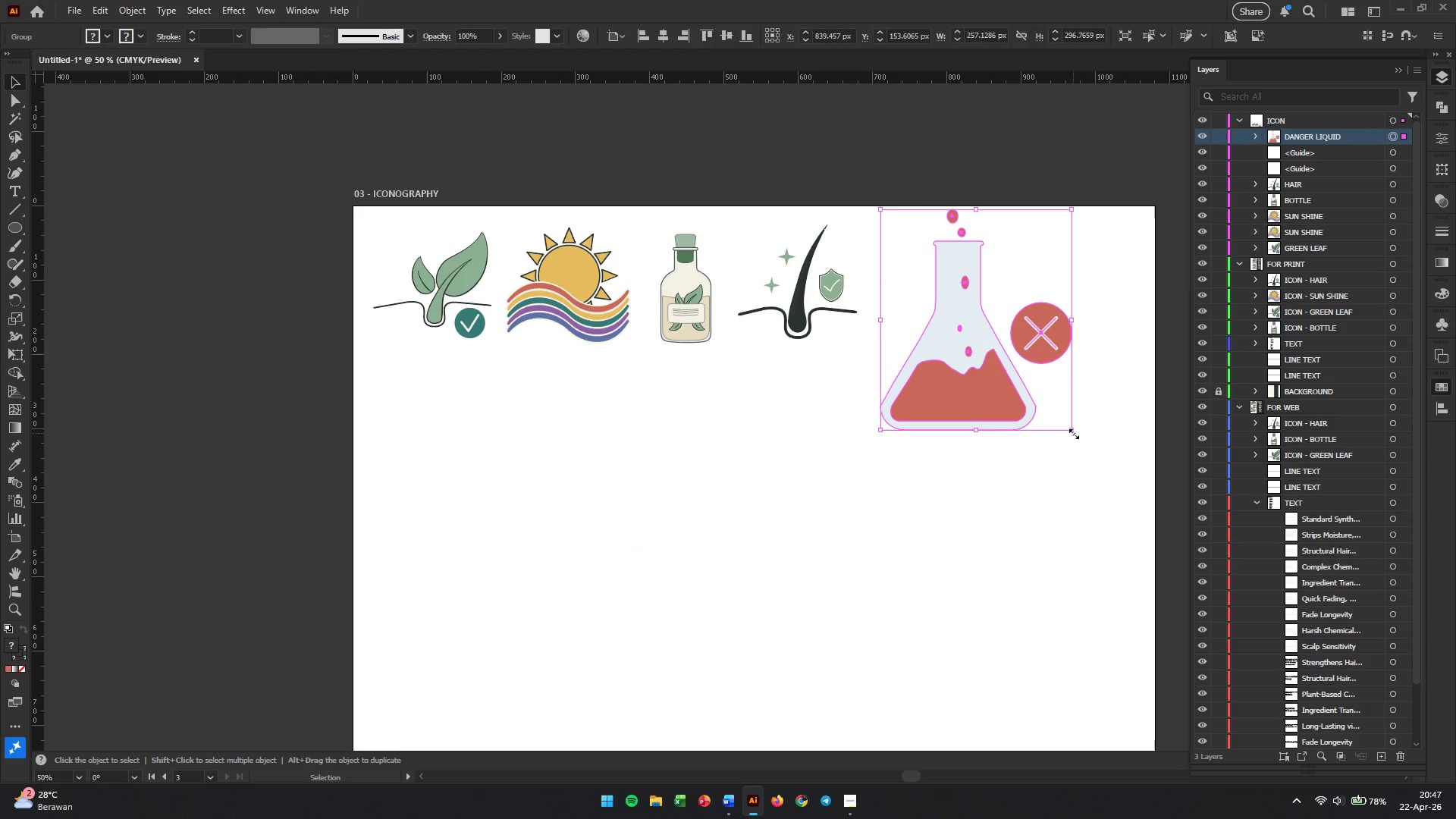 
left_click_drag(start_coordinate=[1072, 431], to_coordinate=[983, 331])
 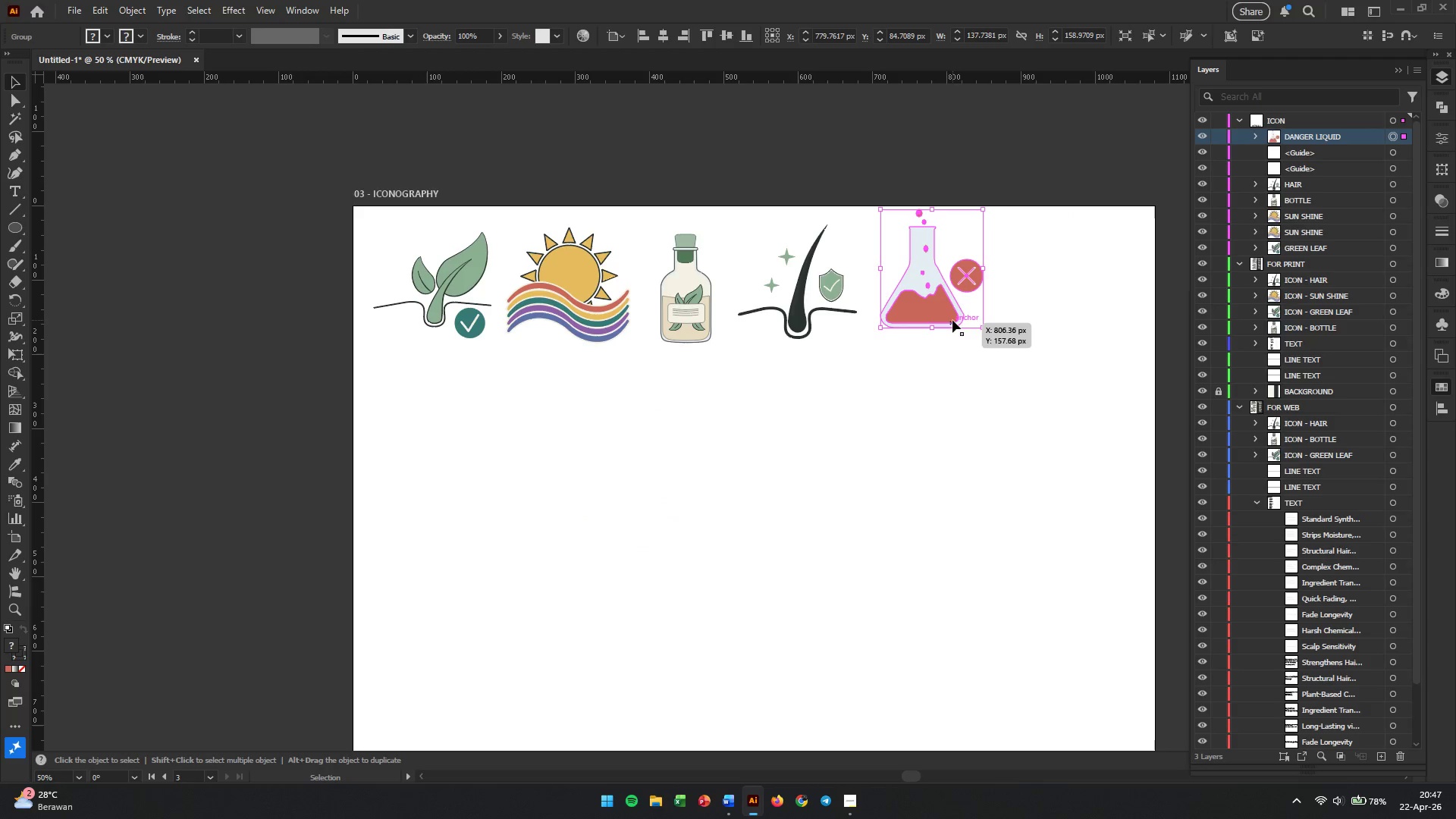 
hold_key(key=ShiftLeft, duration=1.28)
 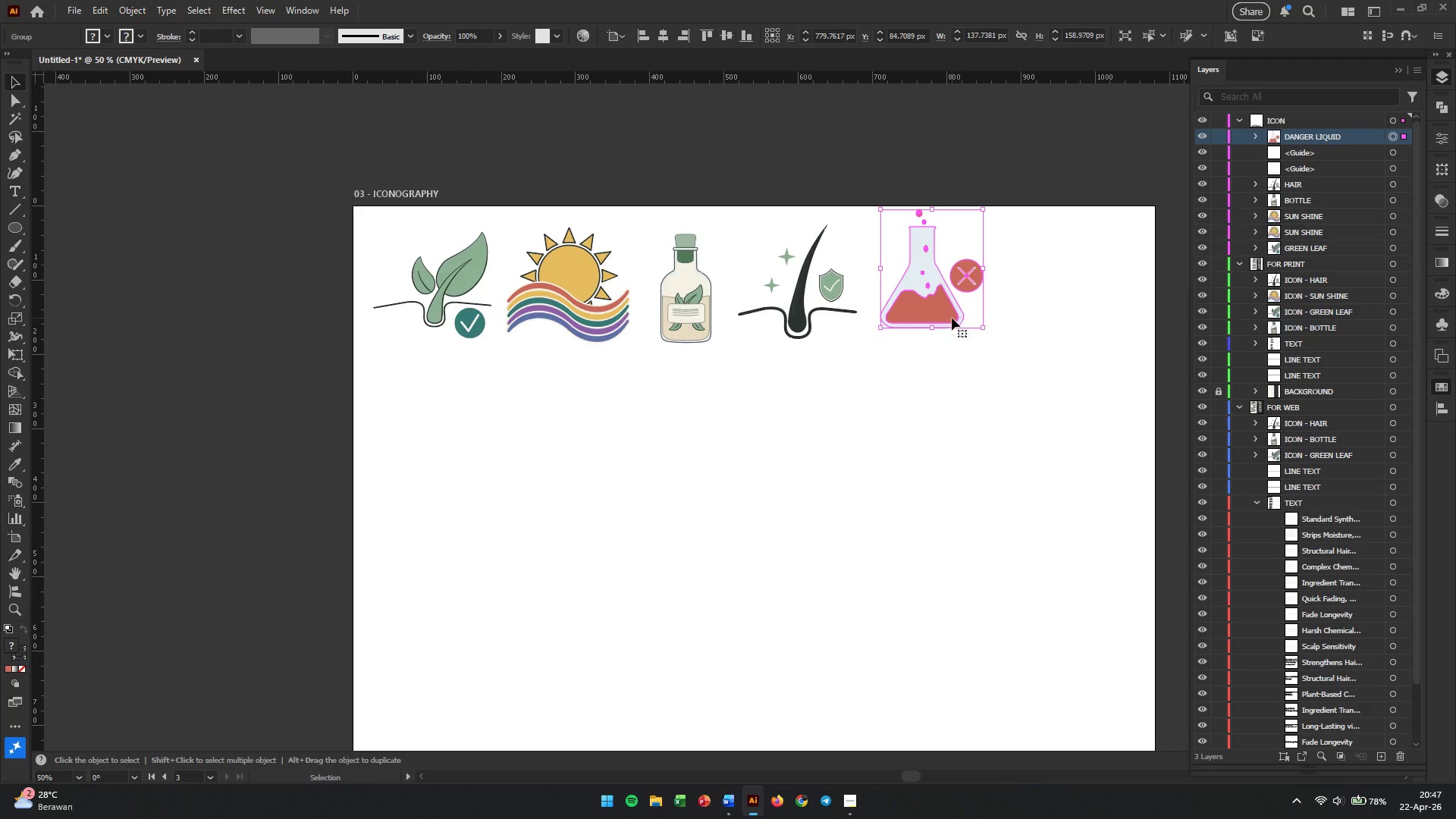 
left_click_drag(start_coordinate=[946, 302], to_coordinate=[953, 313])
 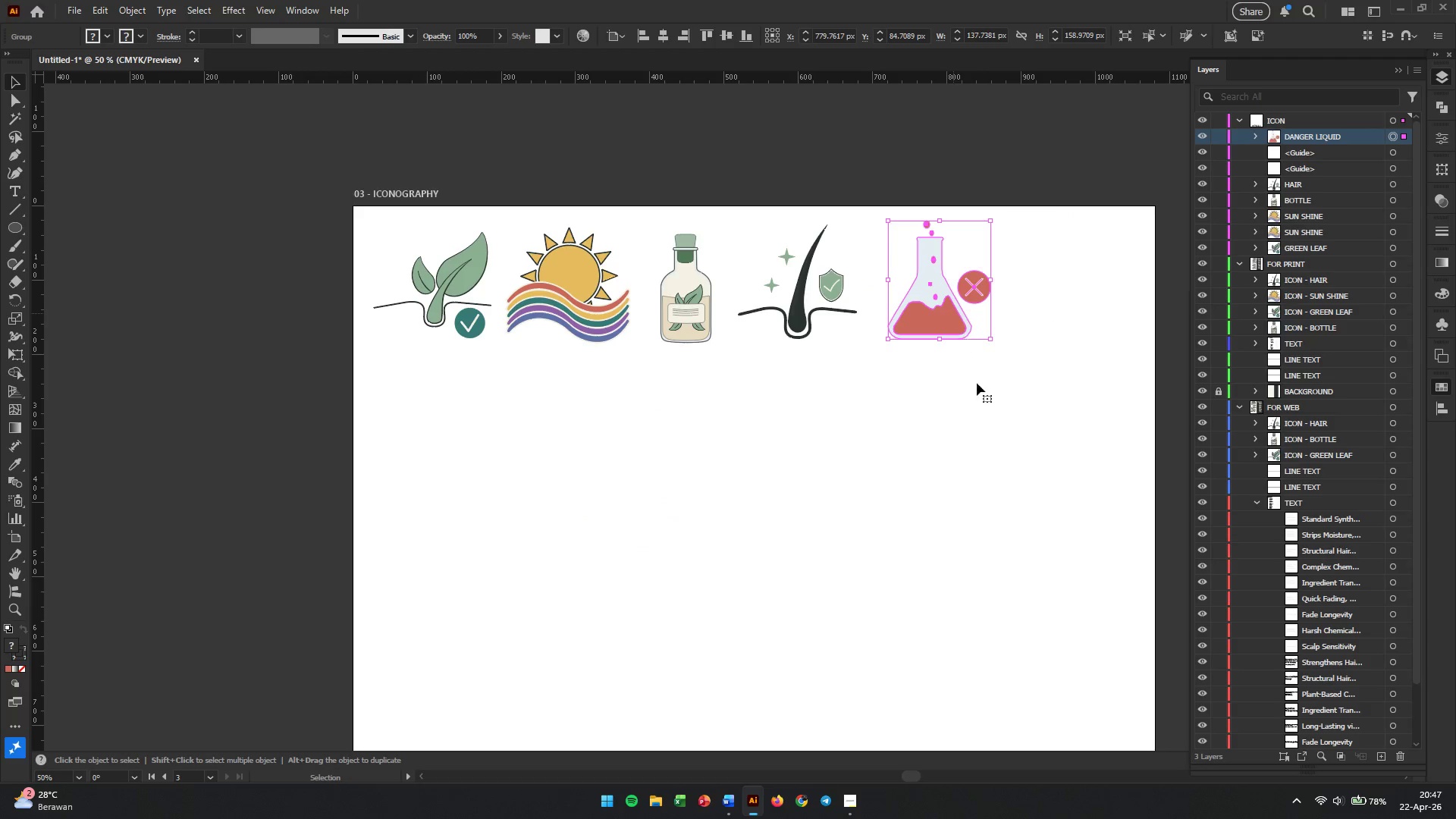 
left_click([979, 407])
 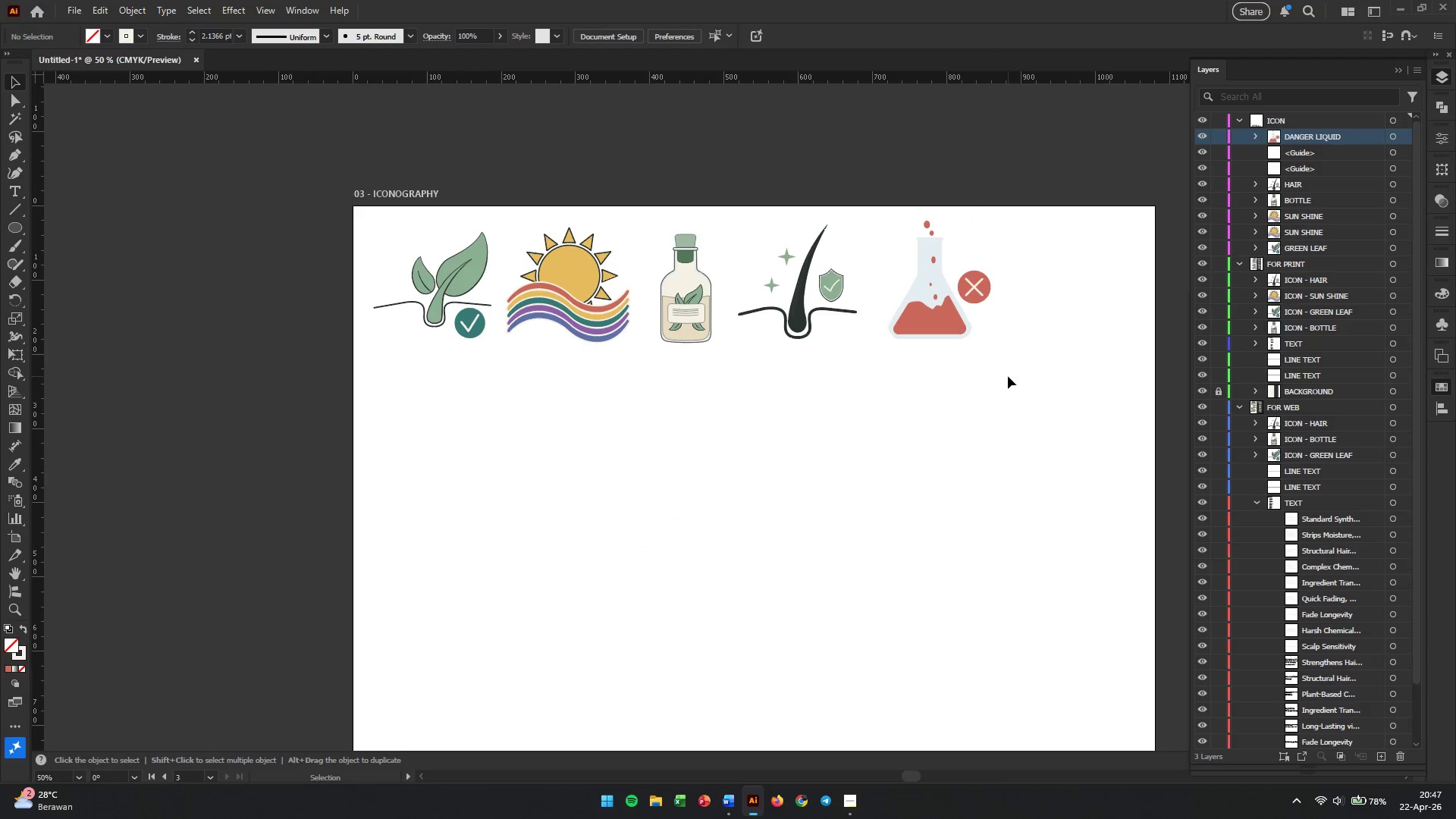 
key(Alt+AltLeft)
 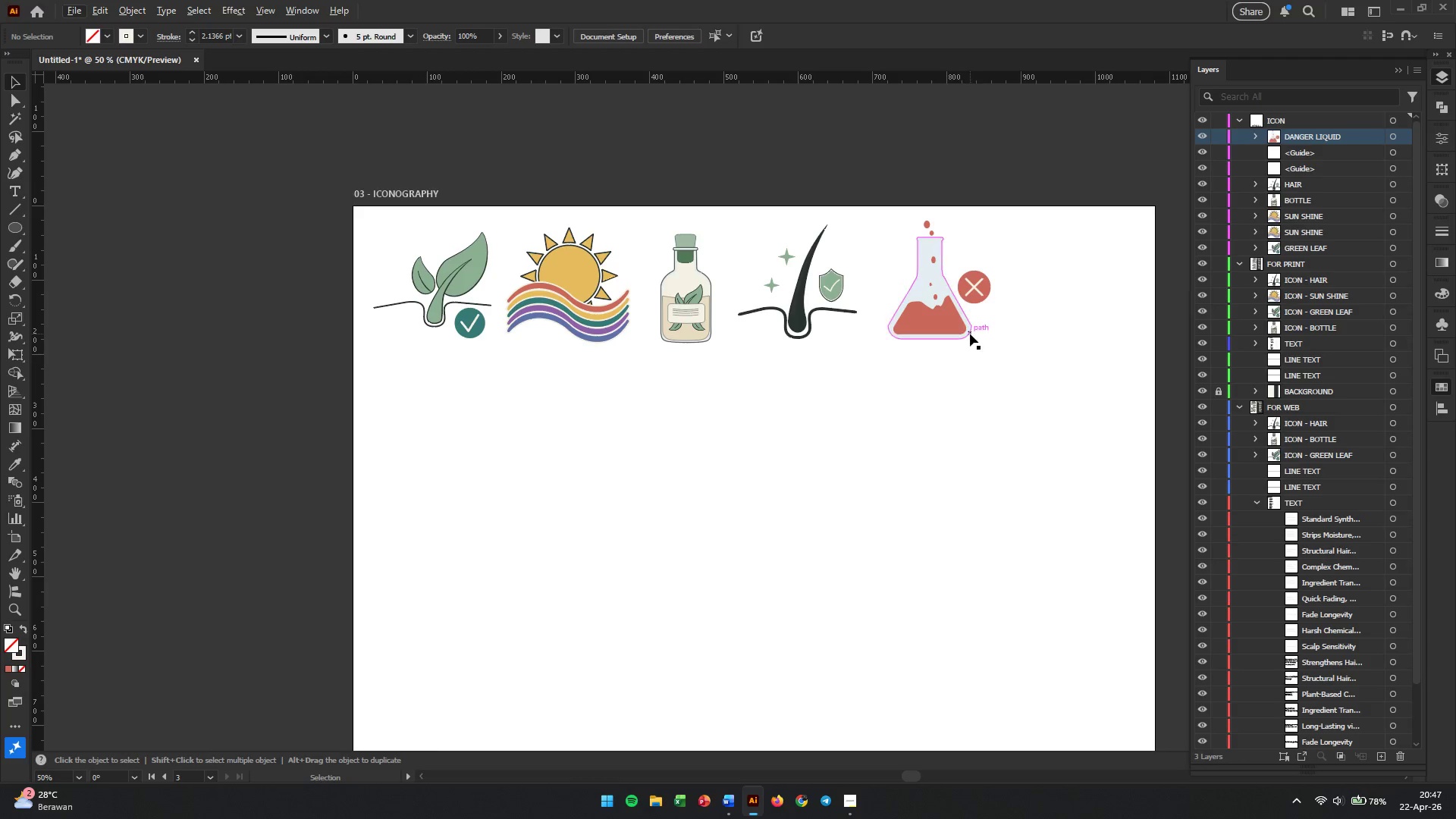 
left_click([949, 325])
 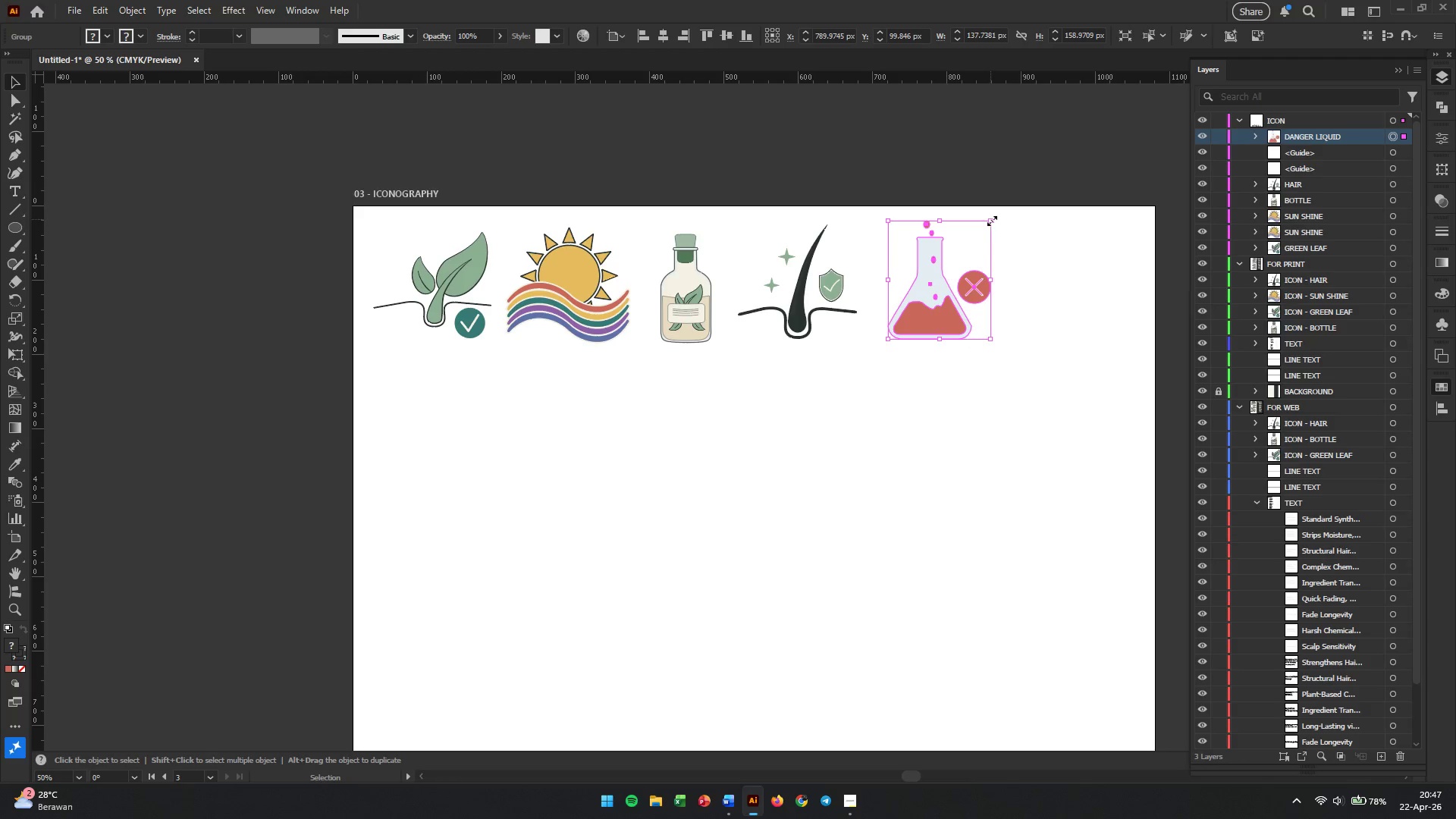 
left_click_drag(start_coordinate=[990, 219], to_coordinate=[984, 222])
 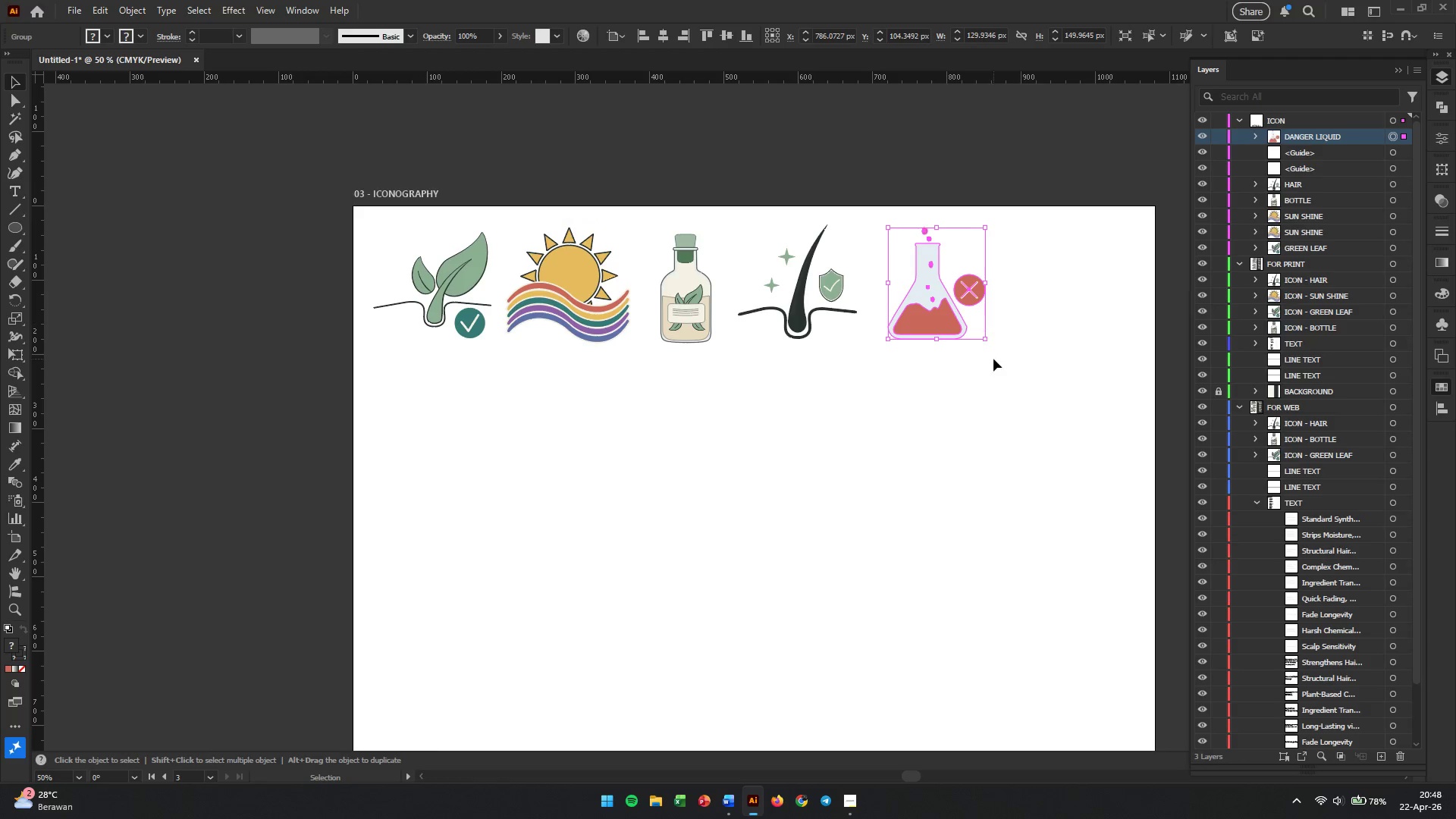 
hold_key(key=ShiftLeft, duration=1.06)
 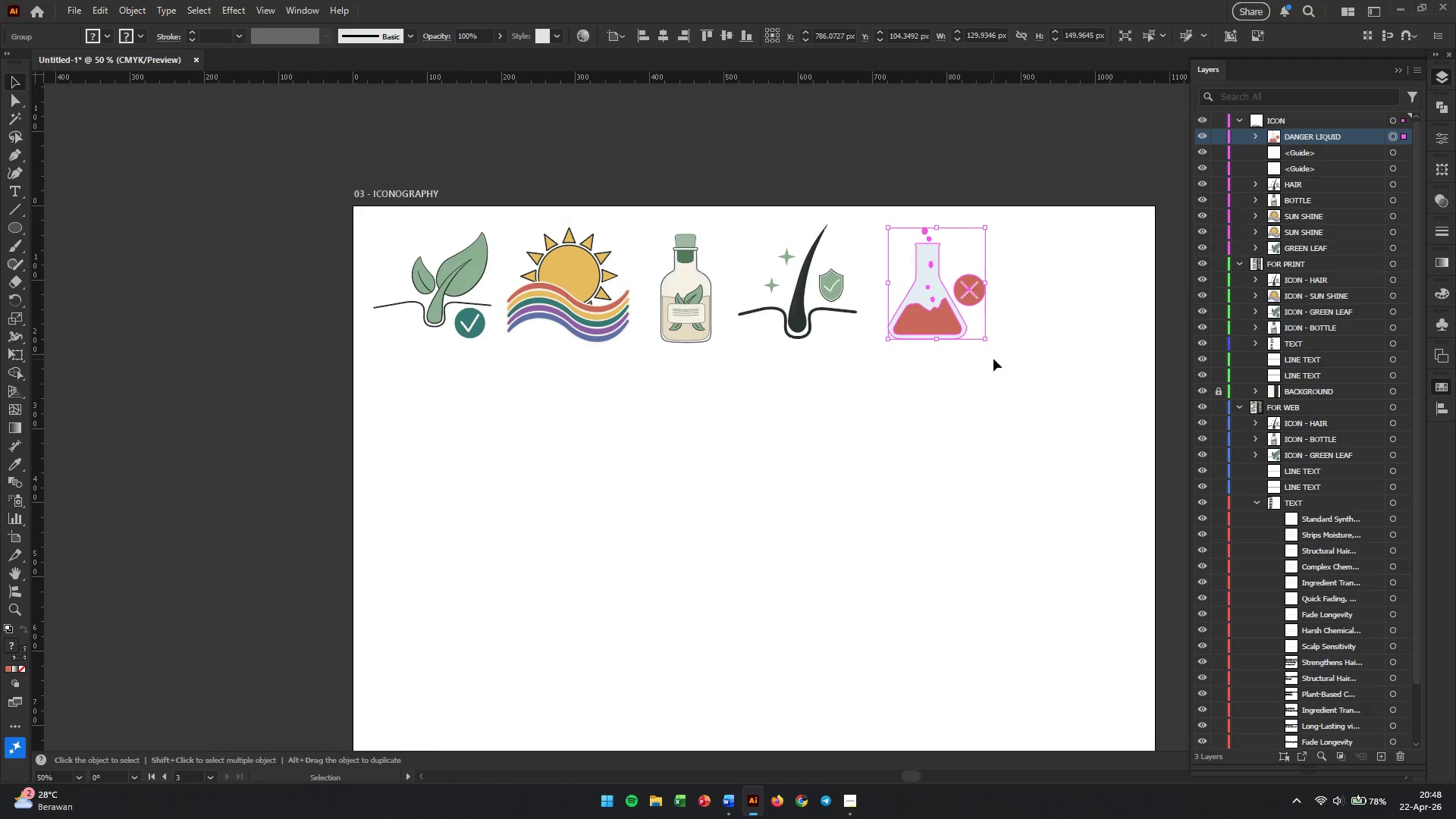 
left_click([992, 372])
 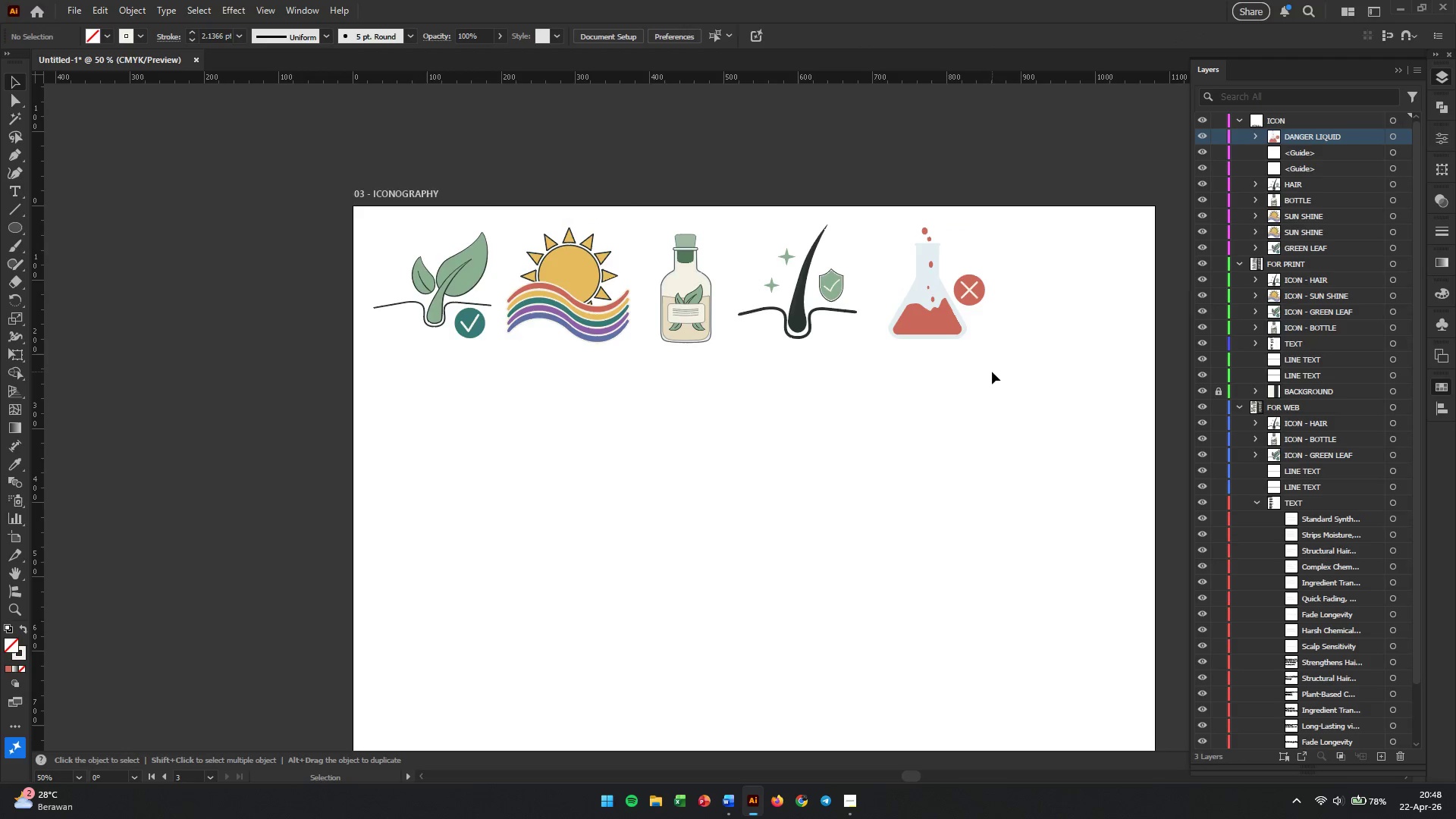 
hold_key(key=AltLeft, duration=1.05)
 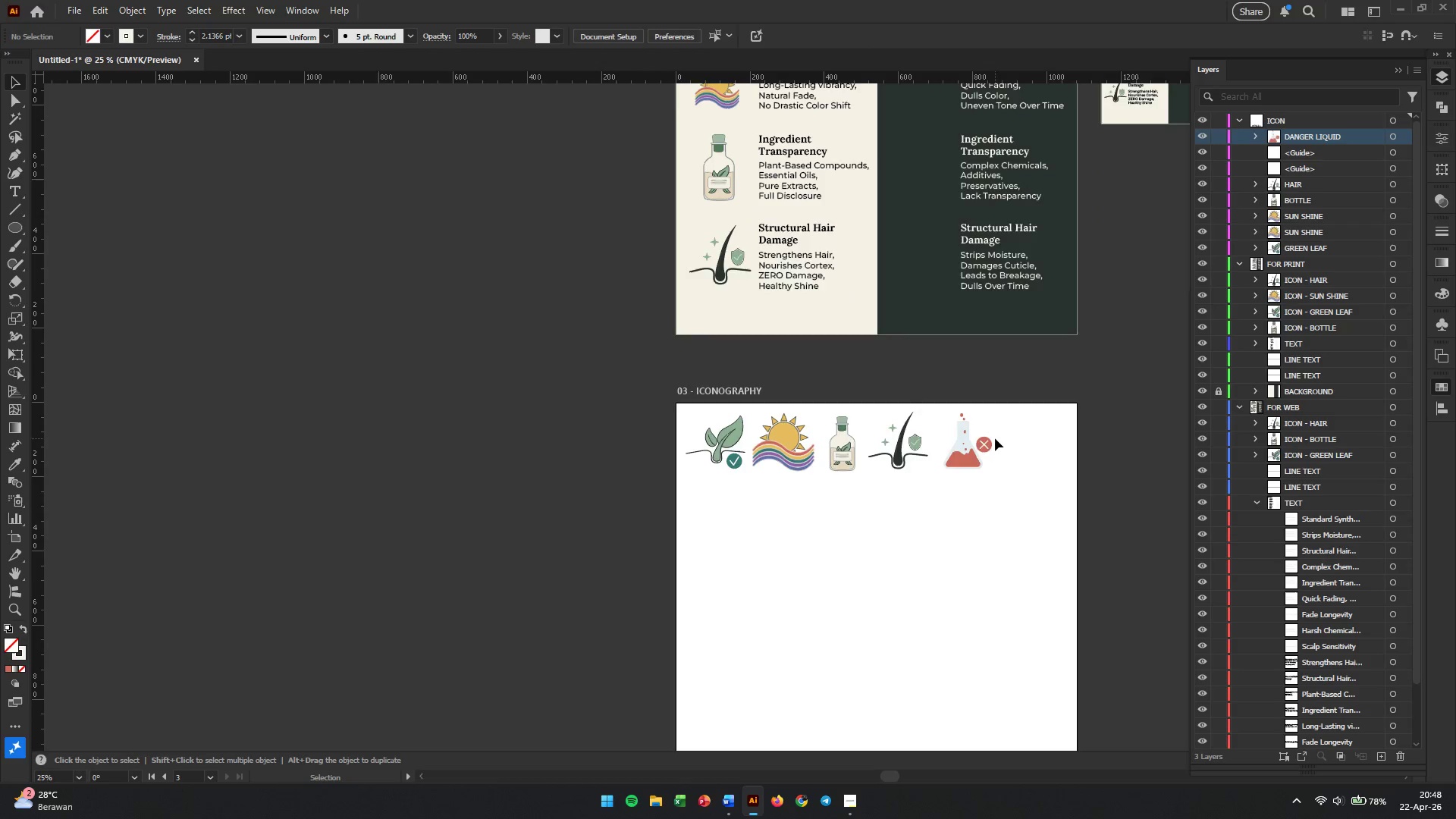 
hold_key(key=AltLeft, duration=2.34)
left_click_drag(start_coordinate=[969, 613], to_coordinate=[924, 205])
 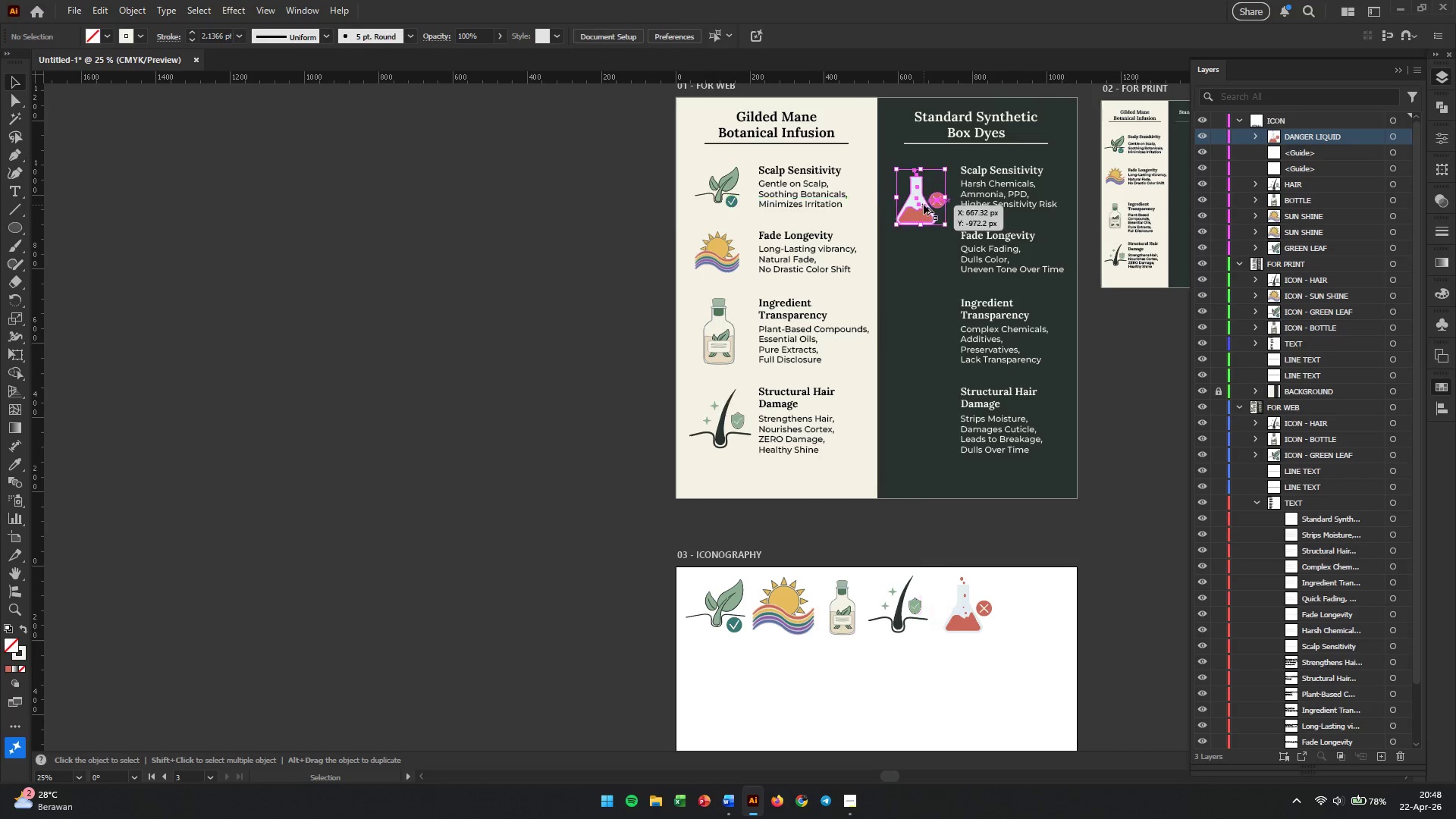 
scroll: coordinate [1012, 506], scroll_direction: up, amount: 16.0
 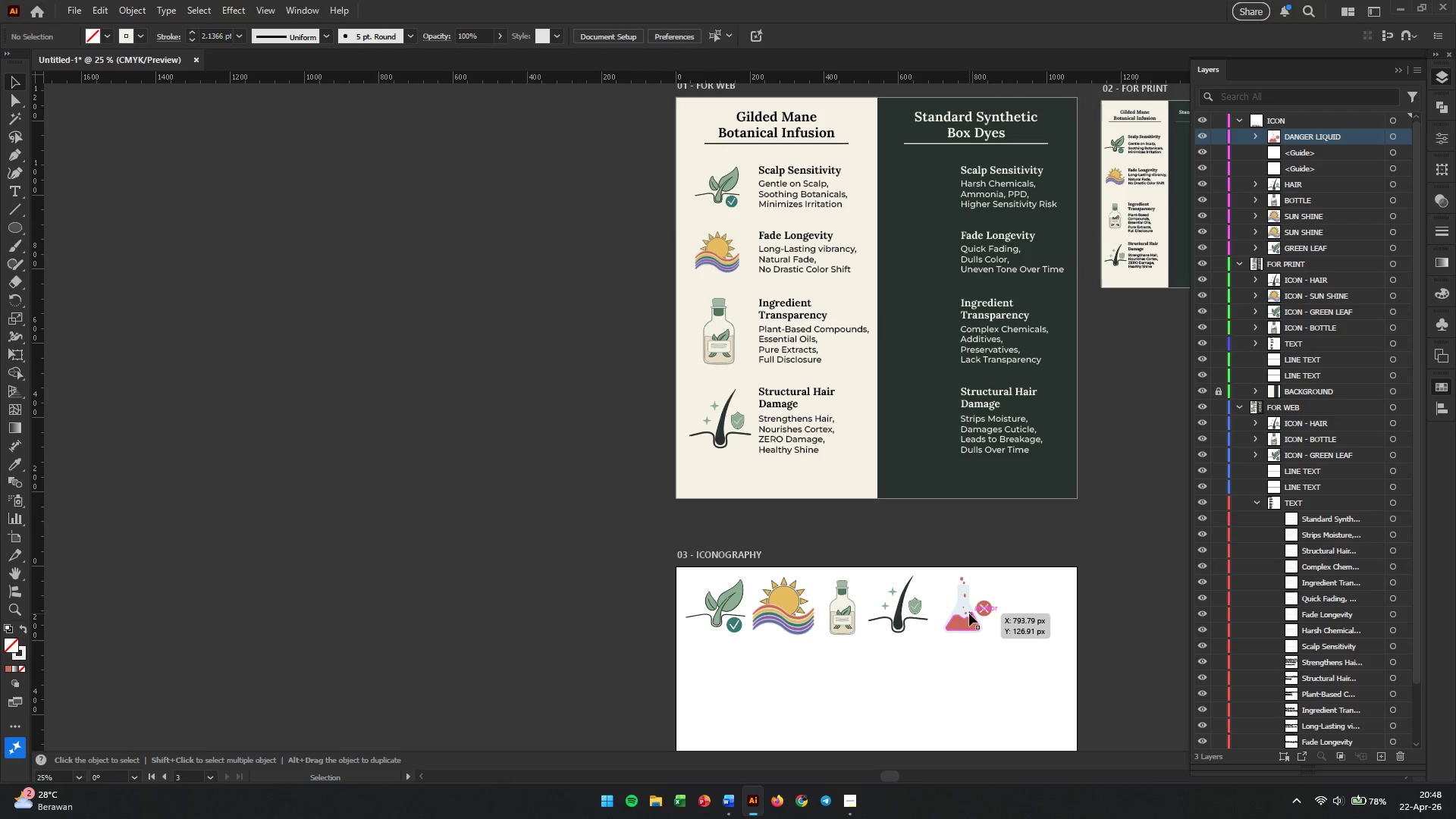 
hold_key(key=AltLeft, duration=0.55)
 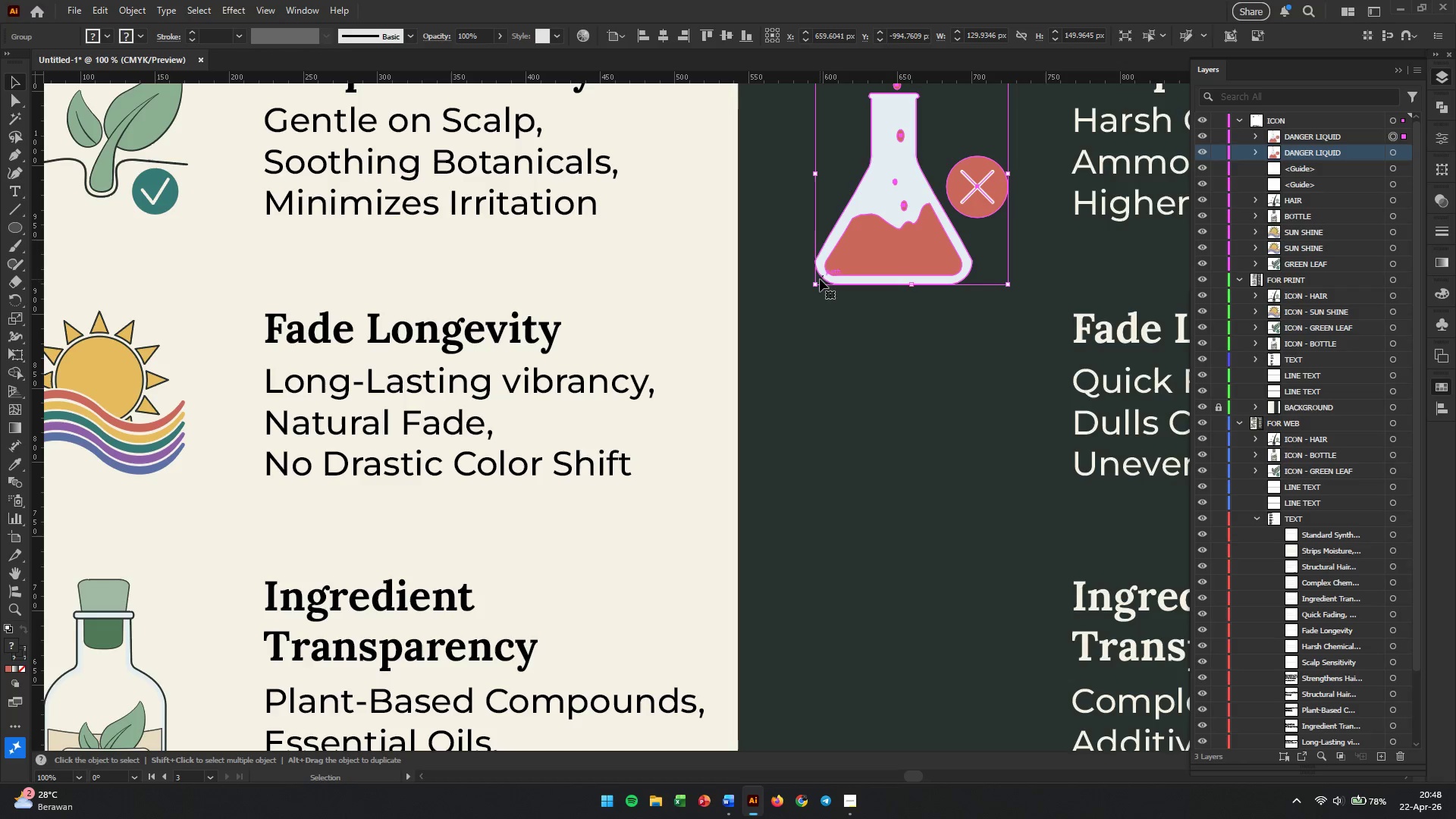 
hold_key(key=ShiftLeft, duration=5.22)
left_click_drag(start_coordinate=[815, 282], to_coordinate=[834, 256])
 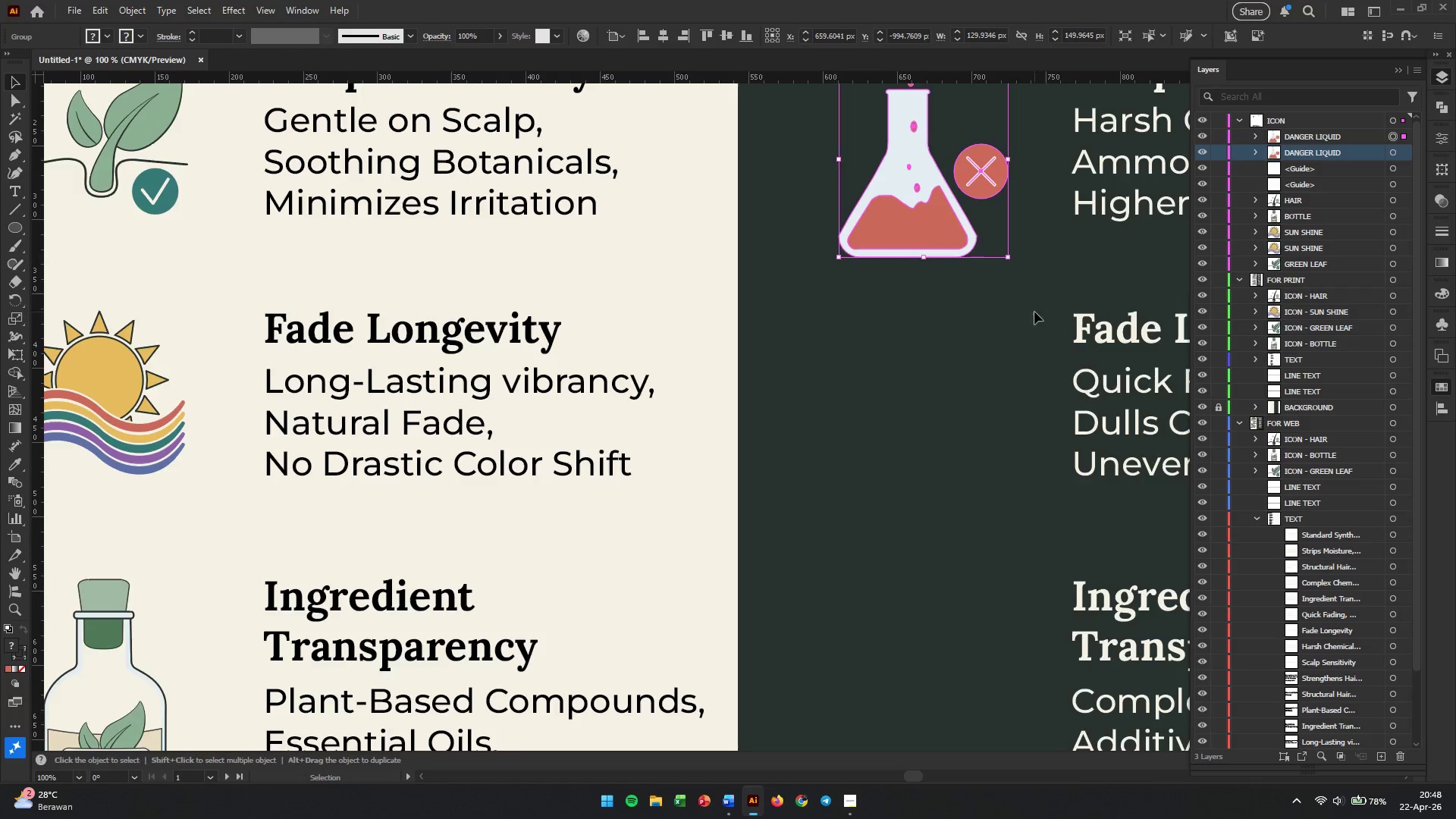 
scroll: coordinate [924, 205], scroll_direction: up, amount: 4.0
 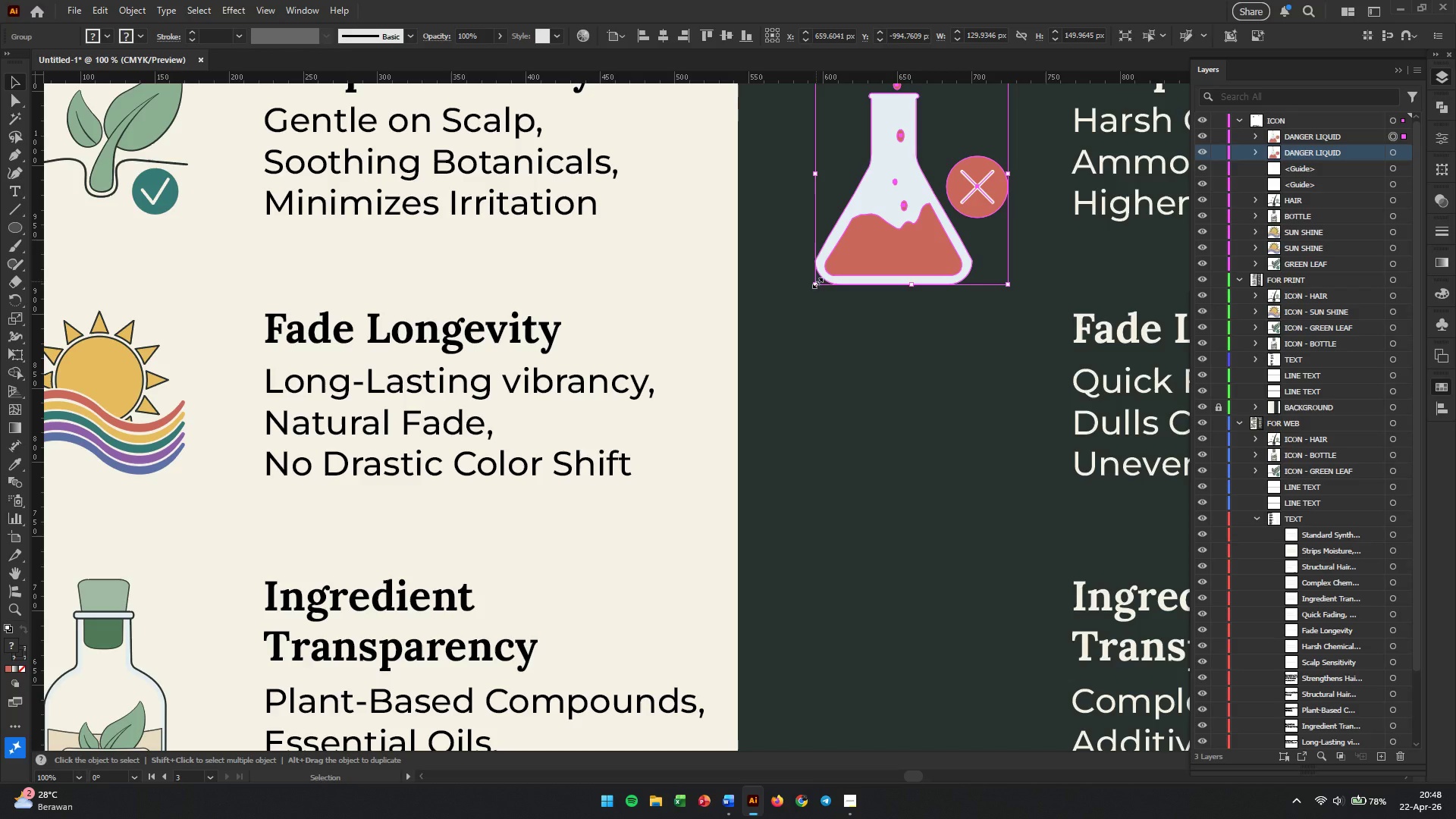 
left_click_drag(start_coordinate=[941, 342], to_coordinate=[940, 306])
 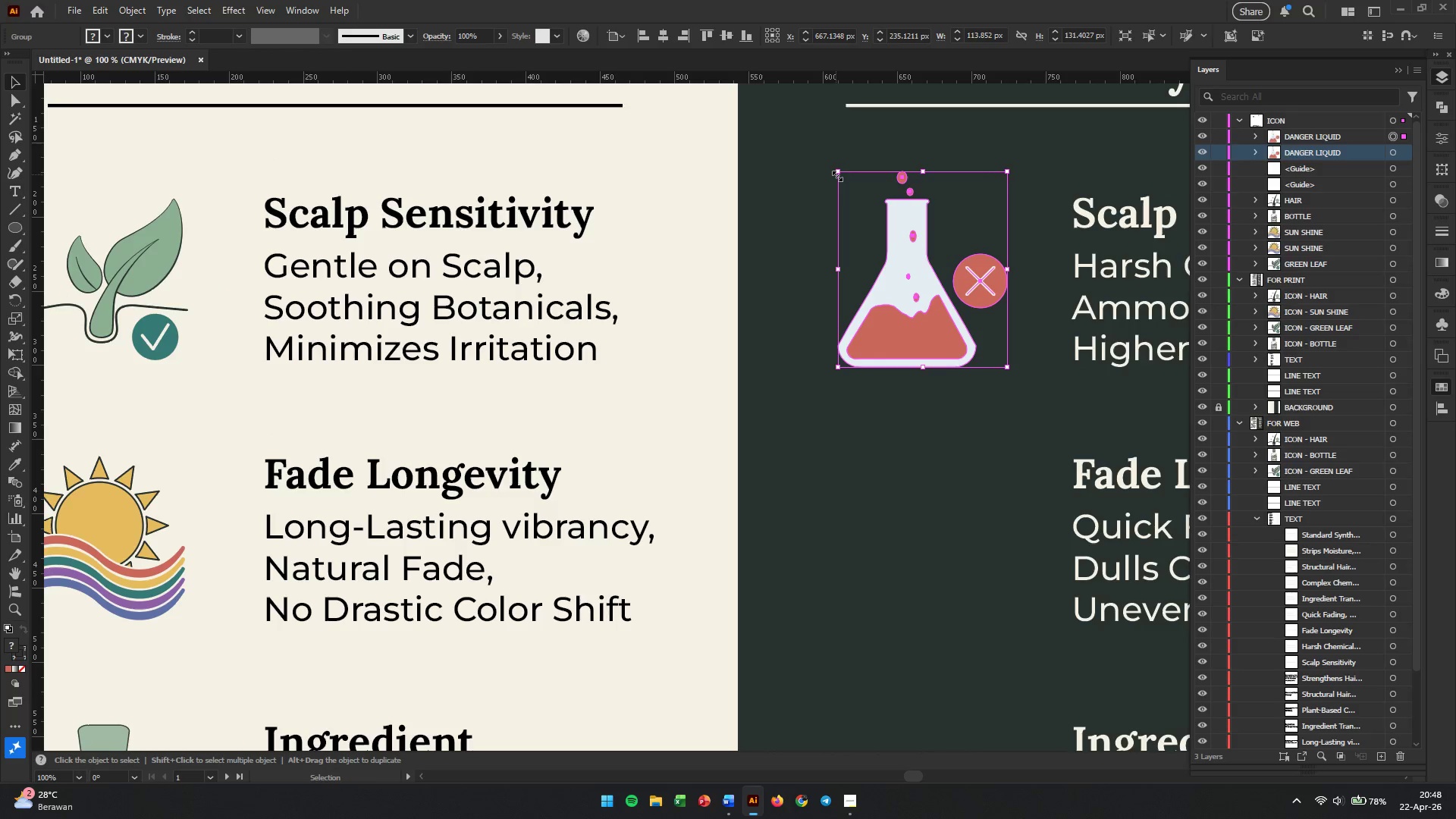 
scroll: coordinate [1025, 350], scroll_direction: up, amount: 8.0
 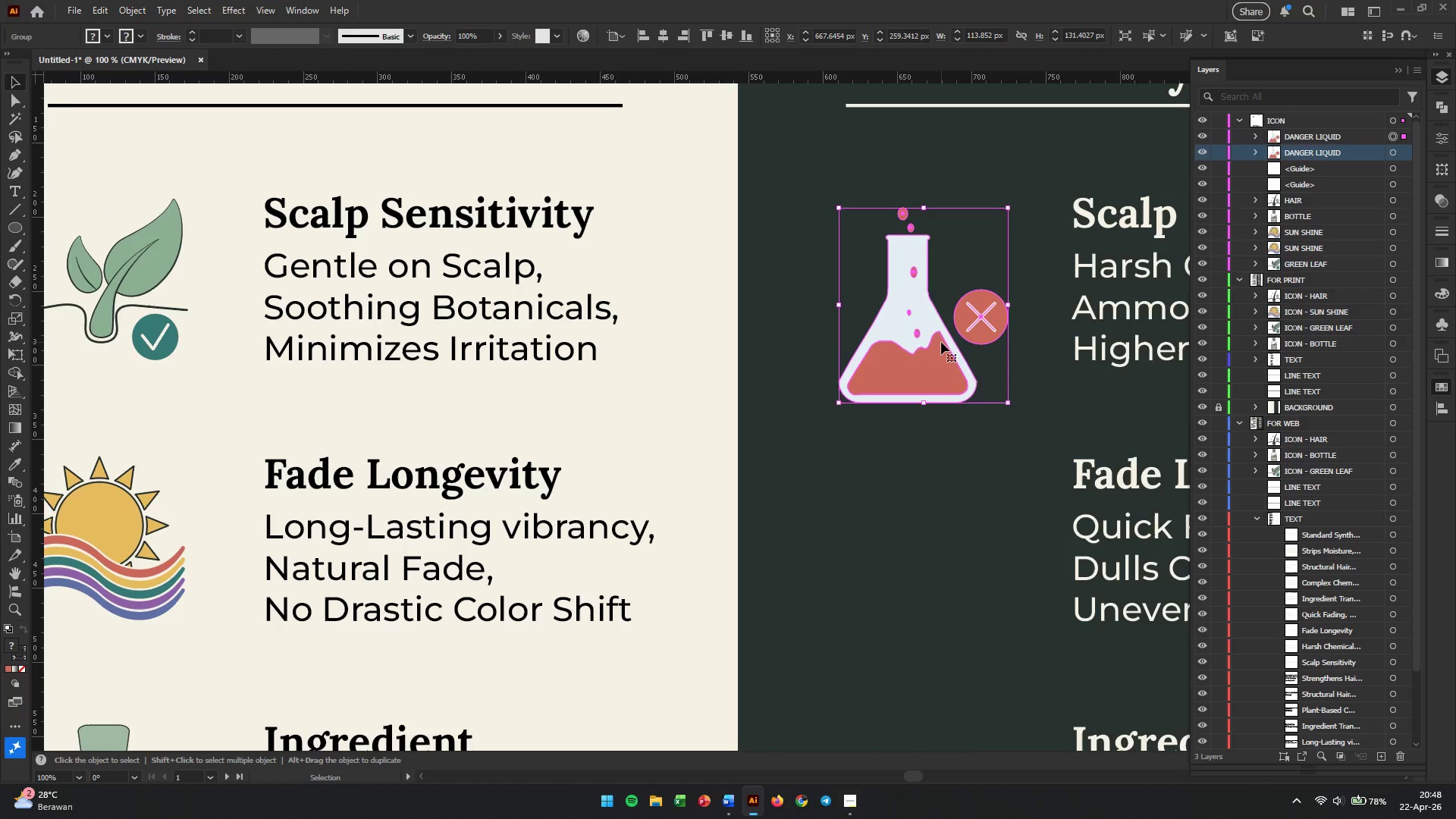 
hold_key(key=ShiftLeft, duration=1.0)
left_click_drag(start_coordinate=[836, 174], to_coordinate=[842, 188])
 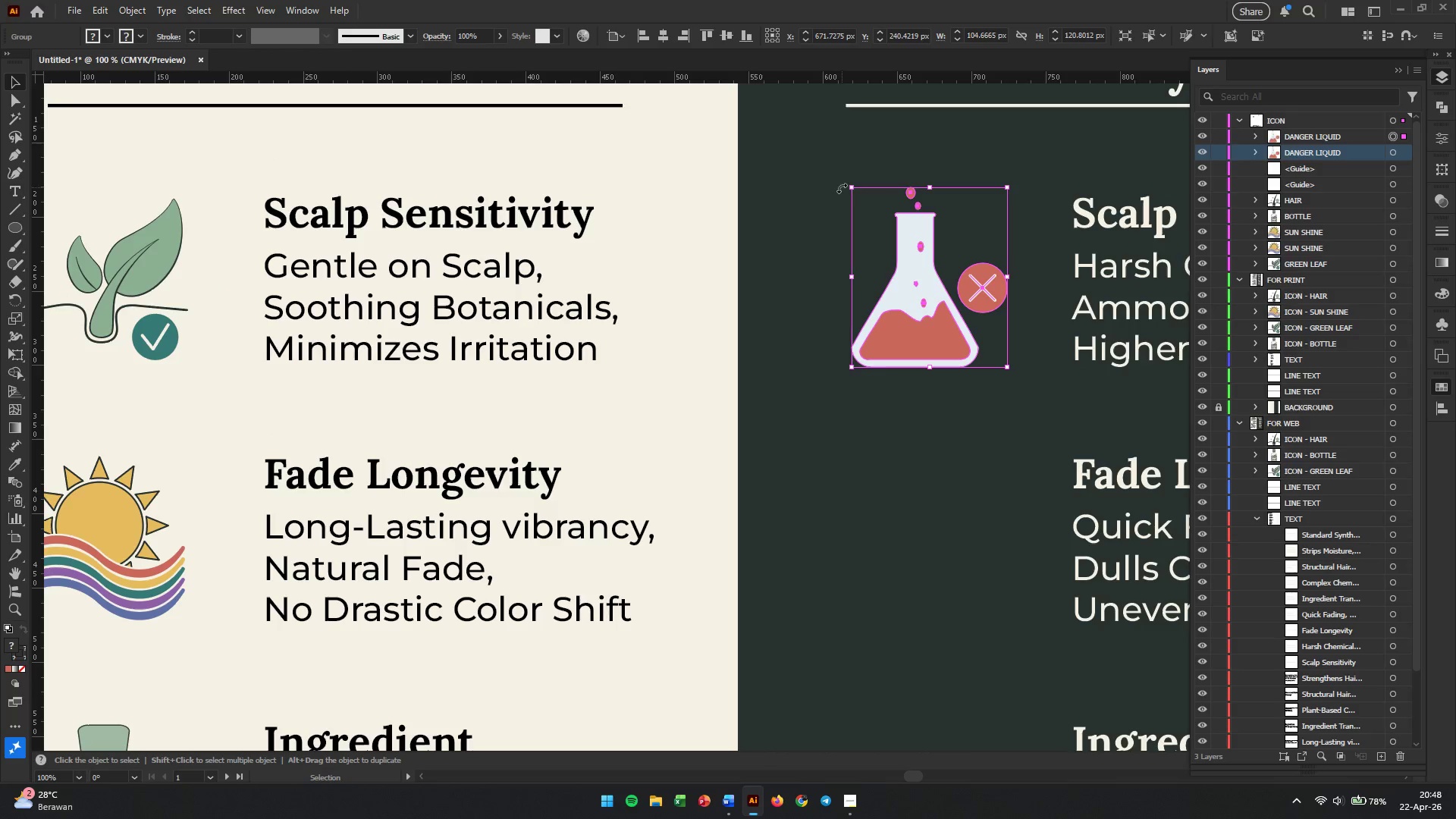 
left_click([985, 398])
 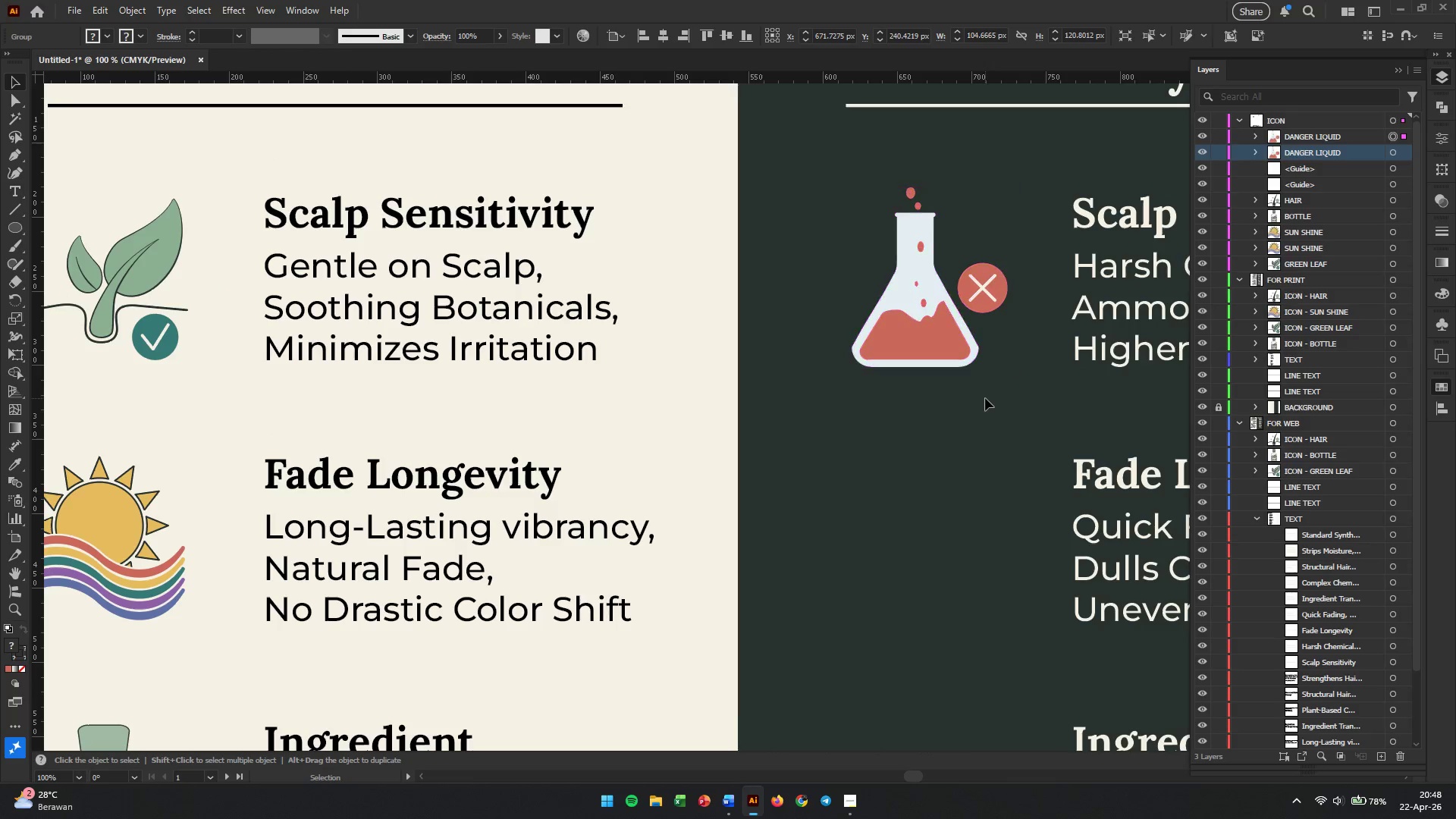 
hold_key(key=AltLeft, duration=1.81)
 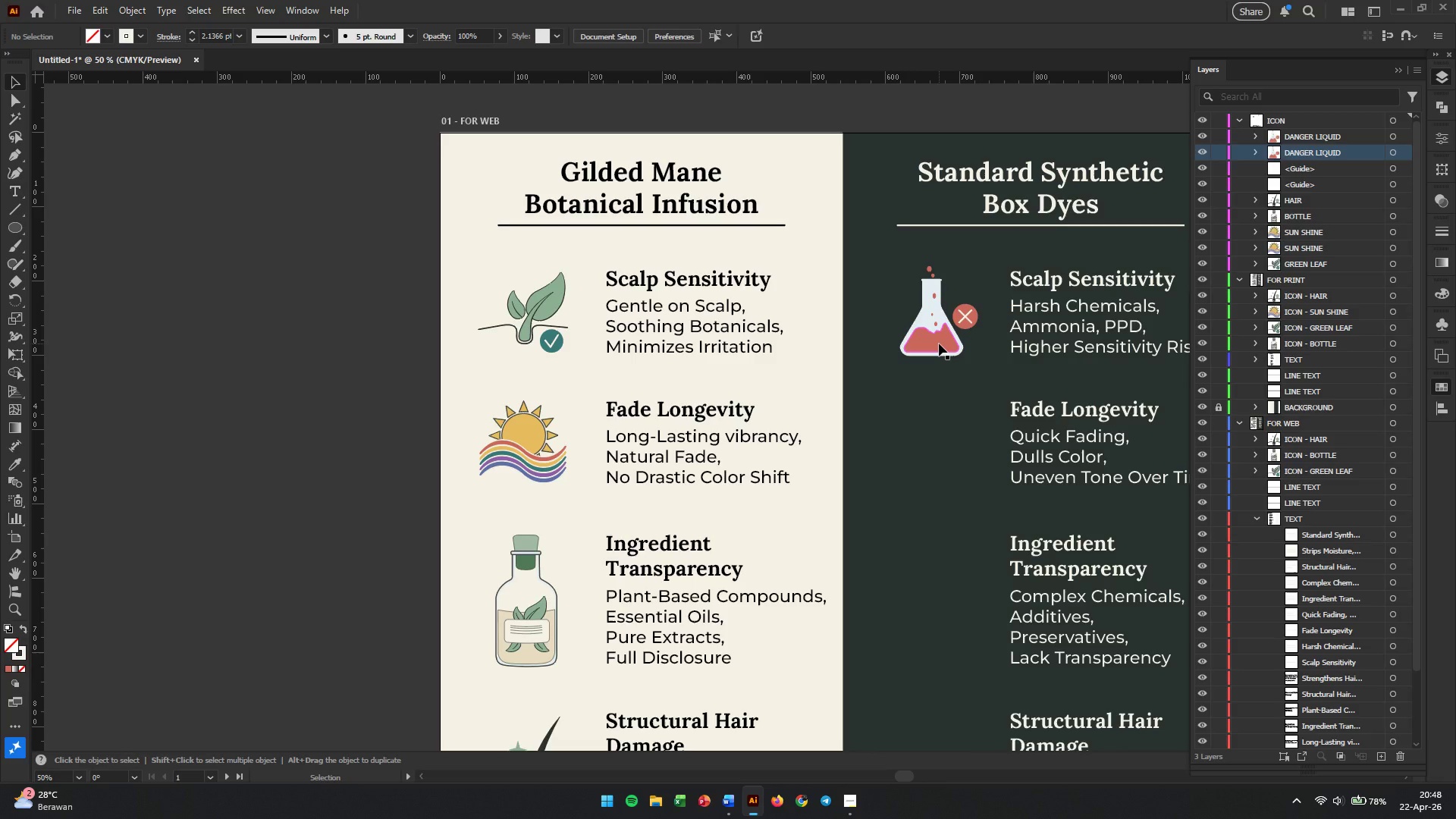 
left_click([939, 344])
 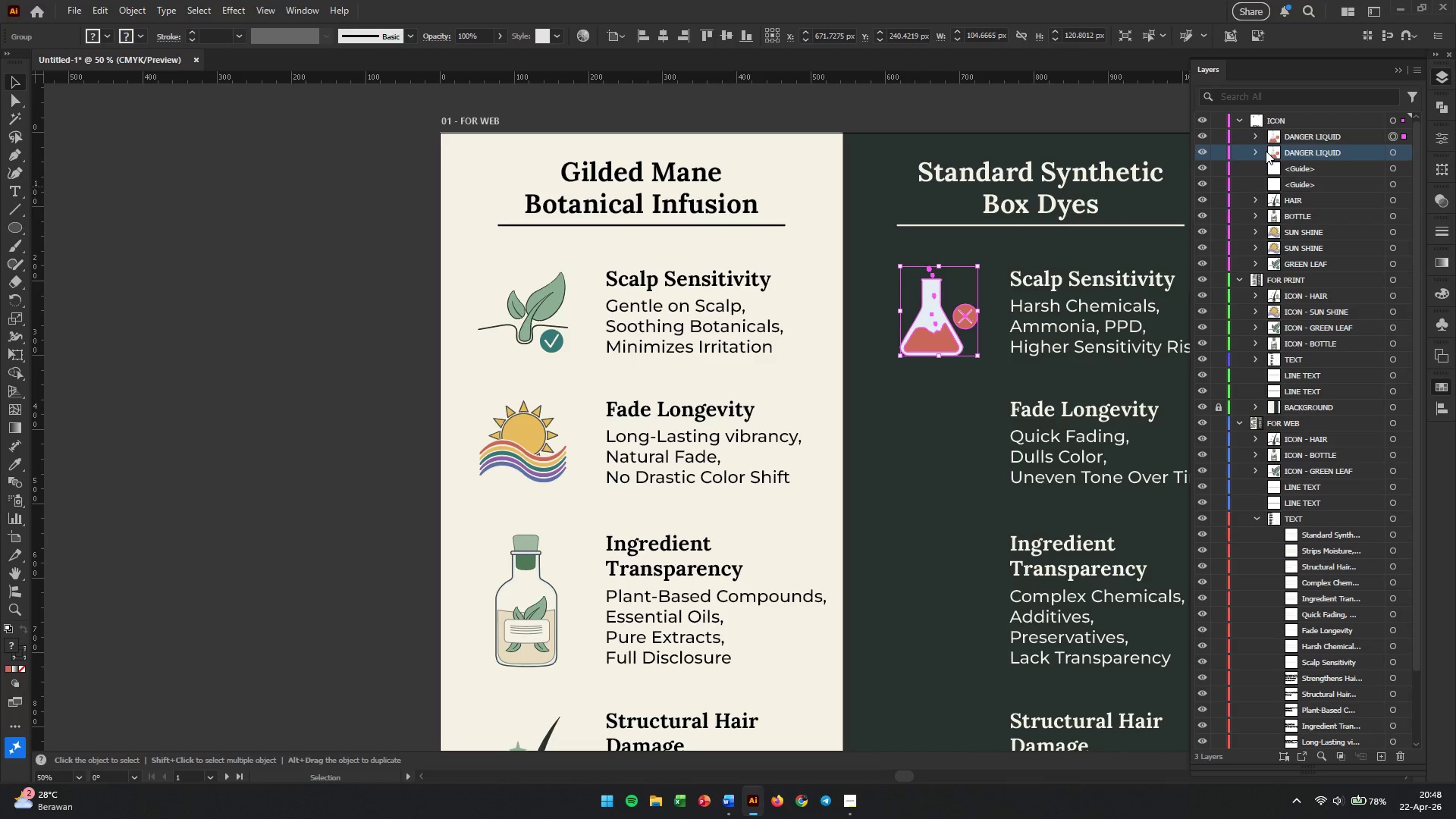 
scroll: coordinate [972, 347], scroll_direction: down, amount: 2.0
 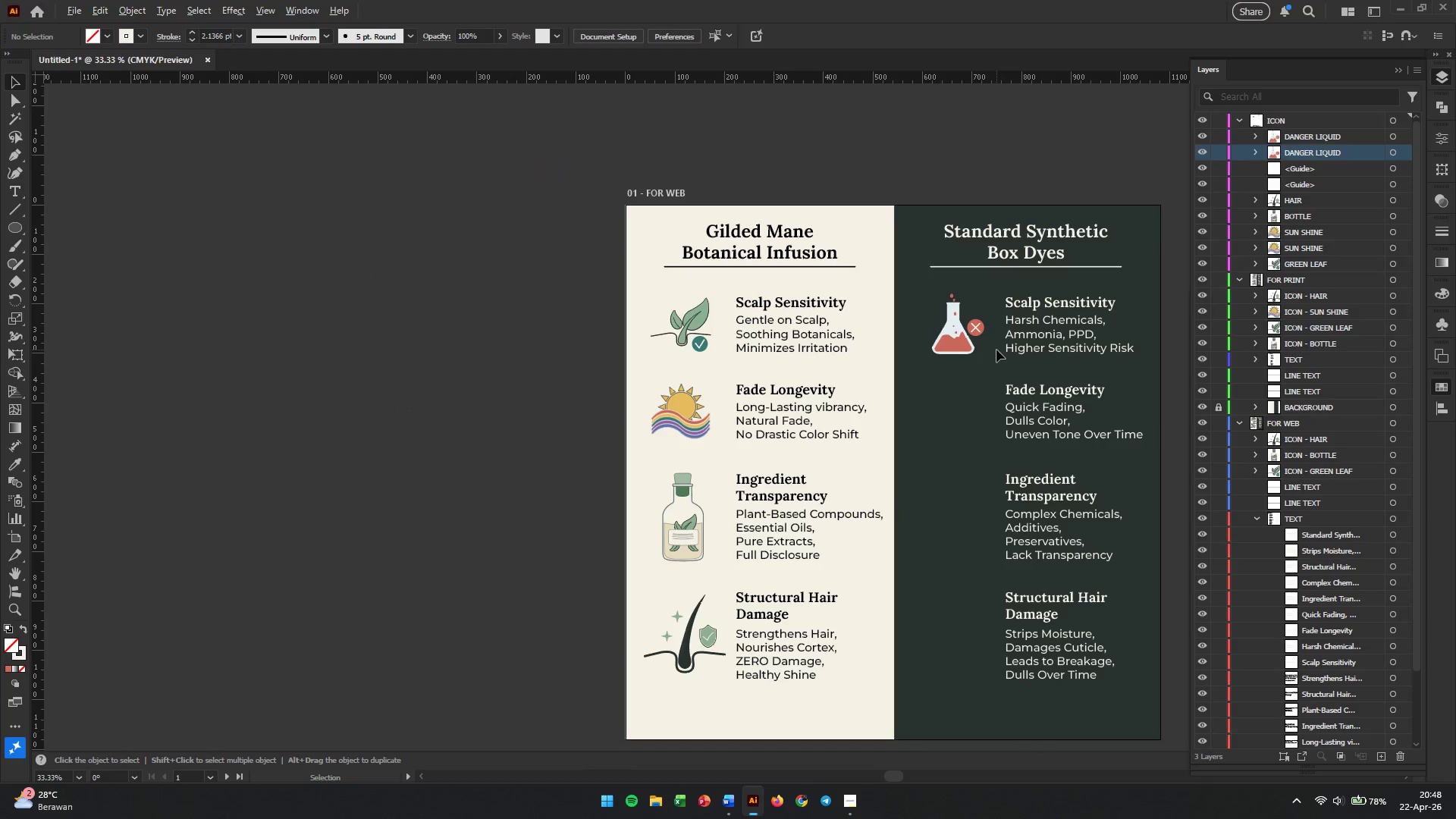 
scroll: coordinate [996, 350], scroll_direction: up, amount: 1.0
 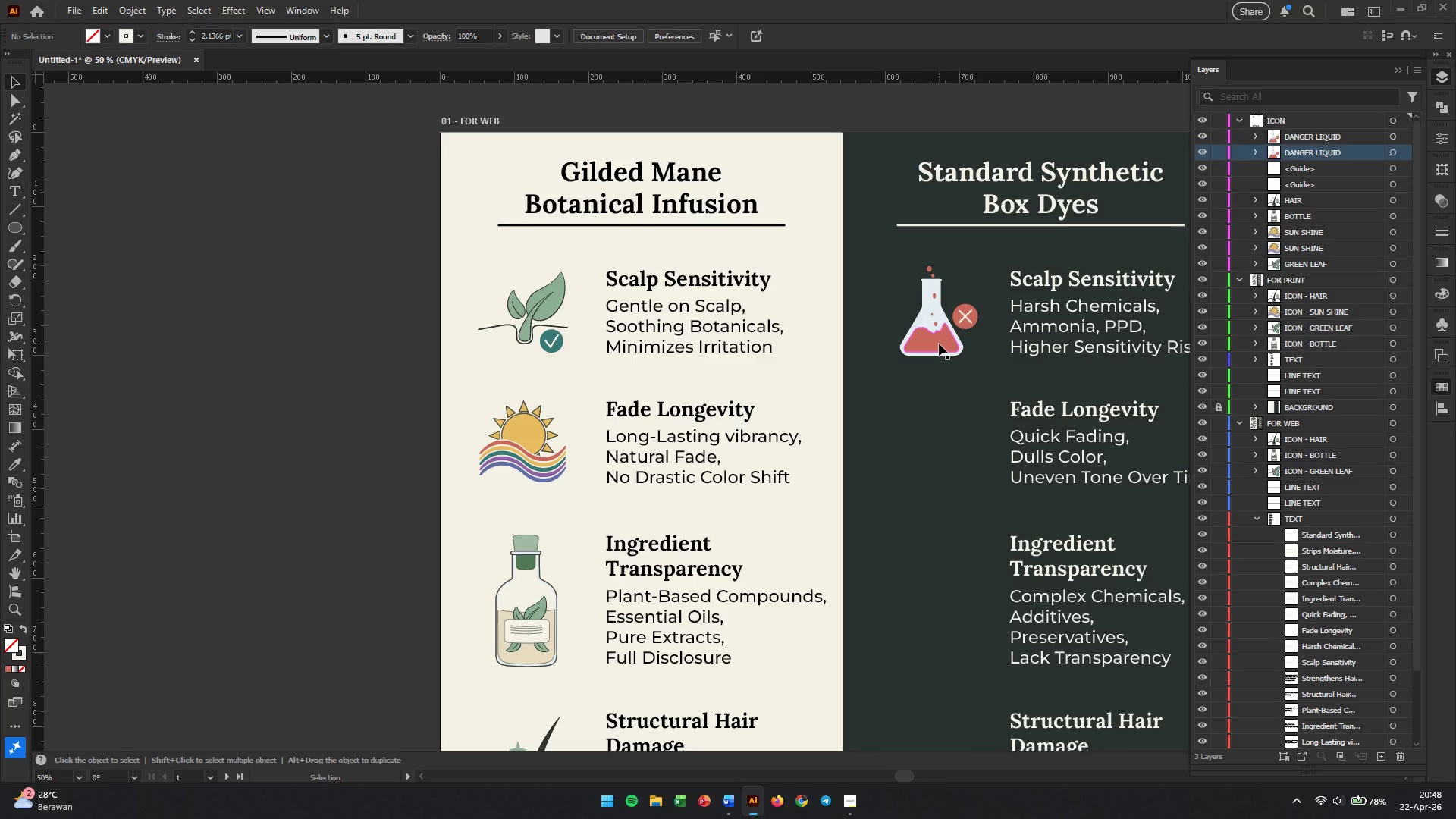 
double_click([1292, 134])
 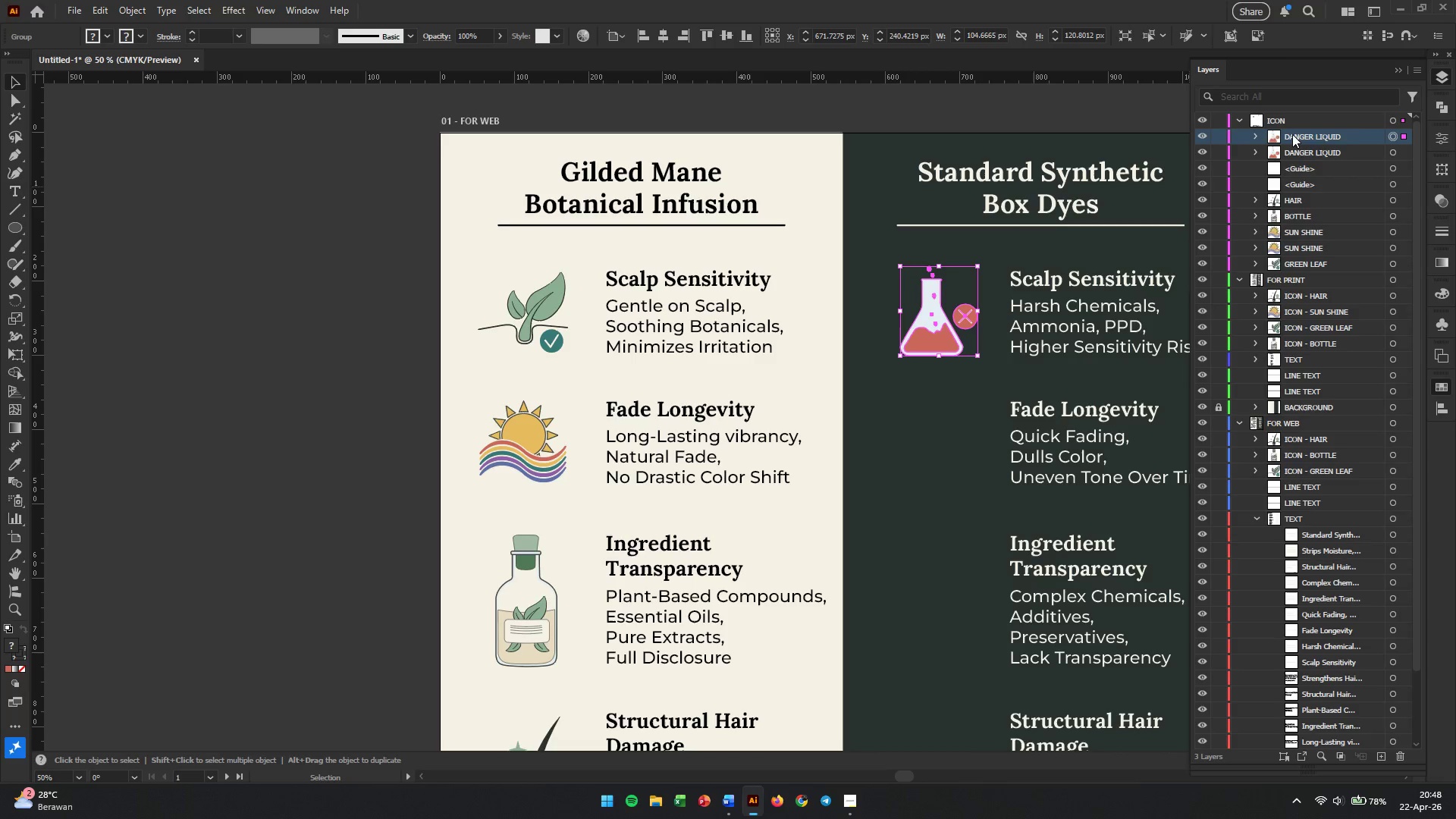 
triple_click([1292, 134])
 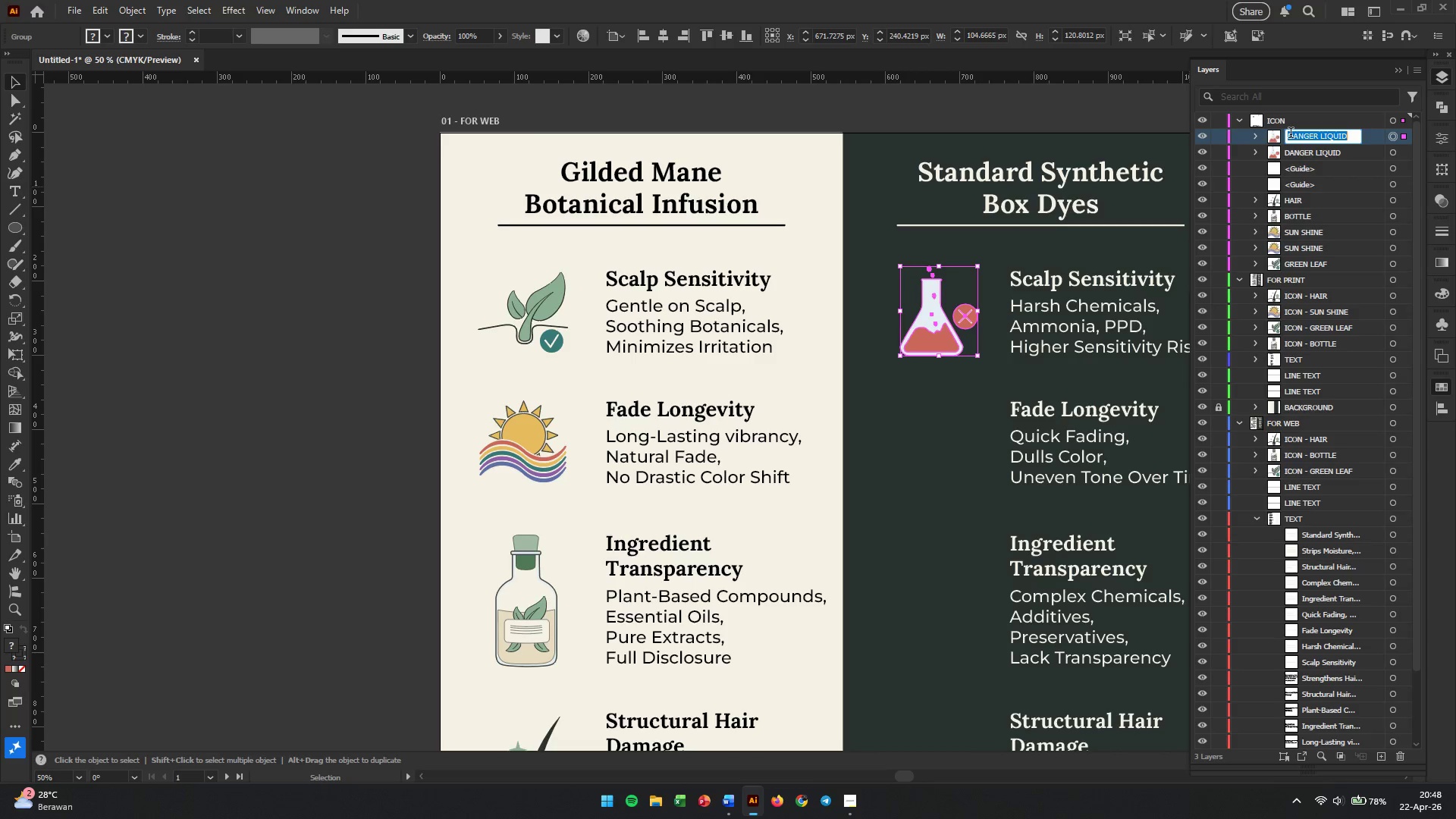 
left_click([1291, 134])
 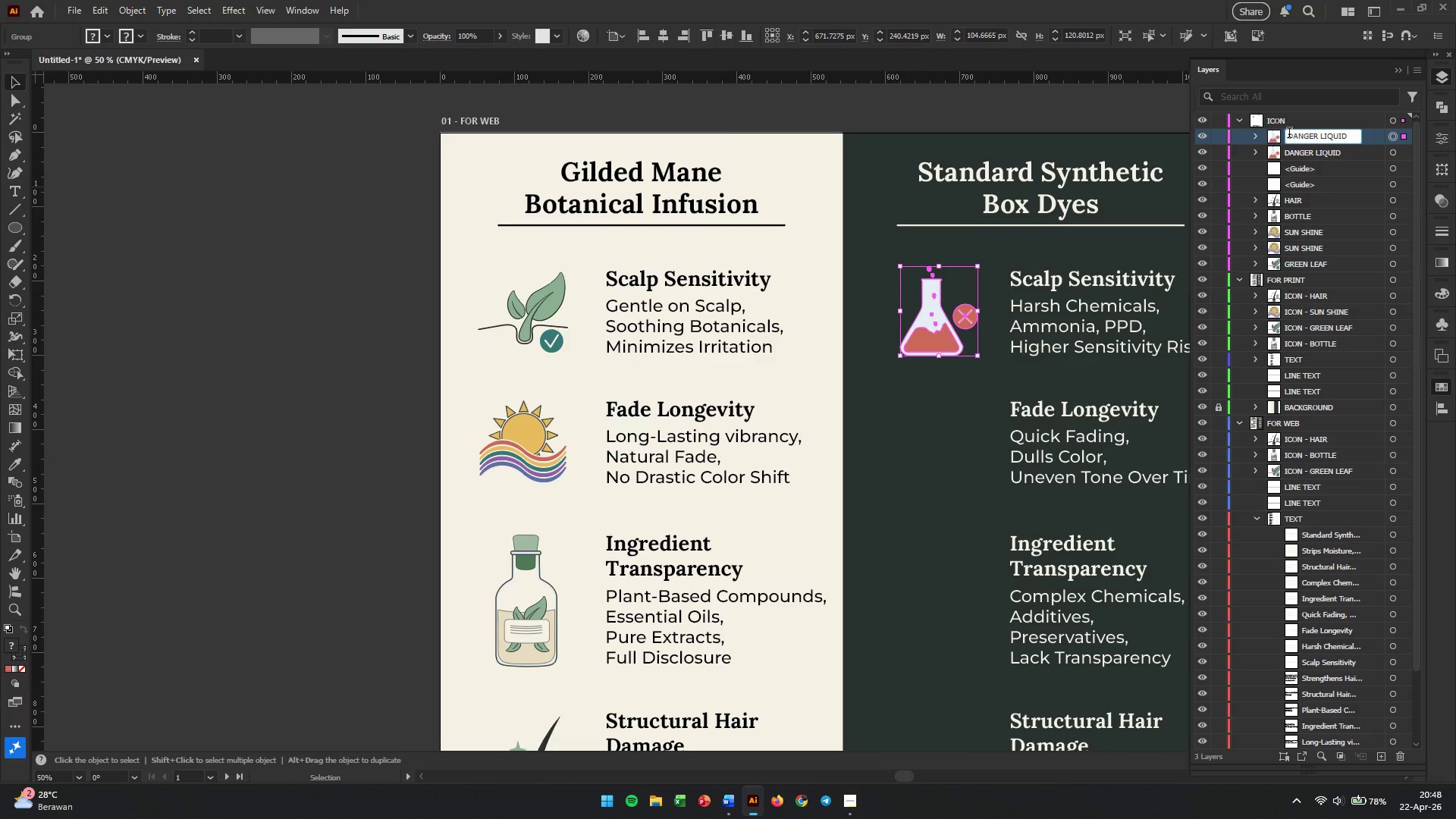 
left_click([1289, 134])
 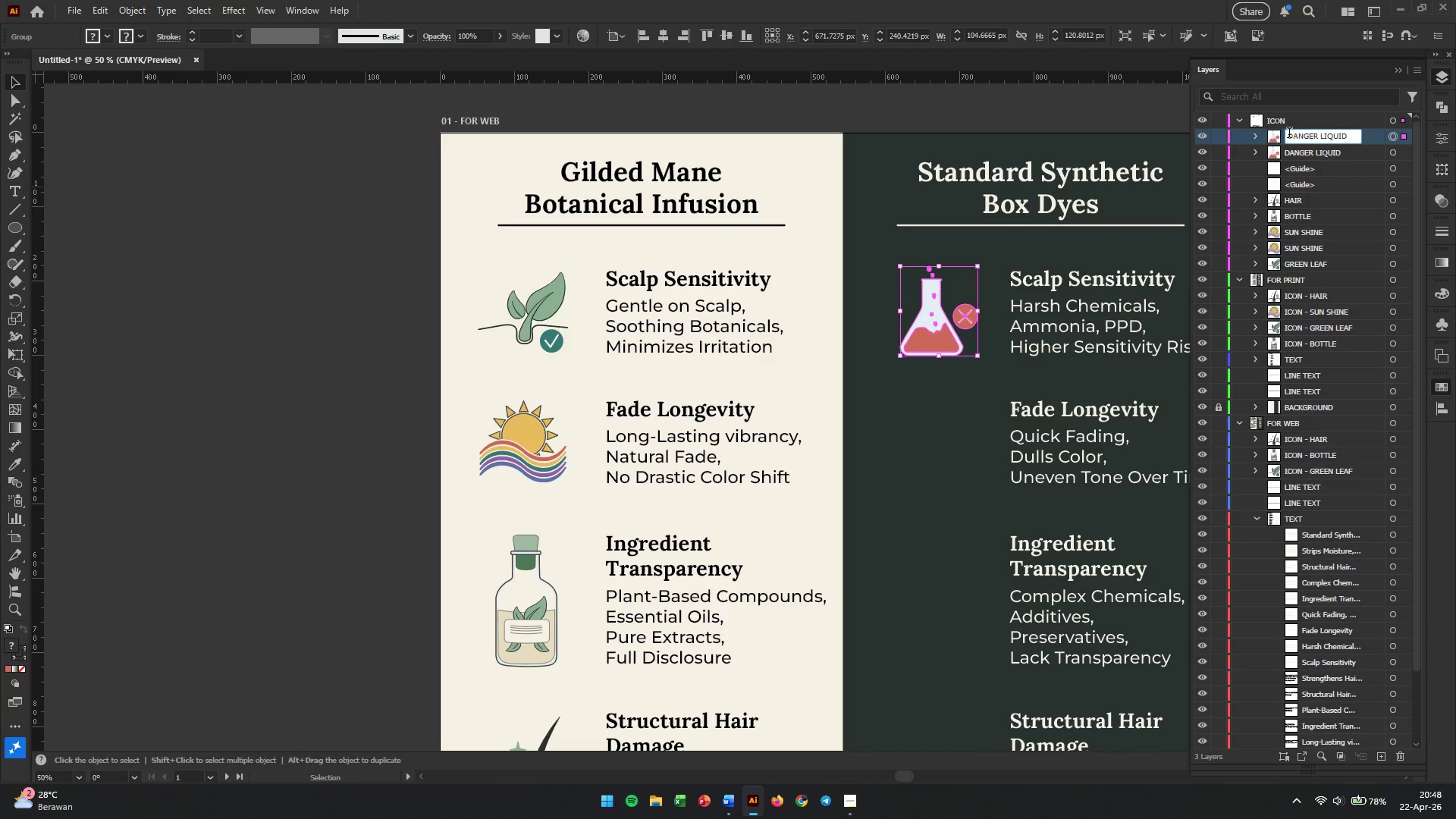 
type(ICON - )
 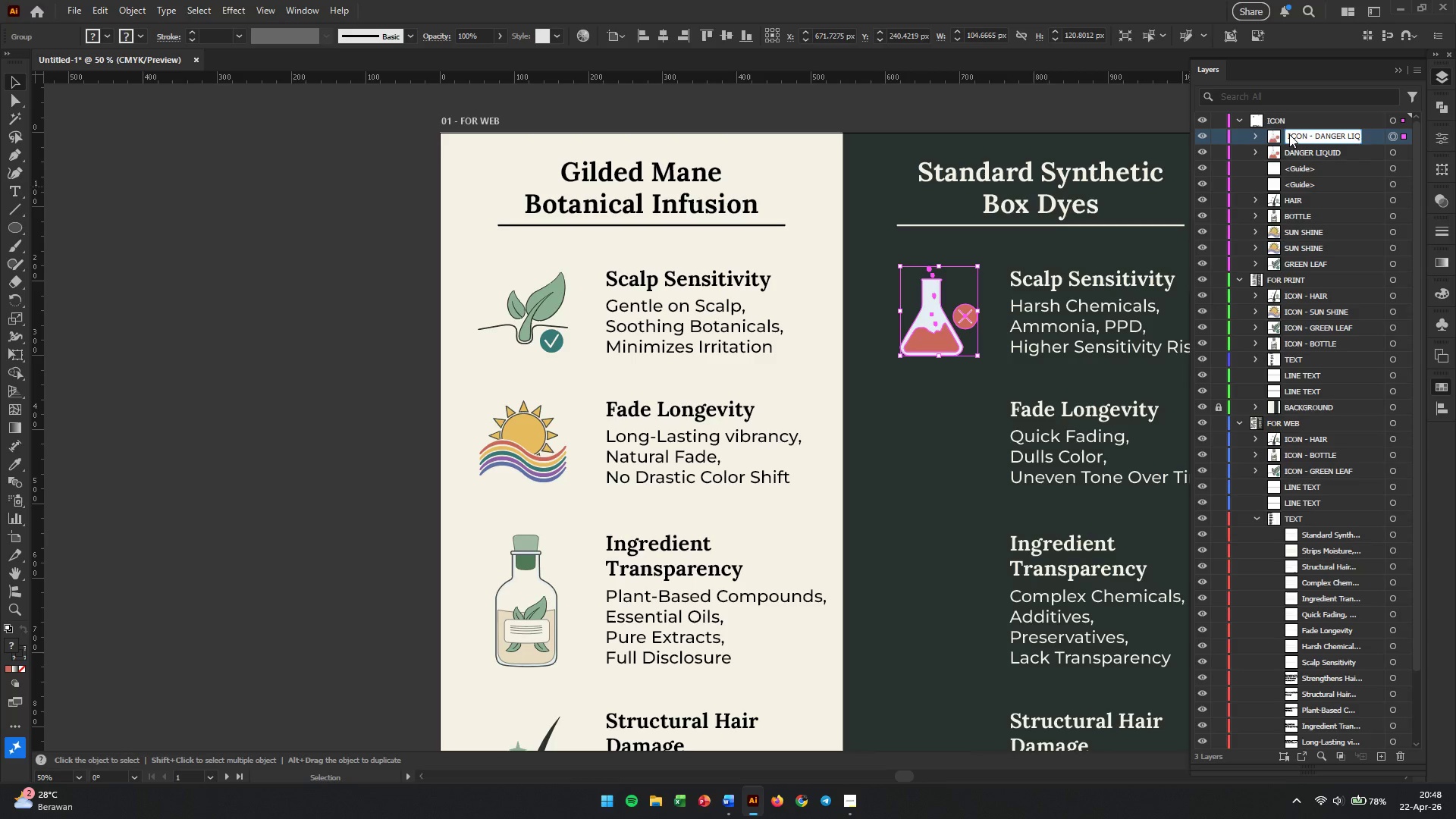 
key(Enter)
 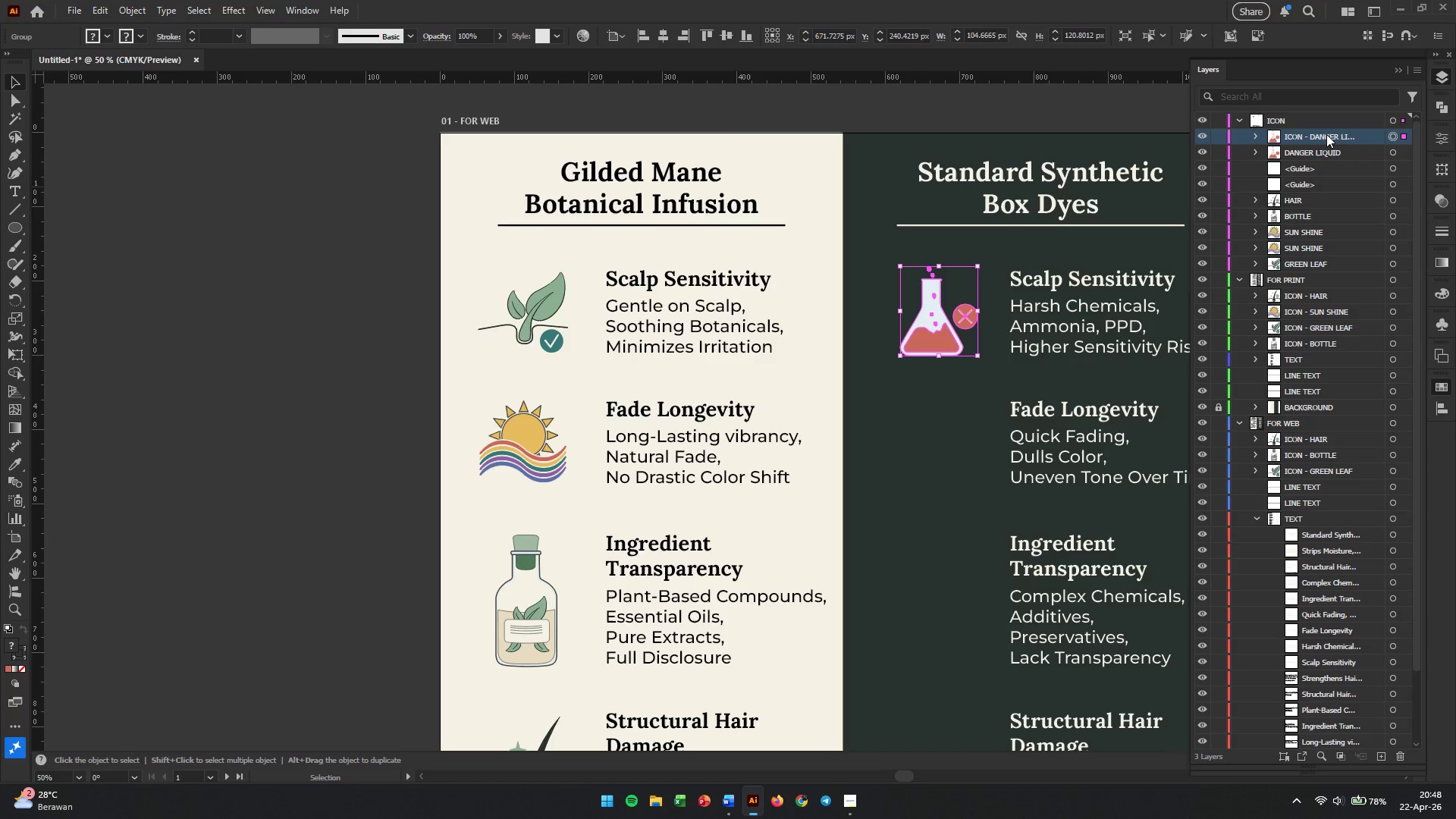 
double_click([1326, 134])
 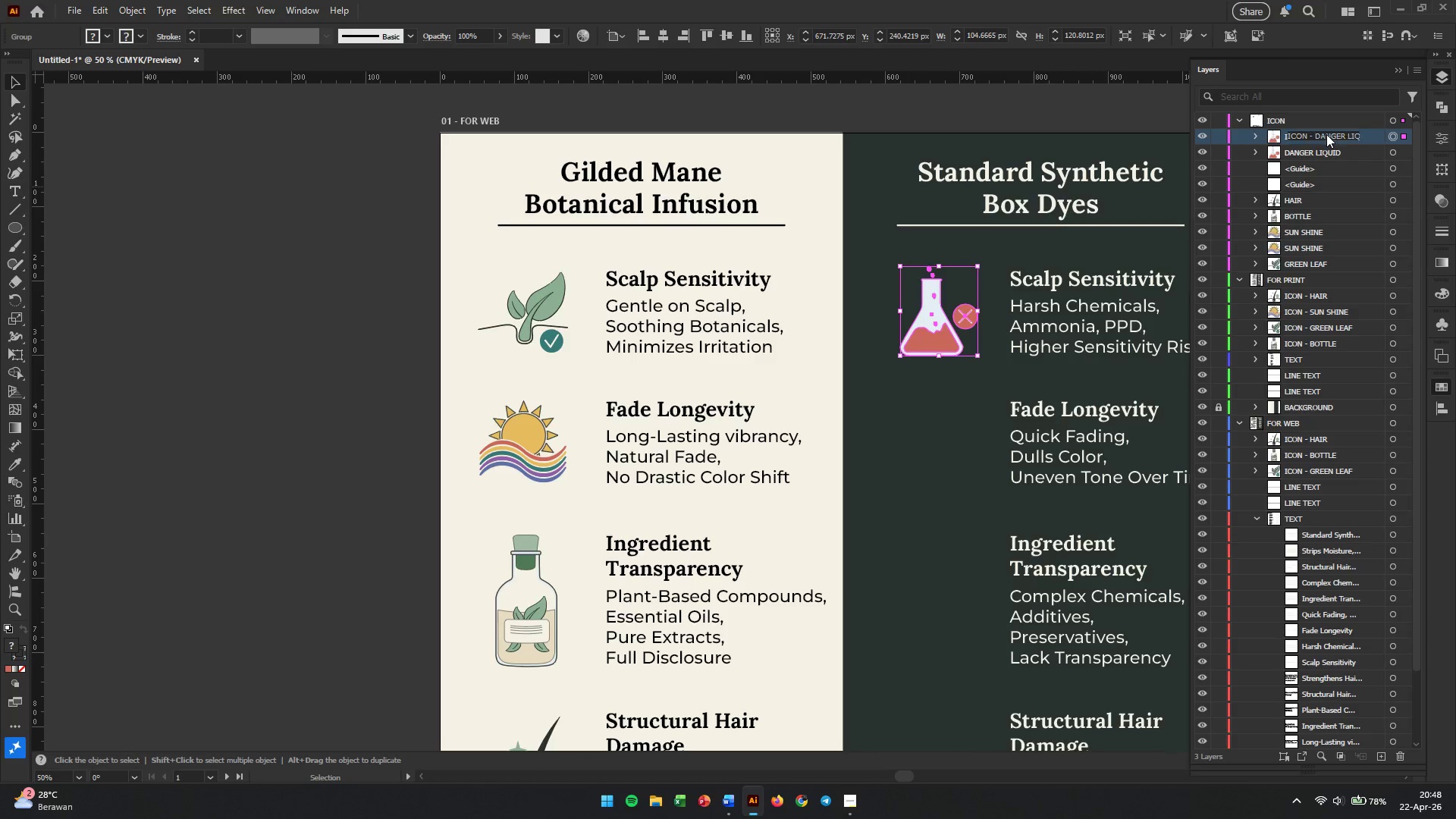 
triple_click([1326, 134])
 